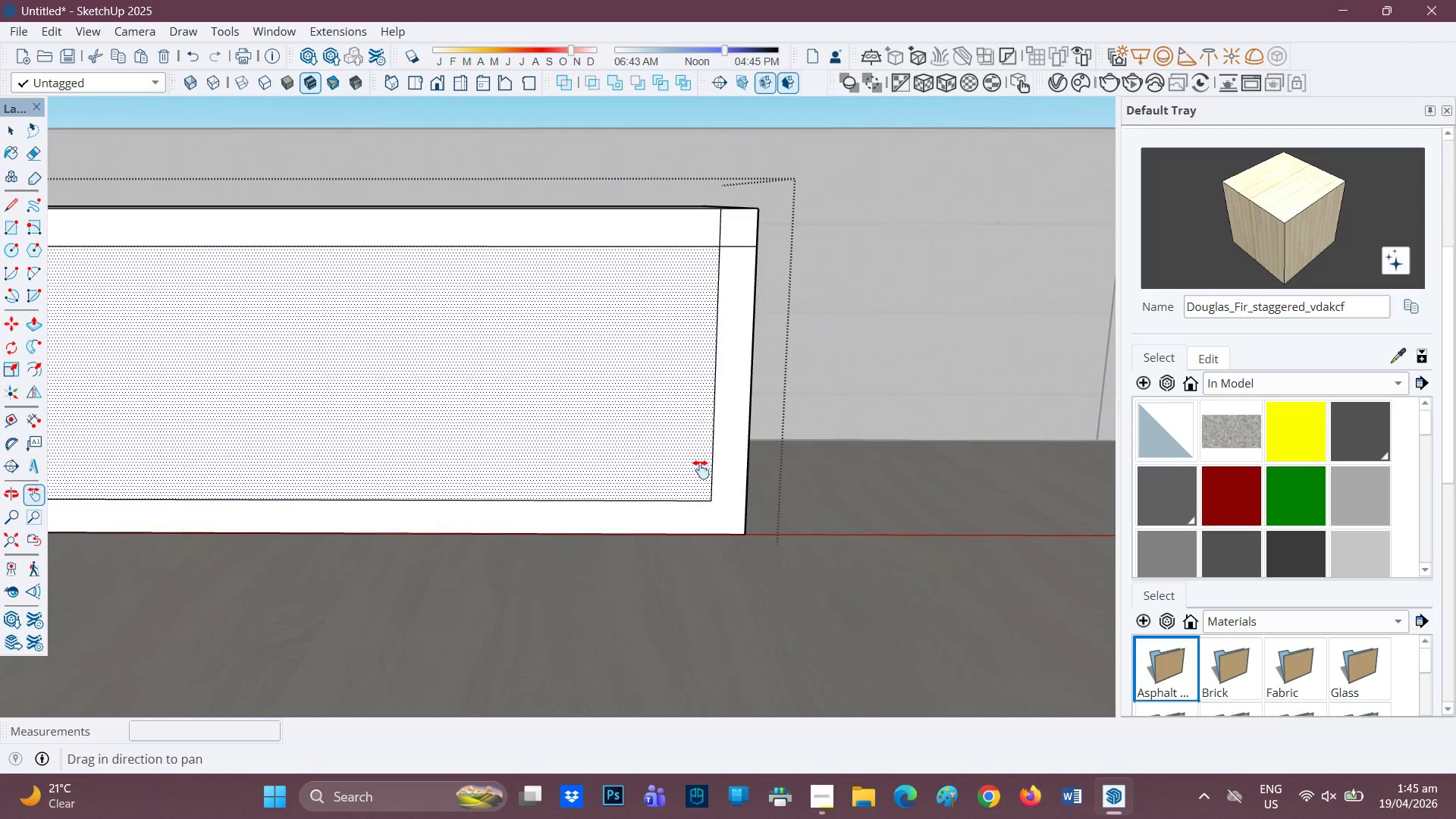 
scroll: coordinate [701, 470], scroll_direction: up, amount: 2.0
 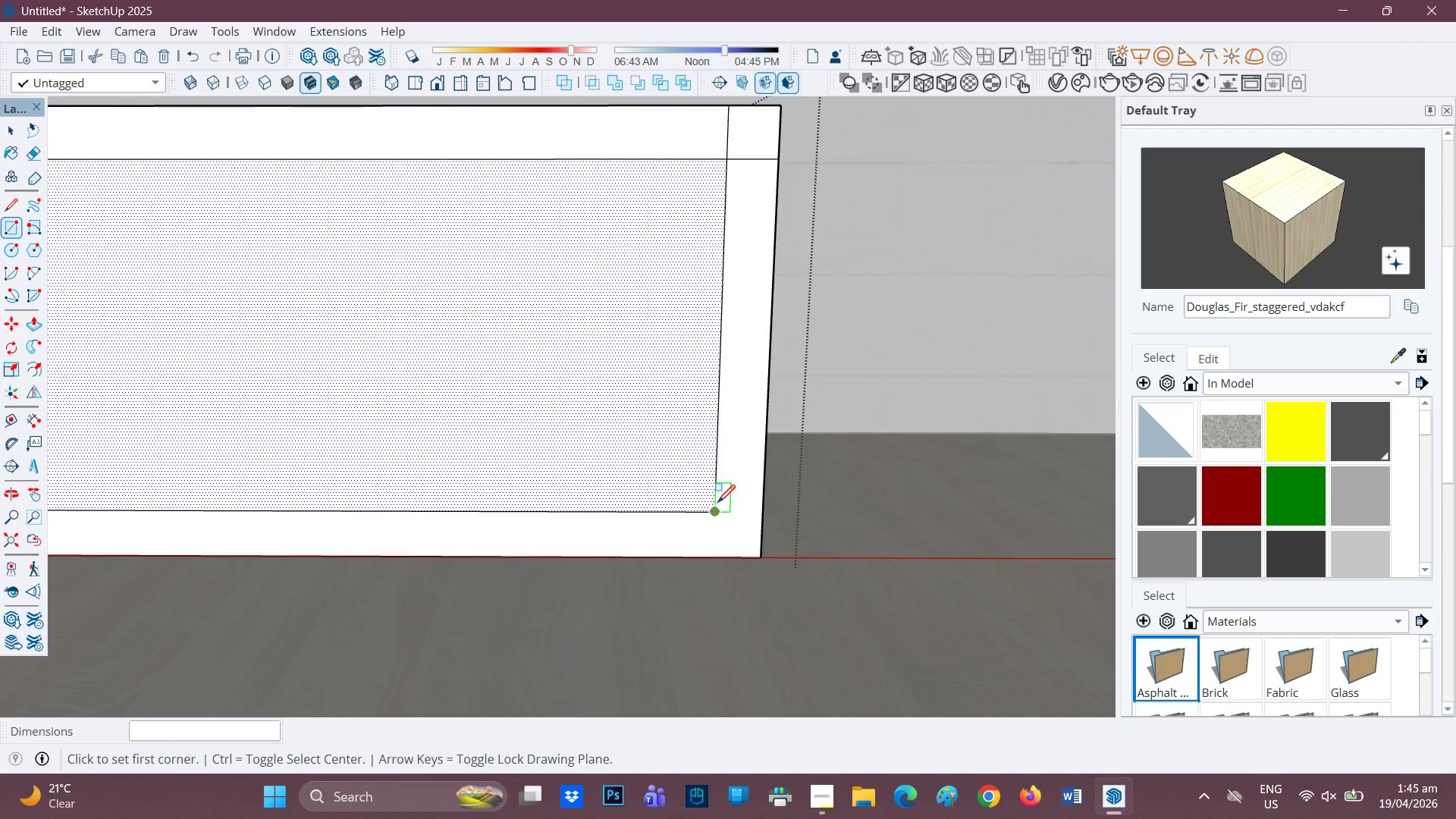 
left_click([717, 506])
 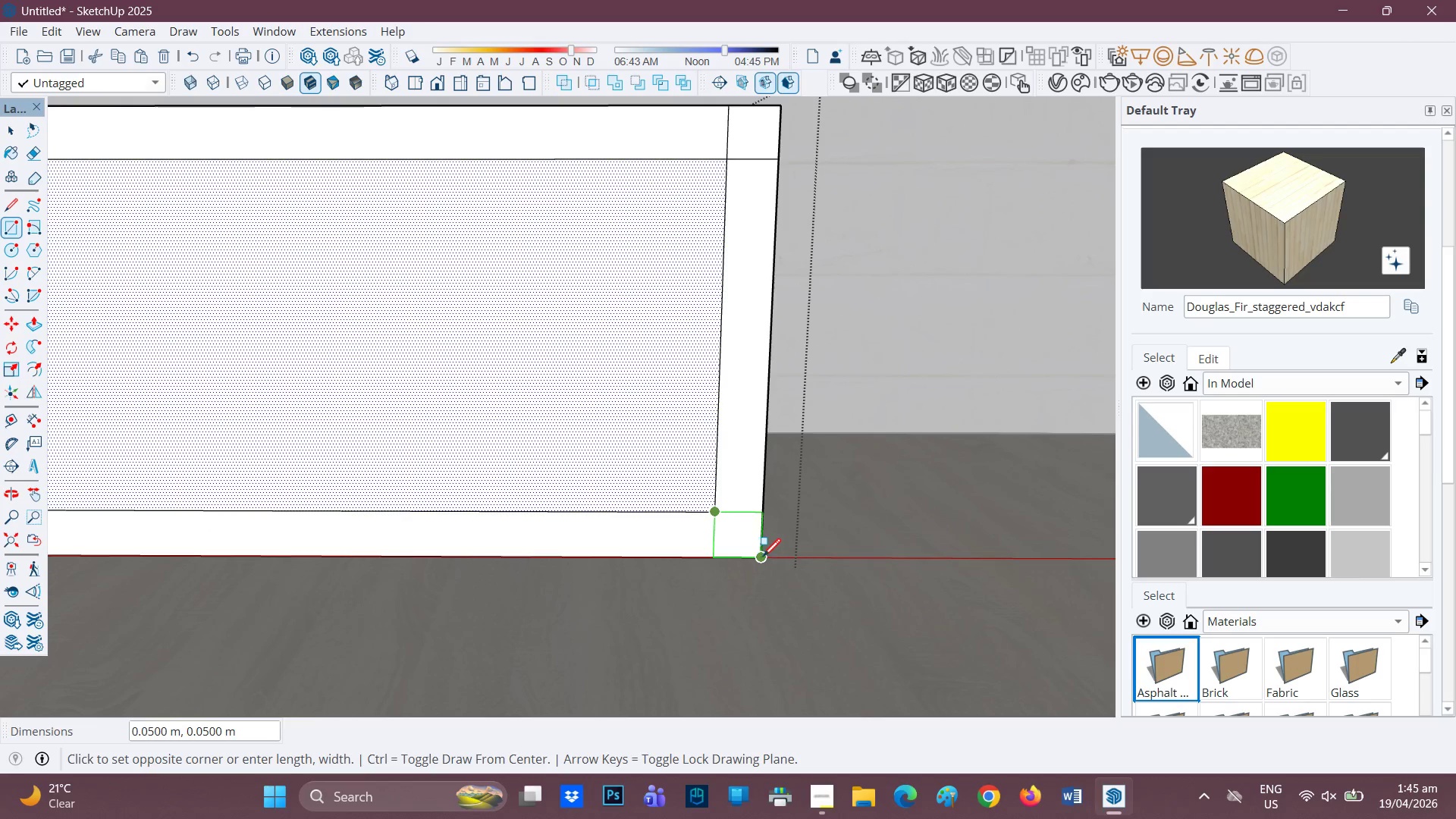 
left_click([763, 557])
 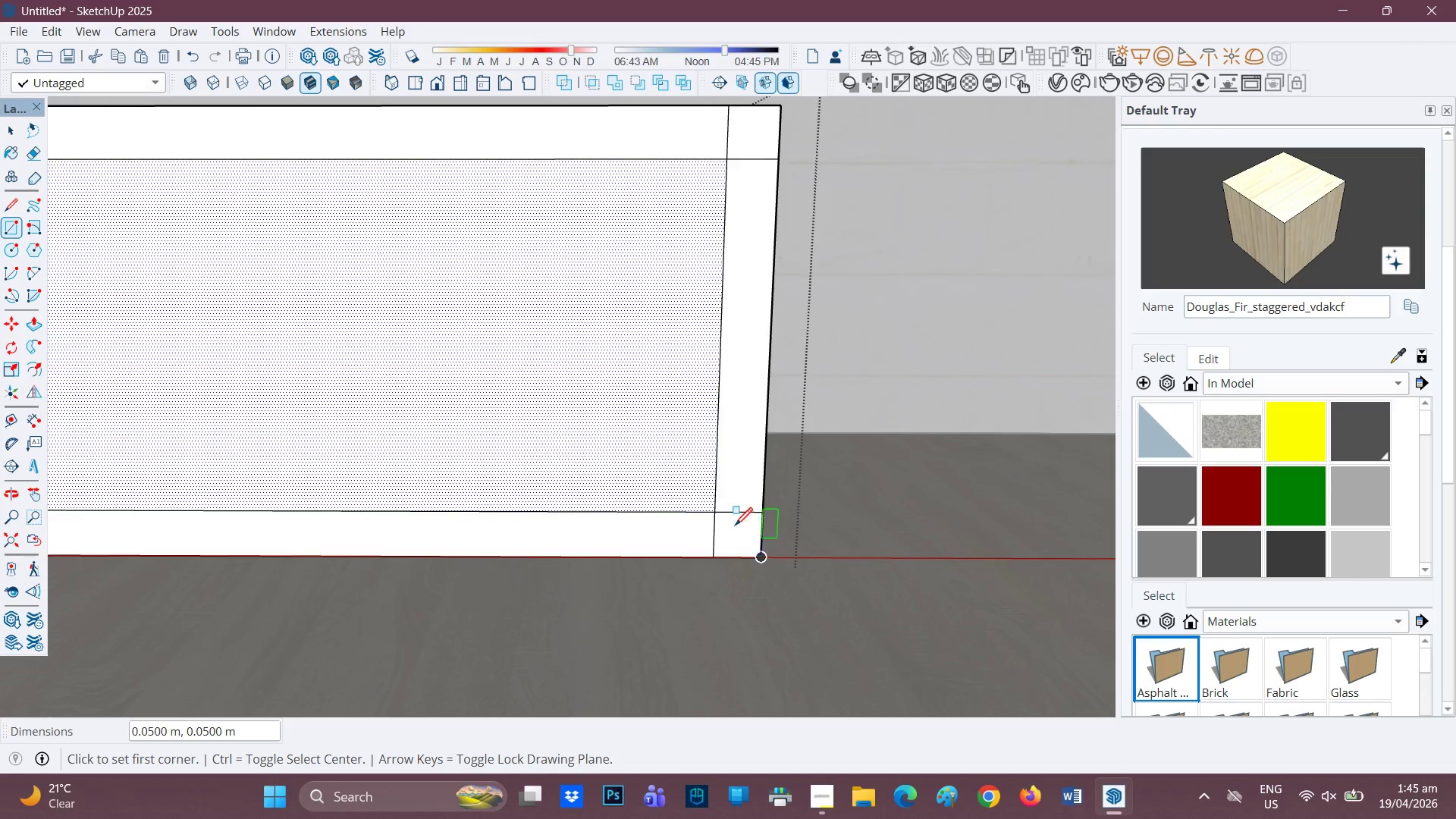 
scroll: coordinate [659, 514], scroll_direction: down, amount: 2.0
 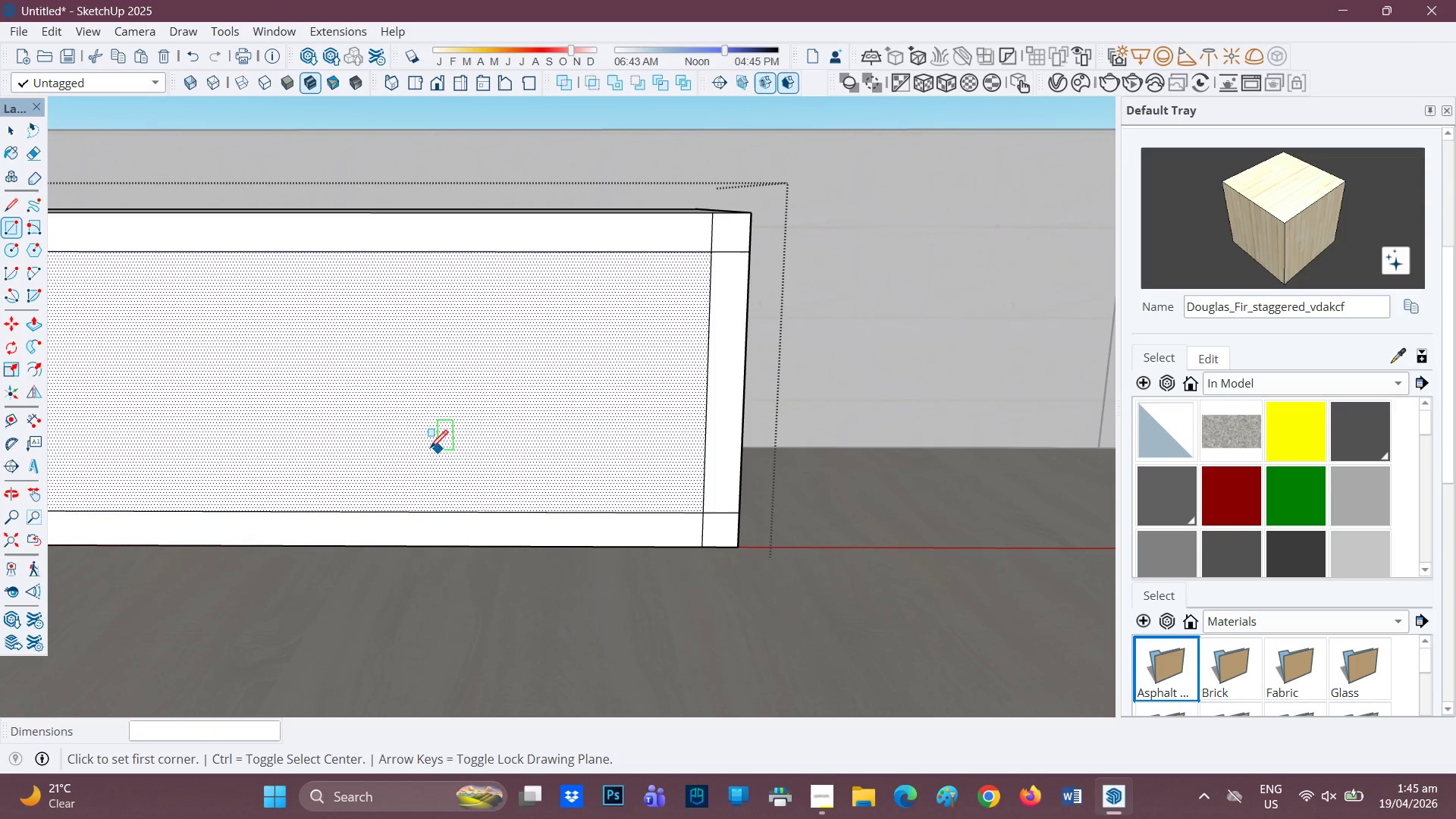 
key(H)
 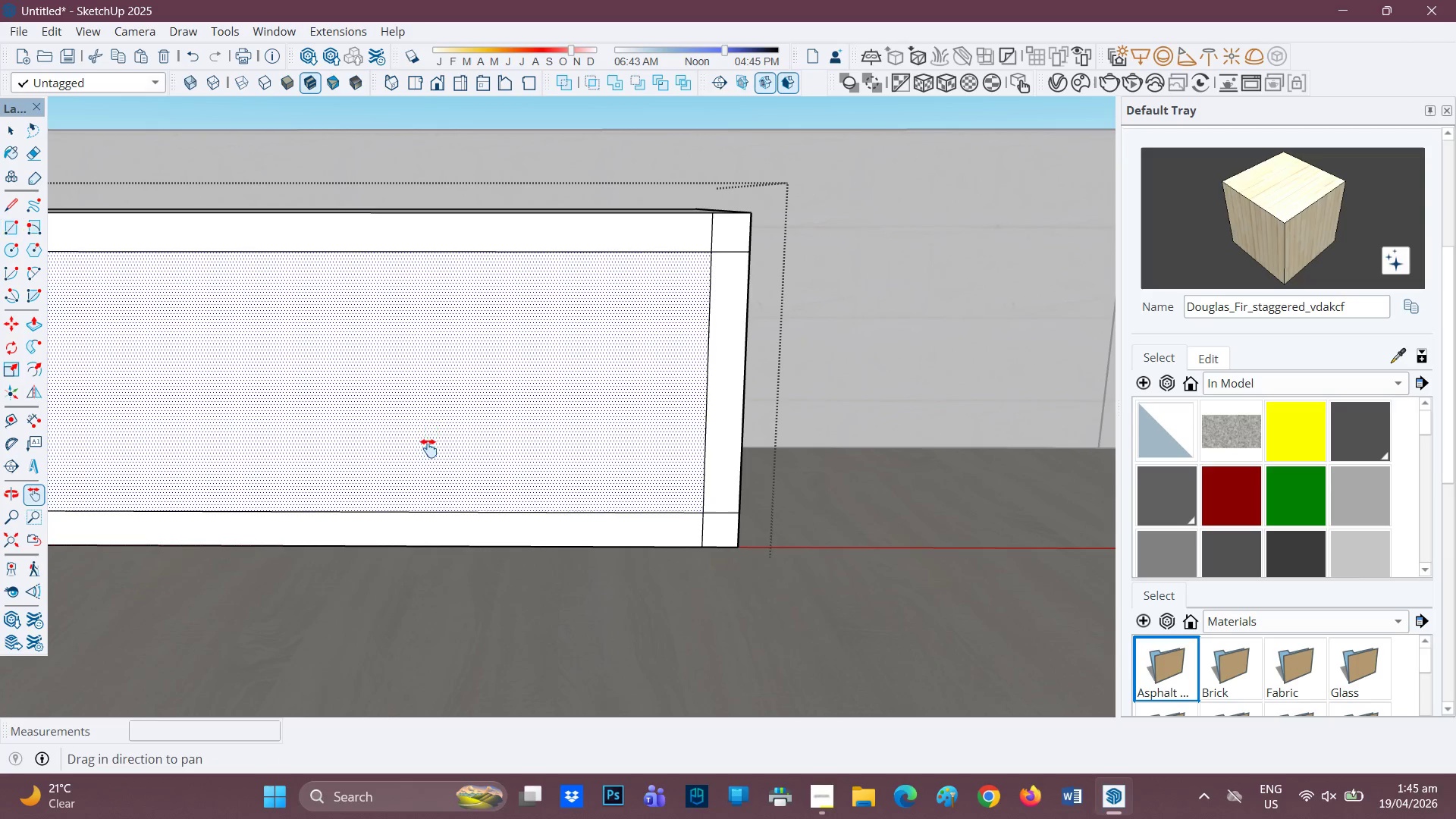 
left_click_drag(start_coordinate=[425, 448], to_coordinate=[1109, 498])
 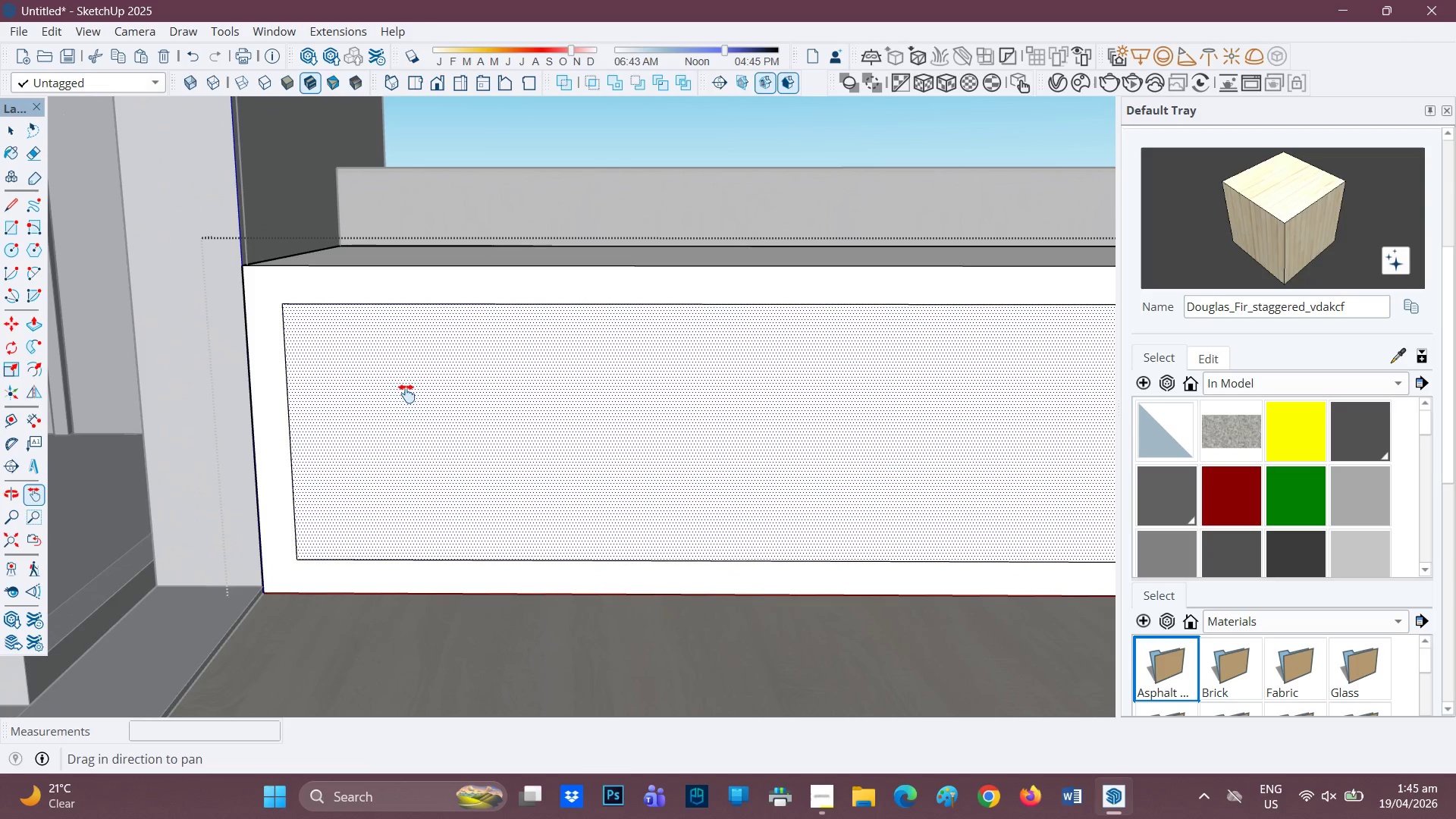 
left_click_drag(start_coordinate=[415, 397], to_coordinate=[536, 433])
 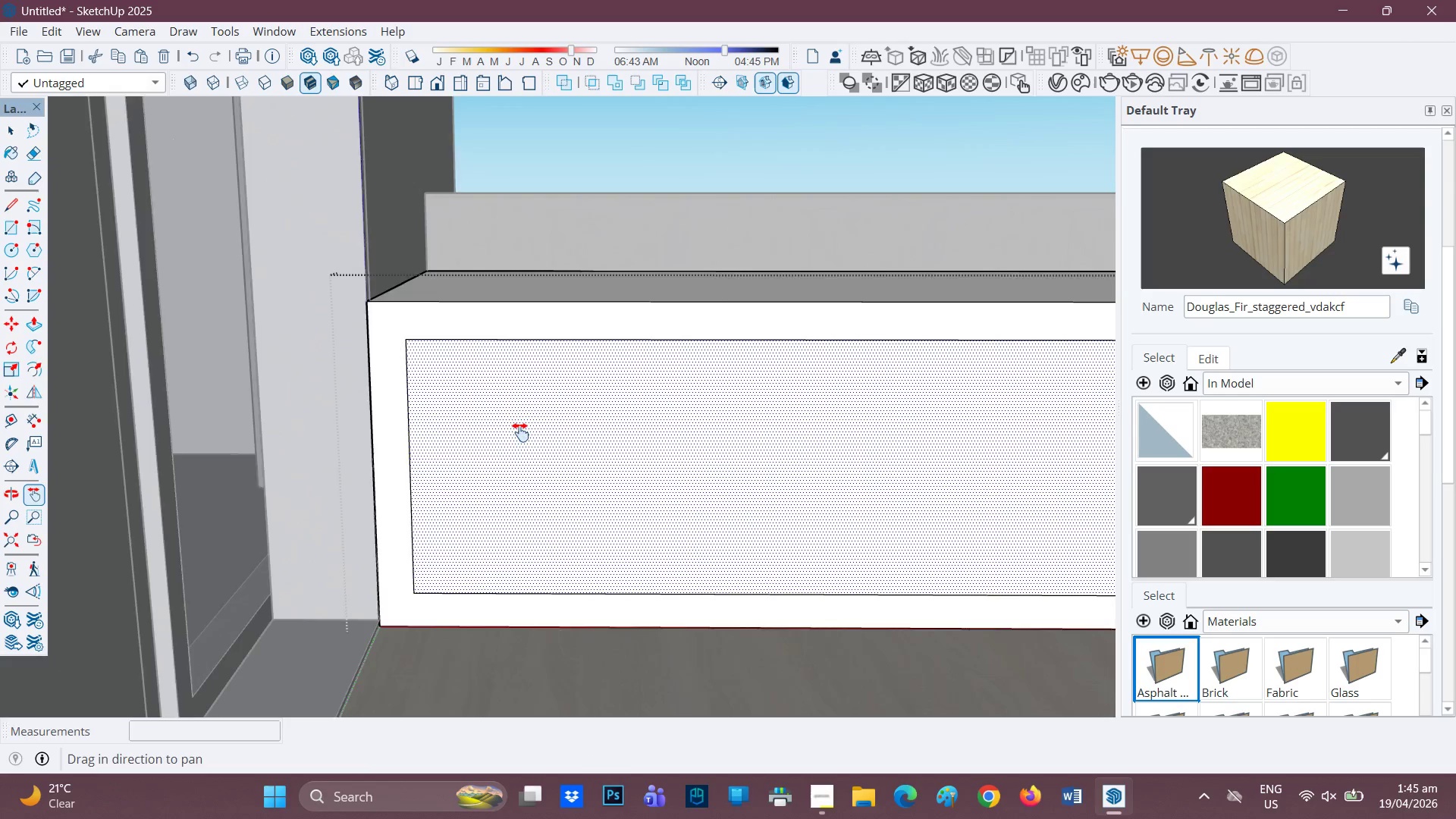 
scroll: coordinate [438, 390], scroll_direction: up, amount: 3.0
 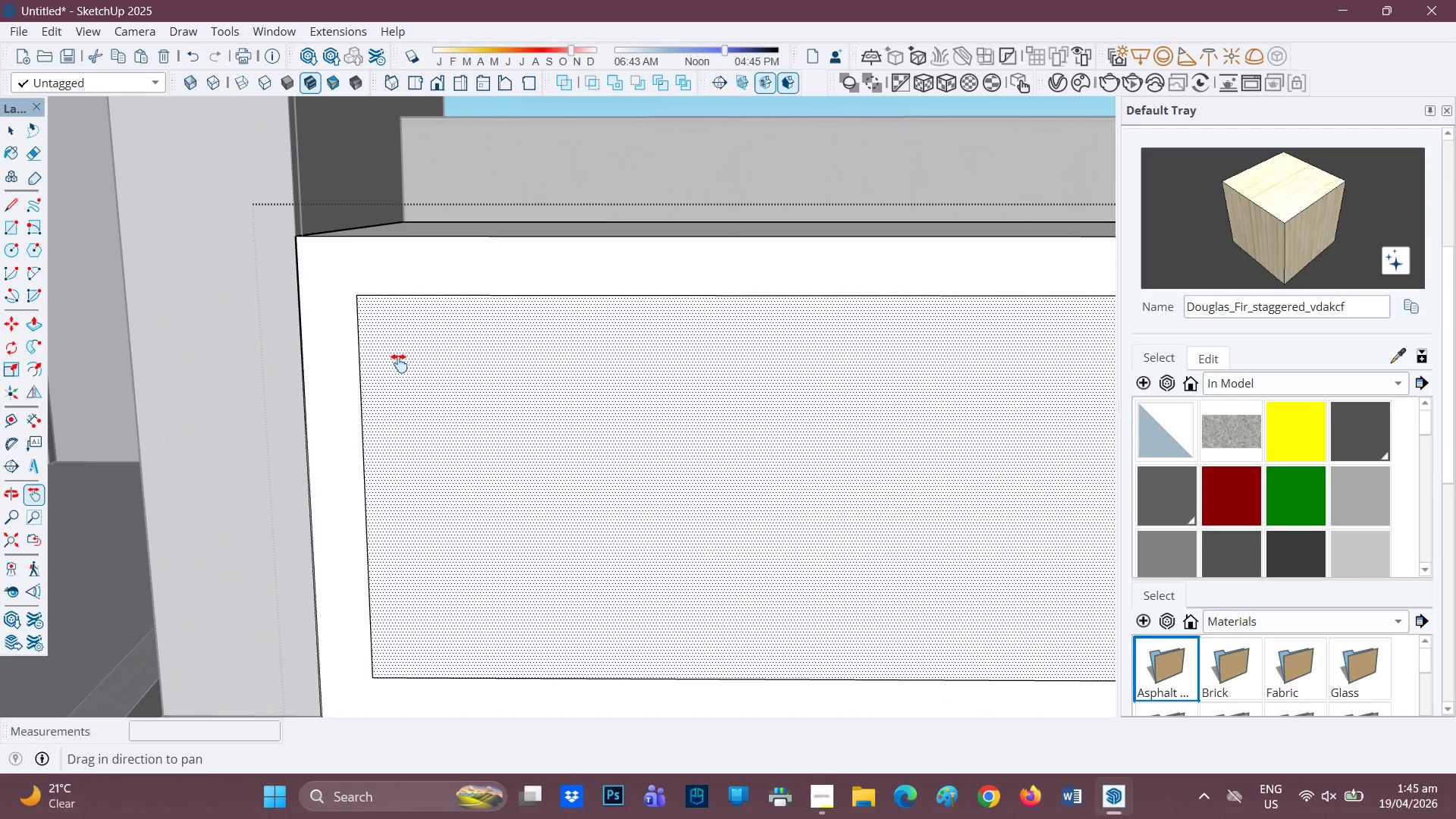 
key(R)
 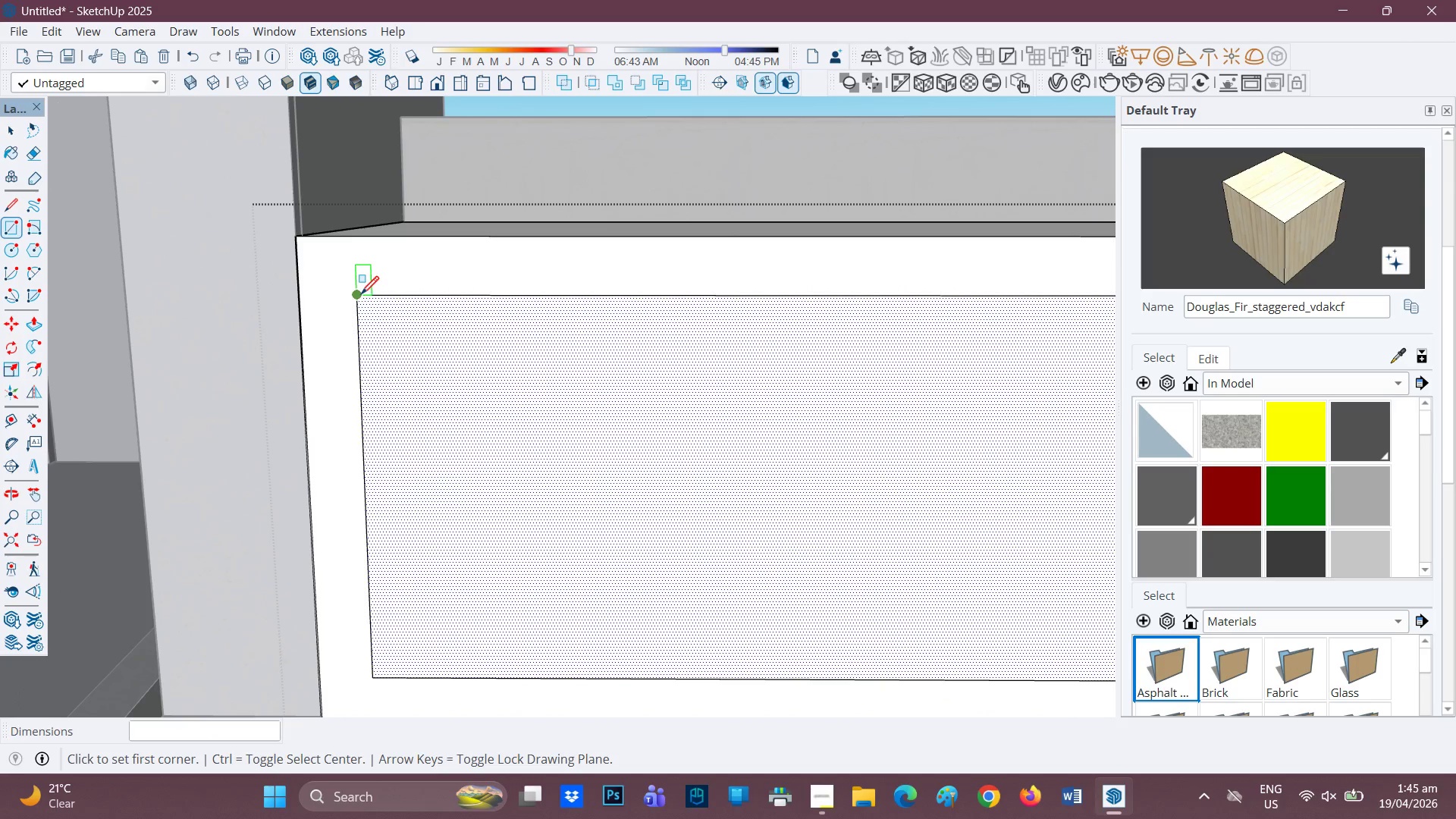 
left_click([360, 296])
 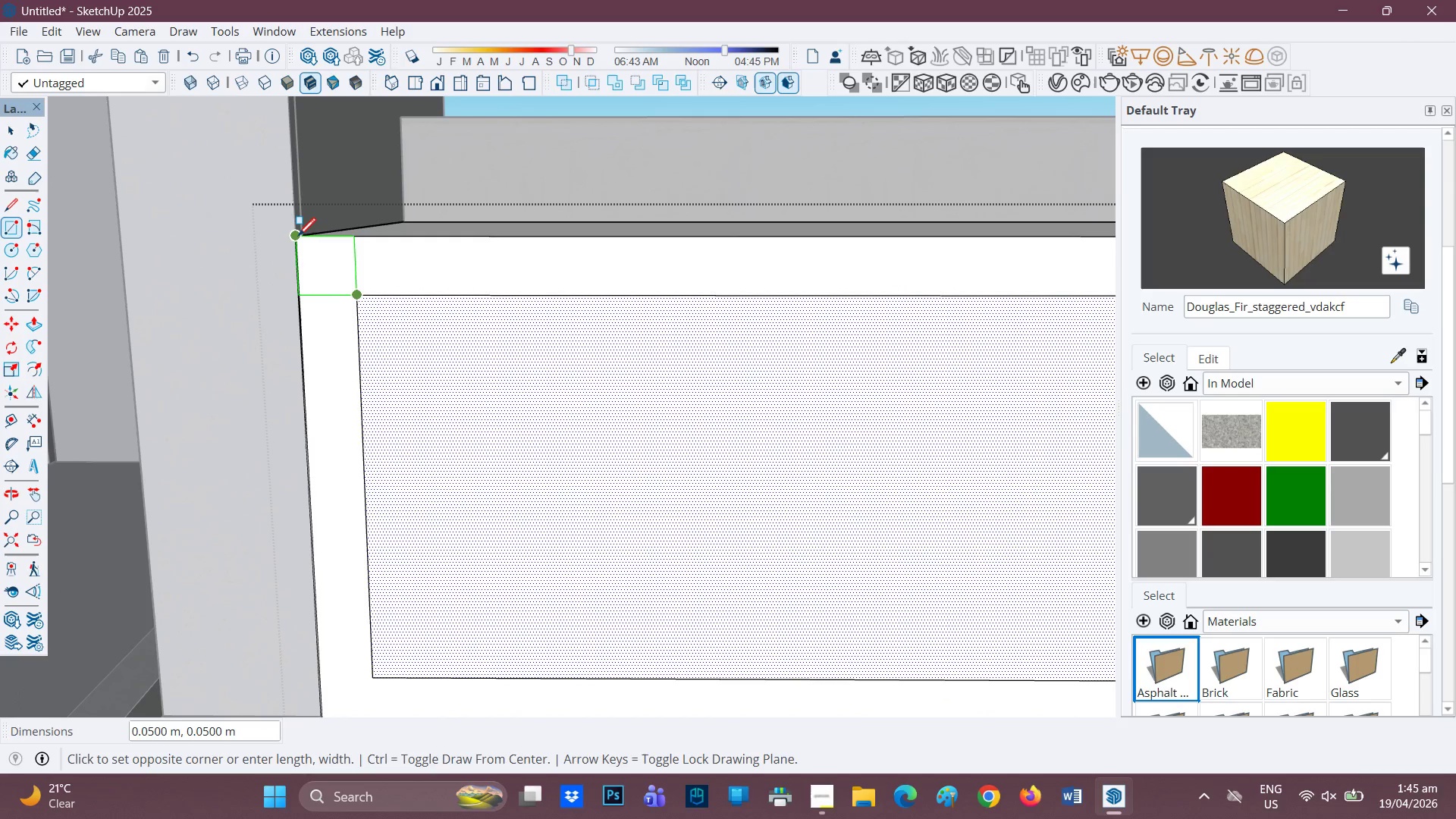 
left_click([298, 237])
 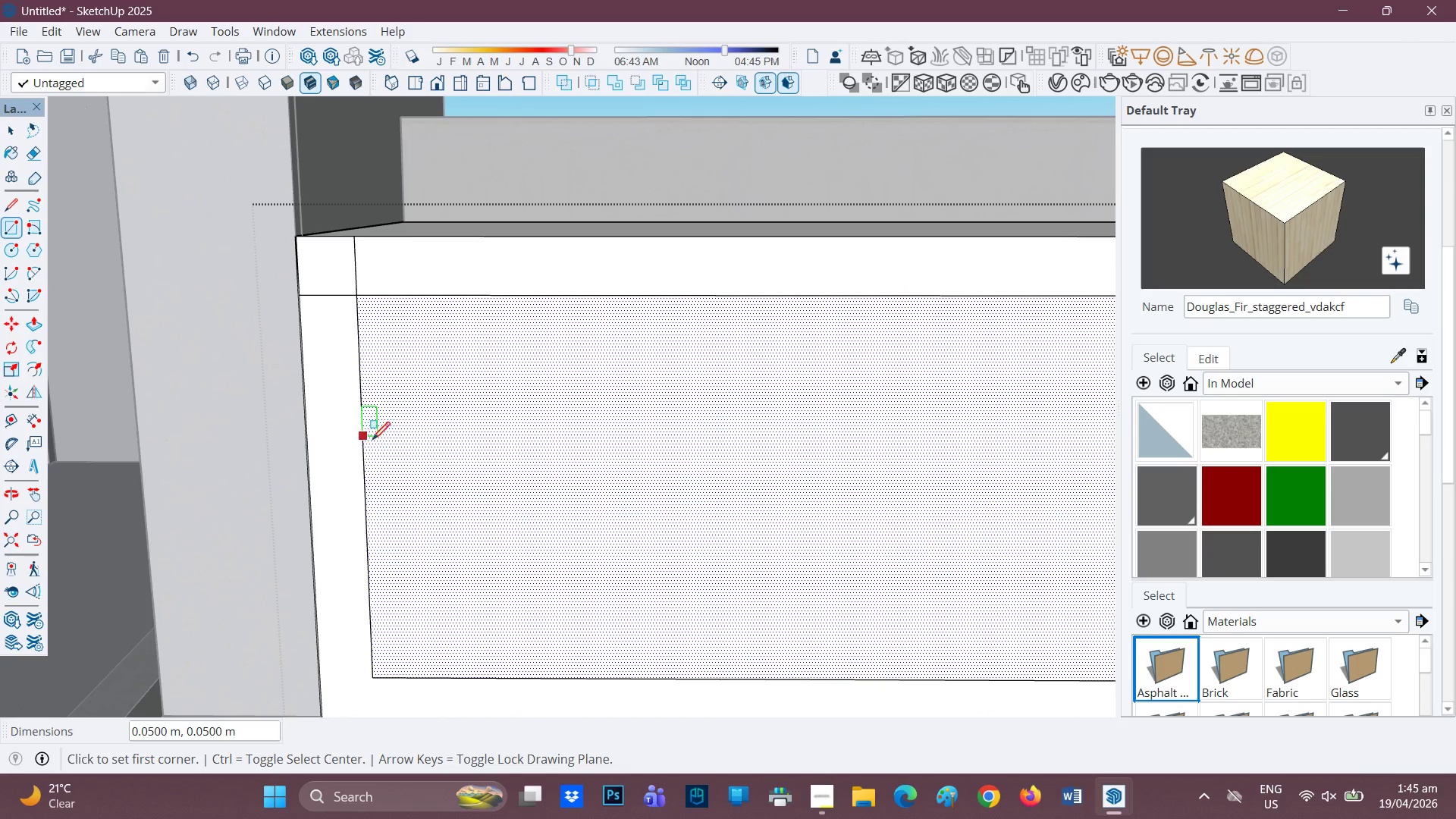 
type(hr)
 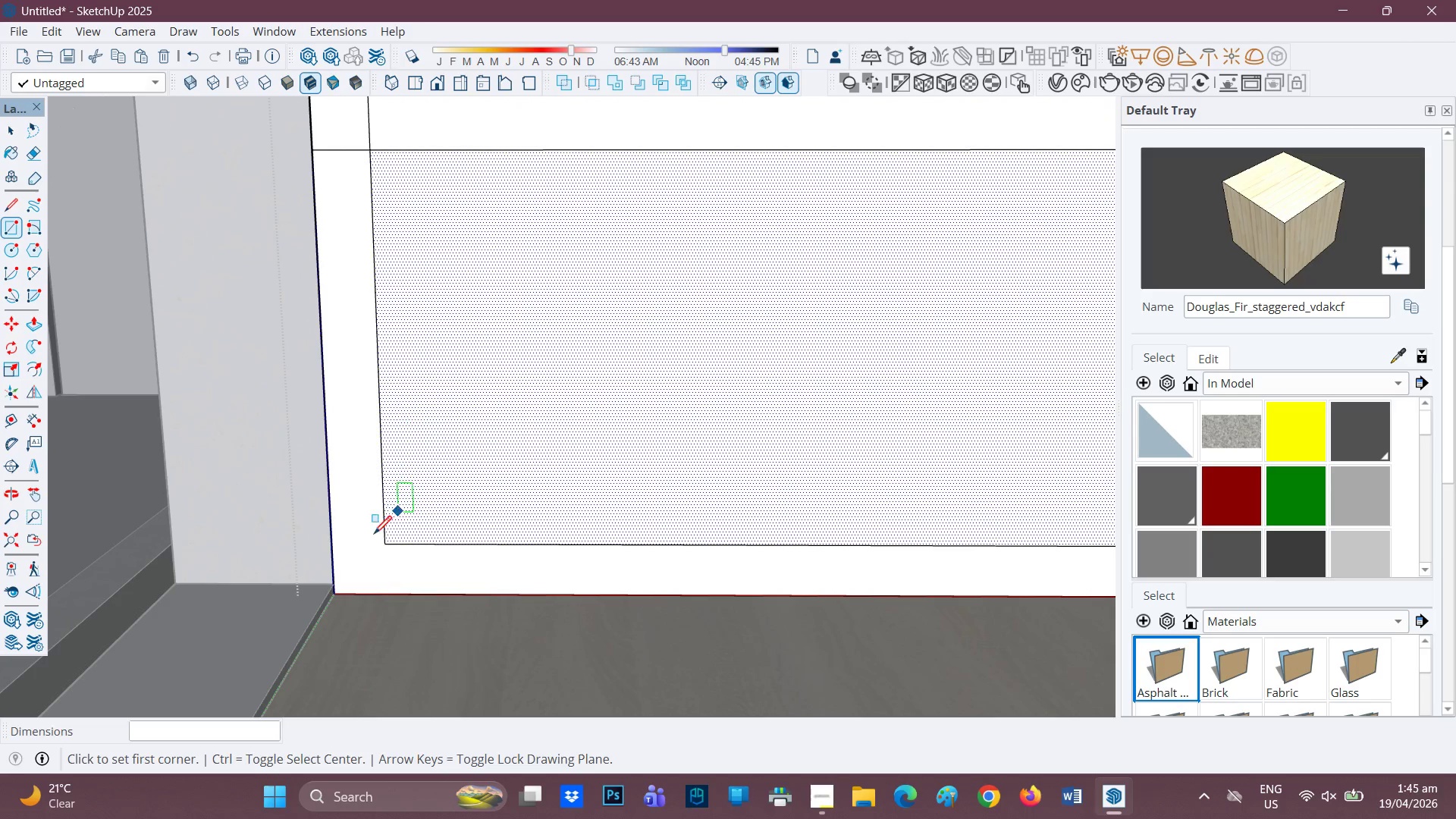 
left_click_drag(start_coordinate=[390, 435], to_coordinate=[402, 293])
 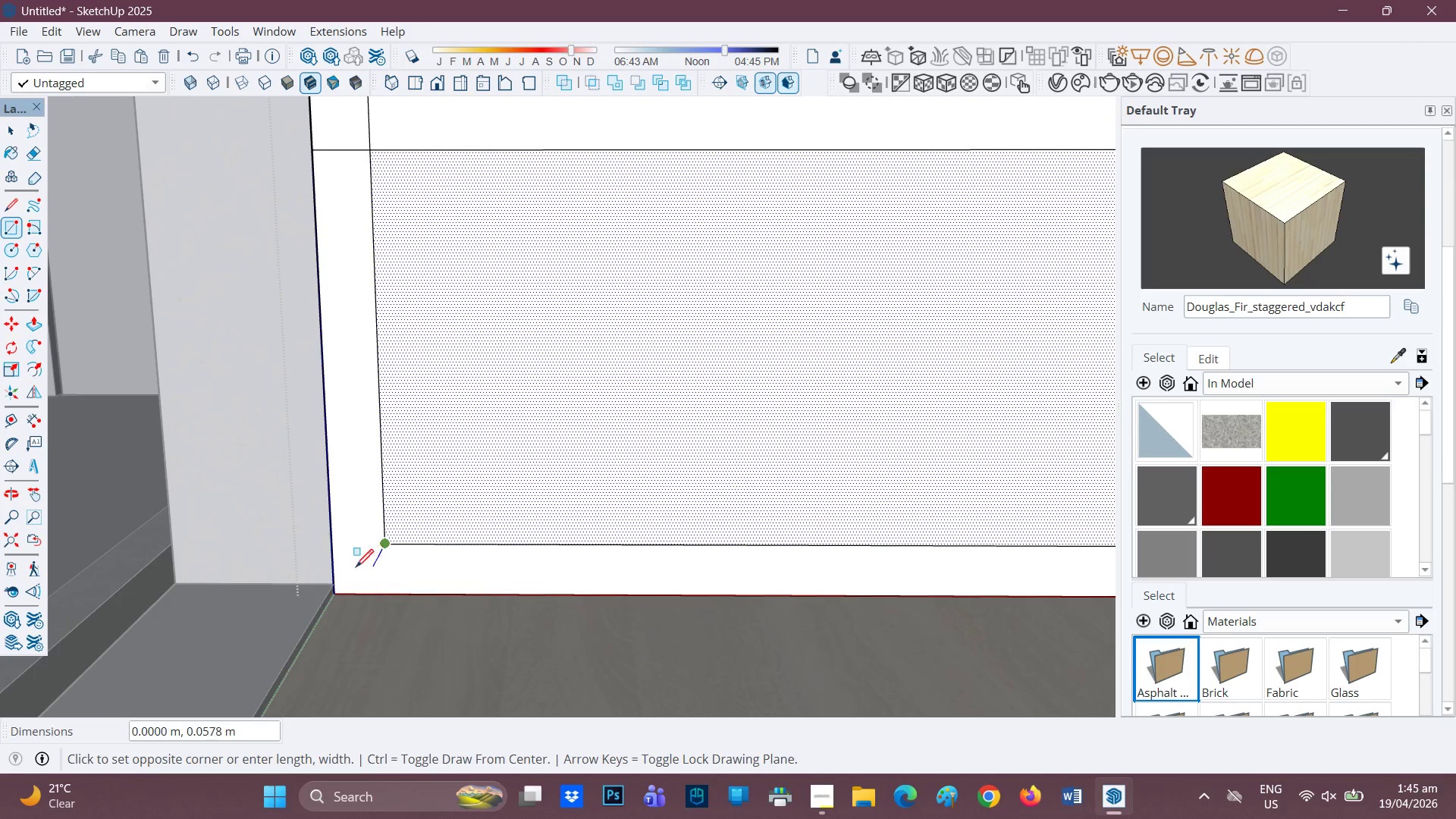 
left_click([338, 586])
 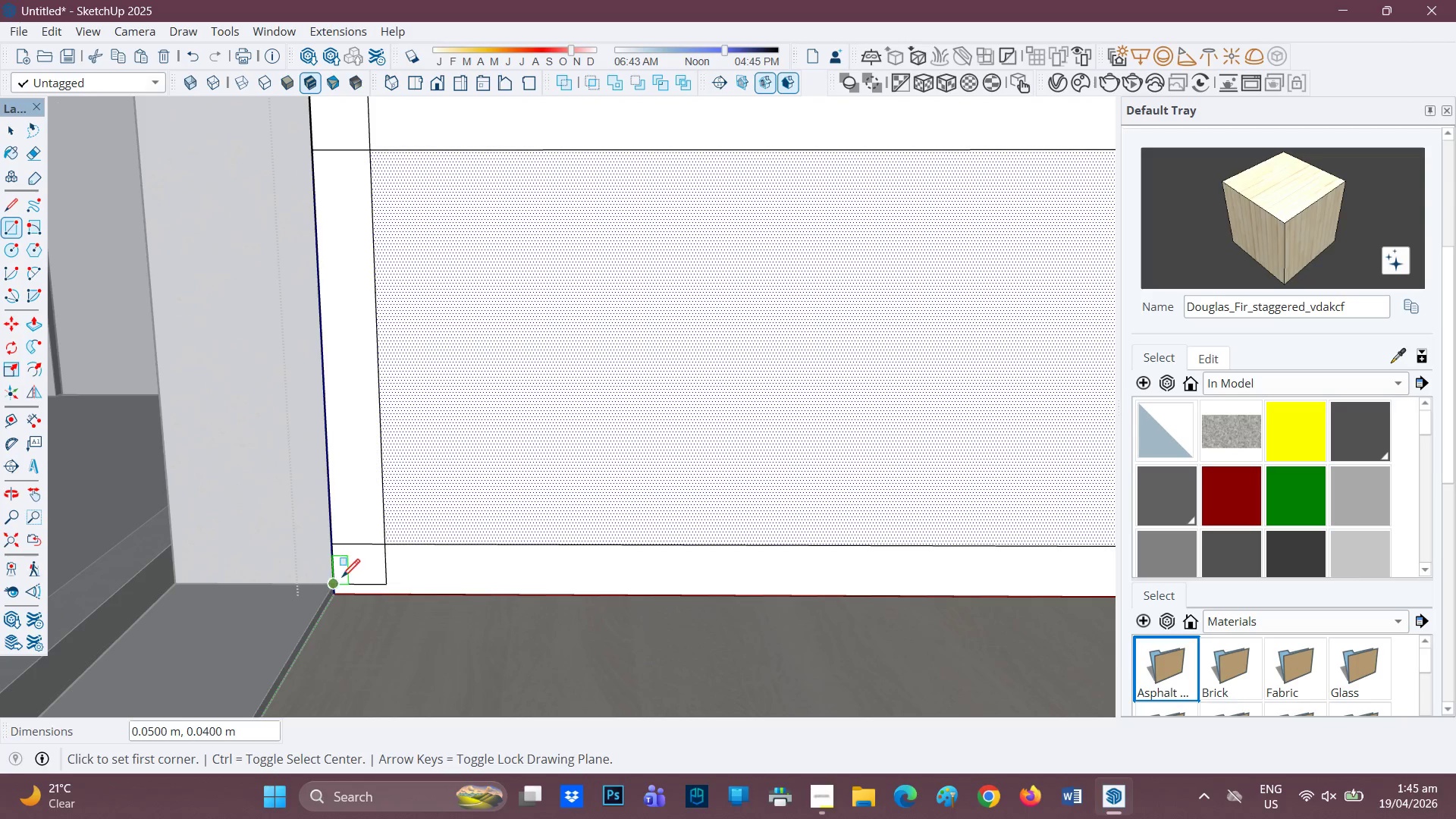 
key(Control+ControlLeft)
 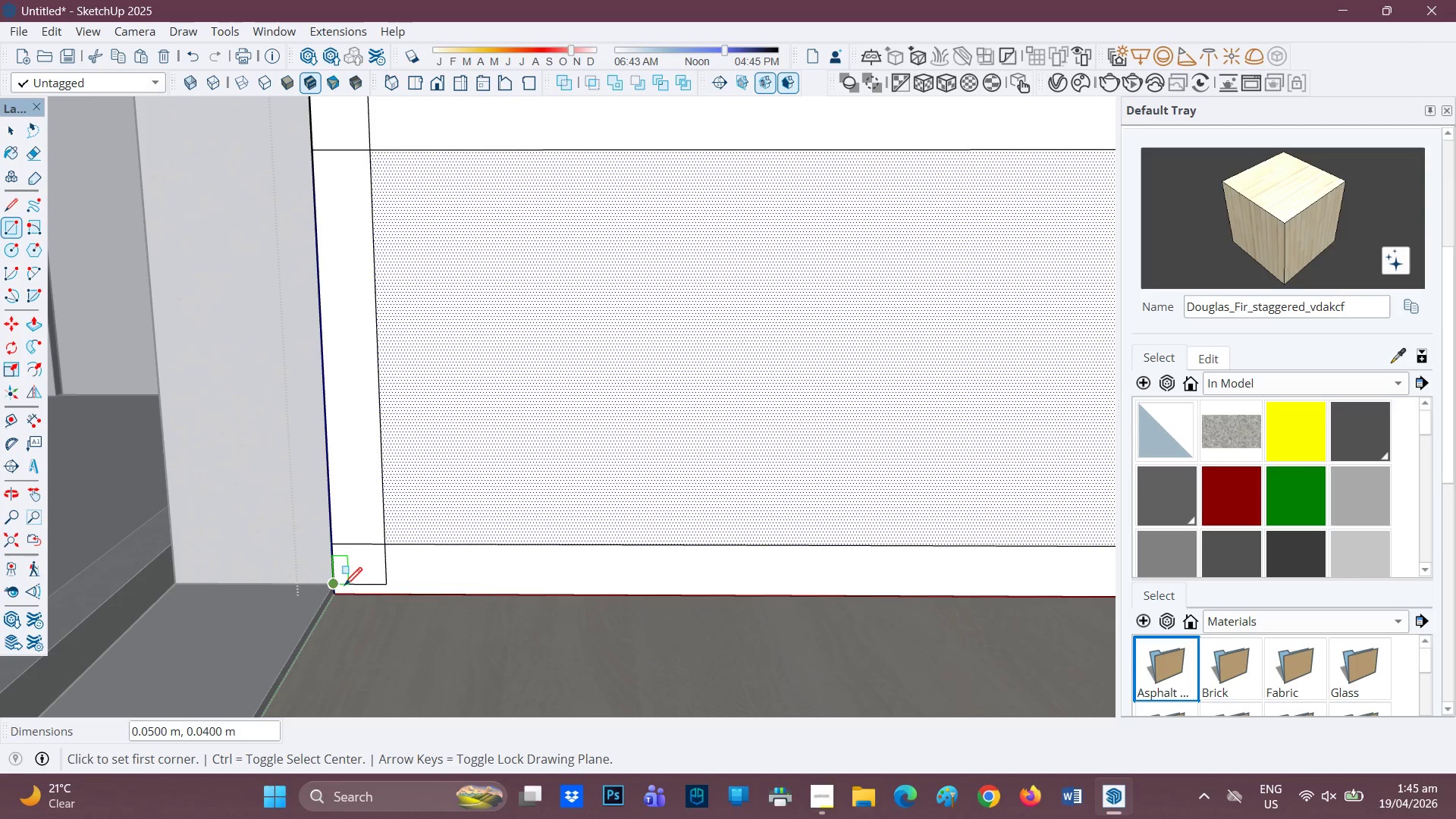 
key(Control+Z)
 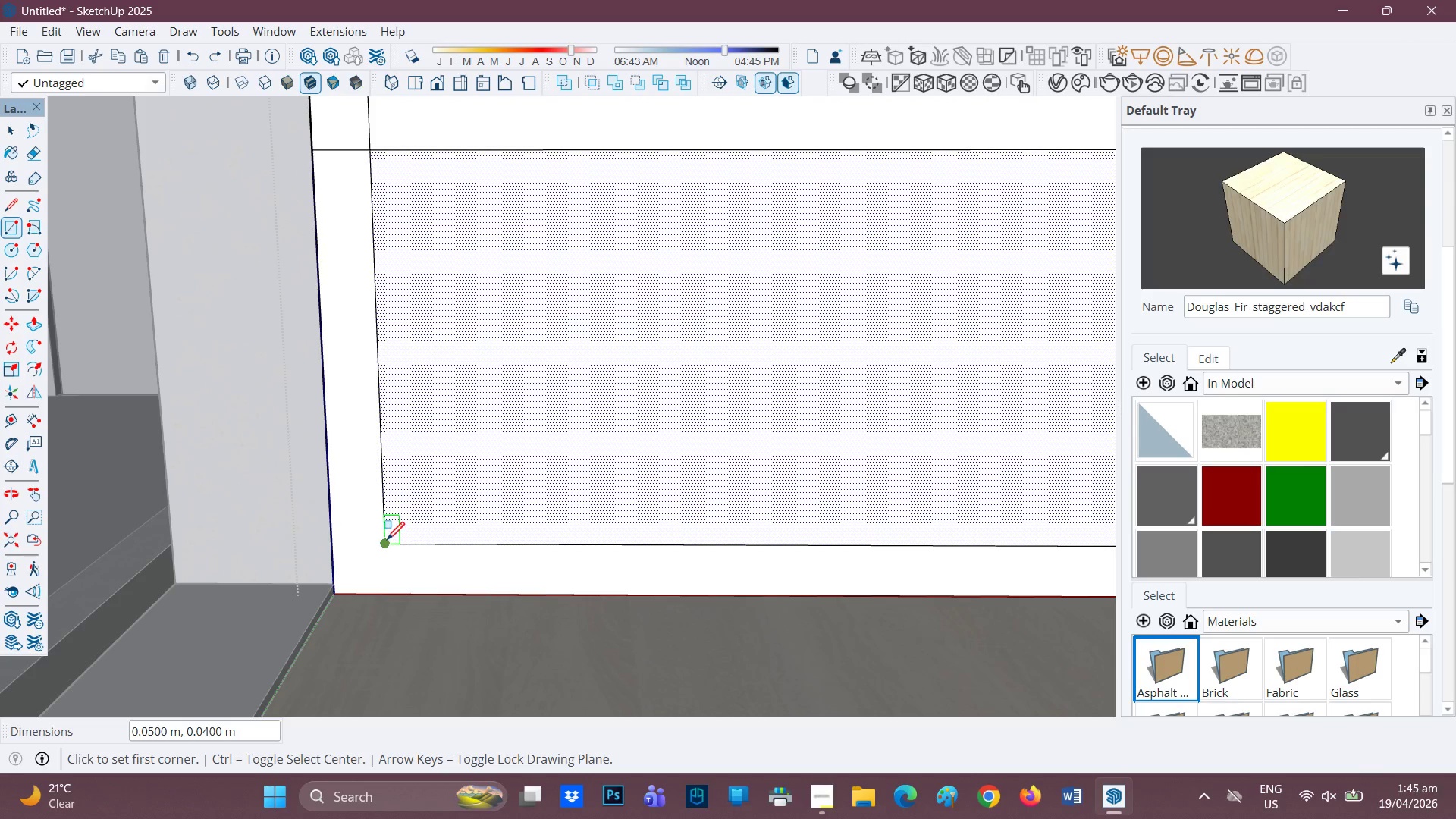 
left_click([385, 541])
 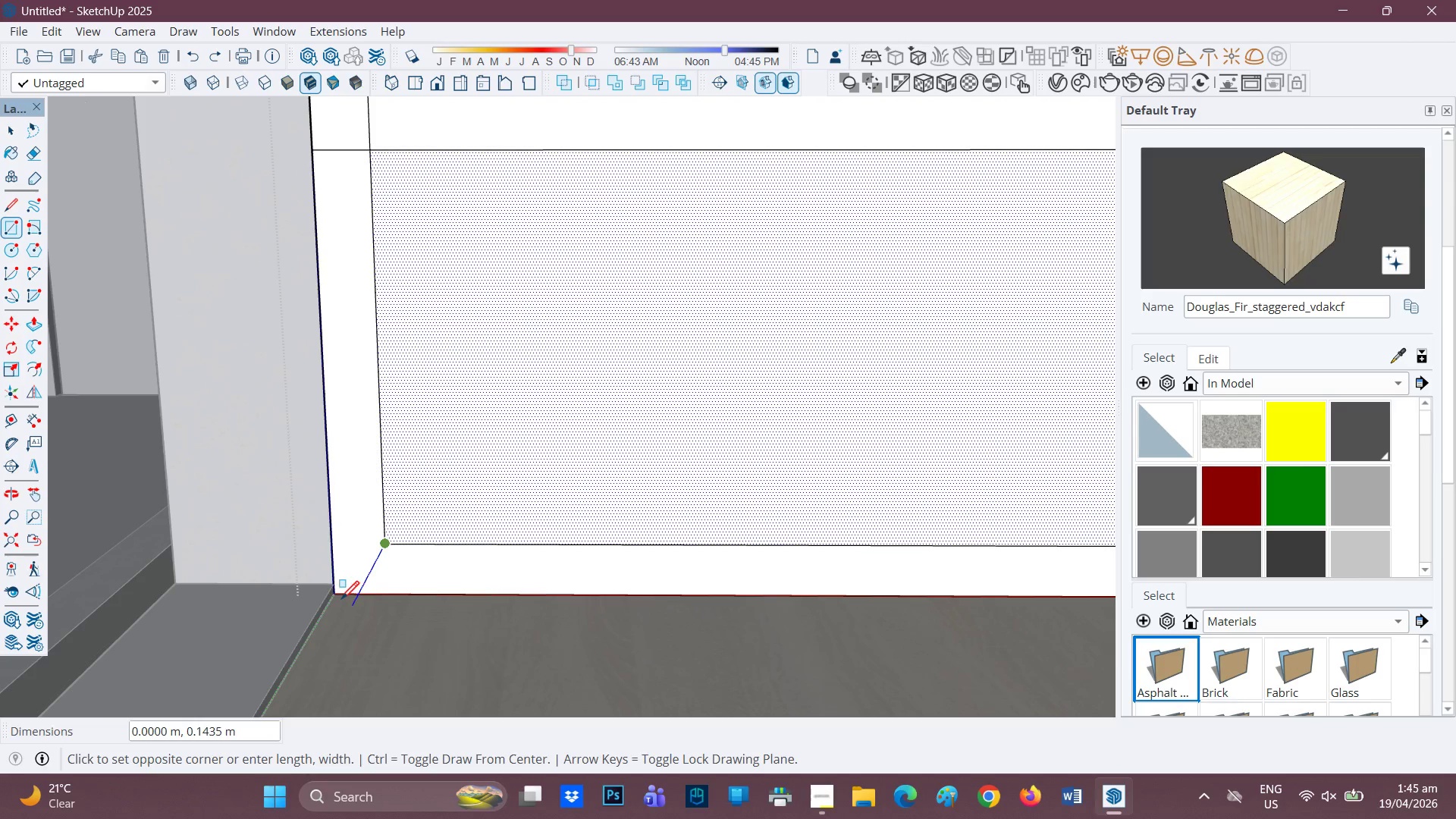 
mouse_move([350, 582])
 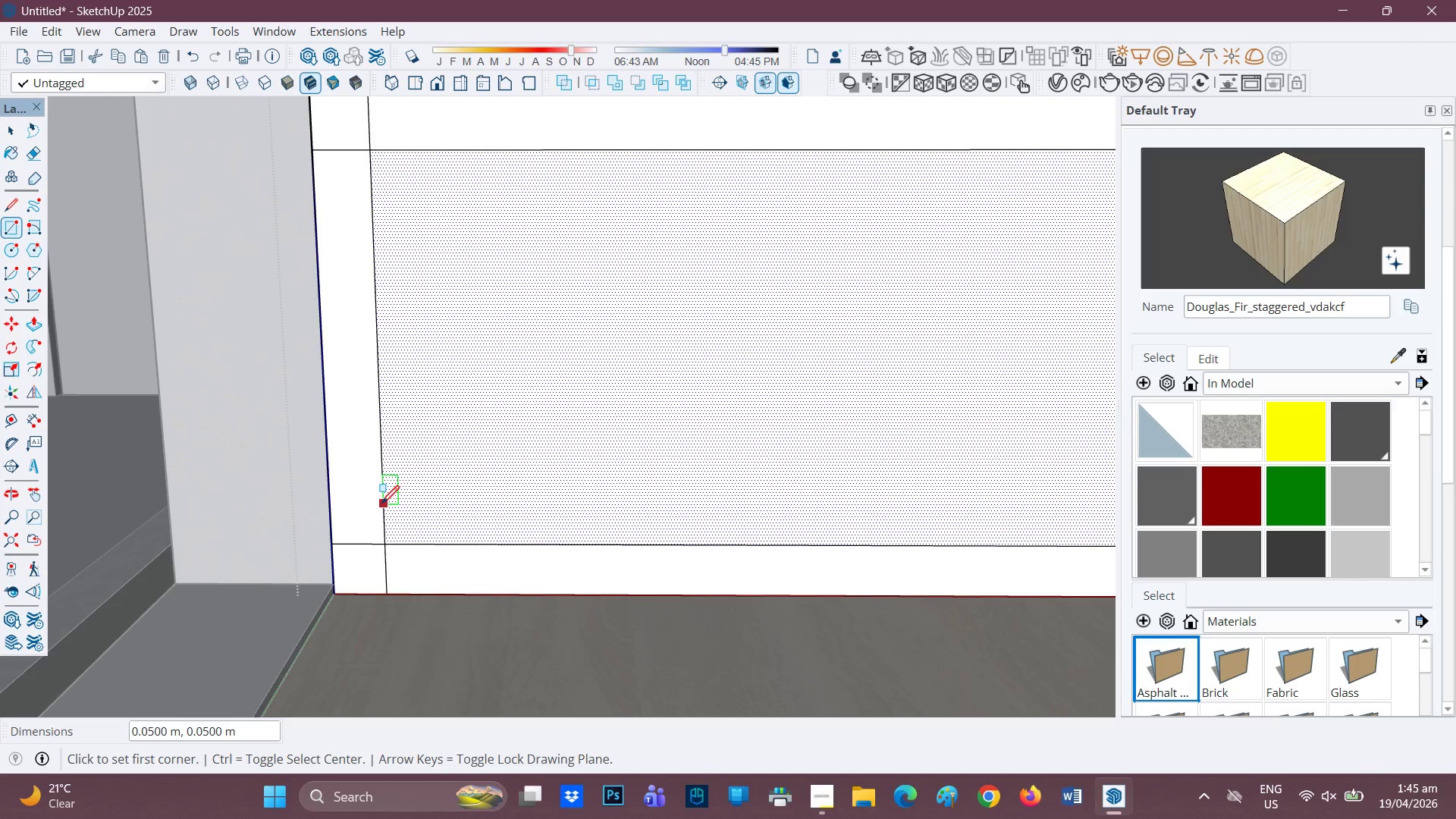 
key(H)
 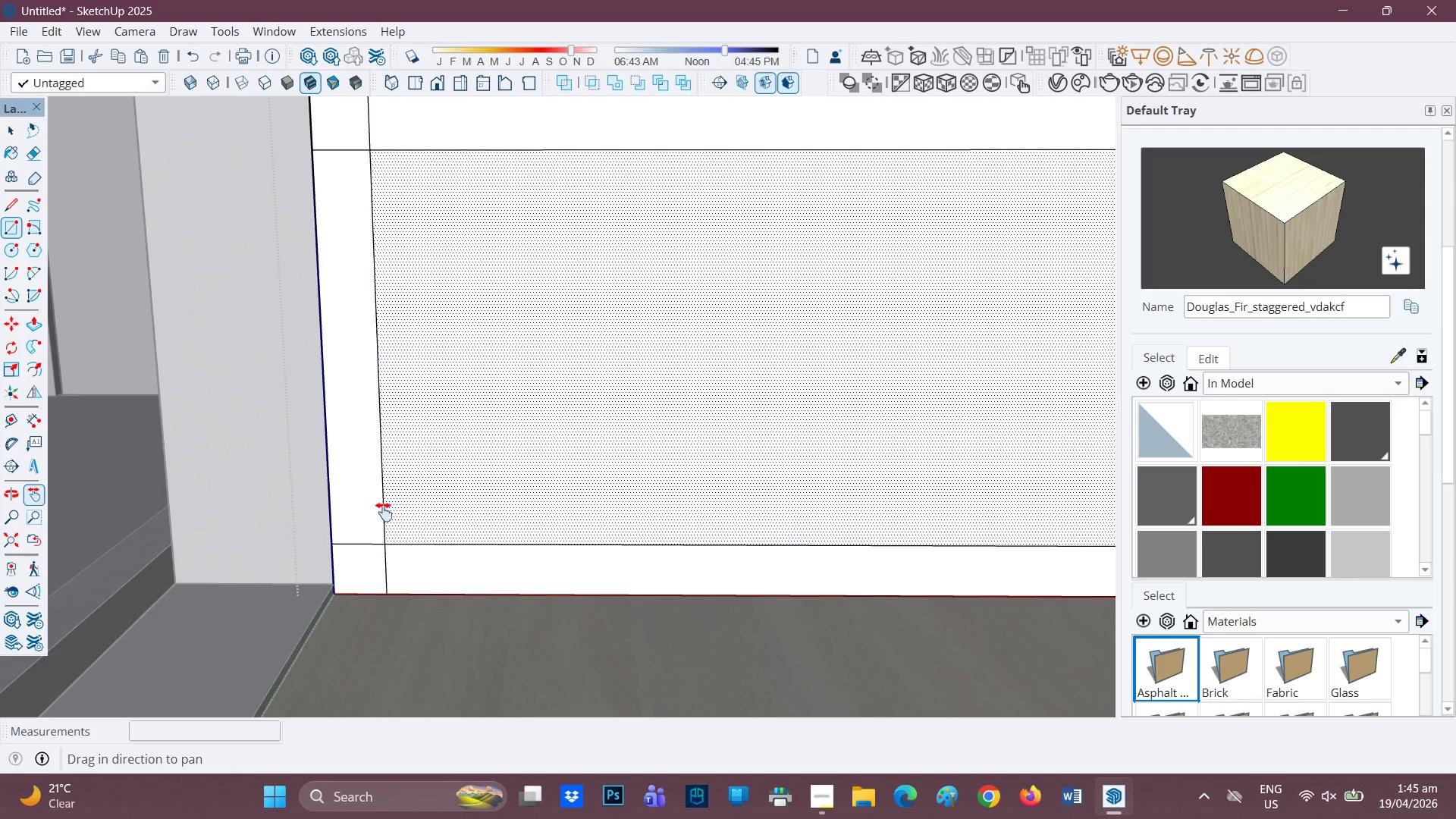 
left_click_drag(start_coordinate=[382, 510], to_coordinate=[433, 678])
 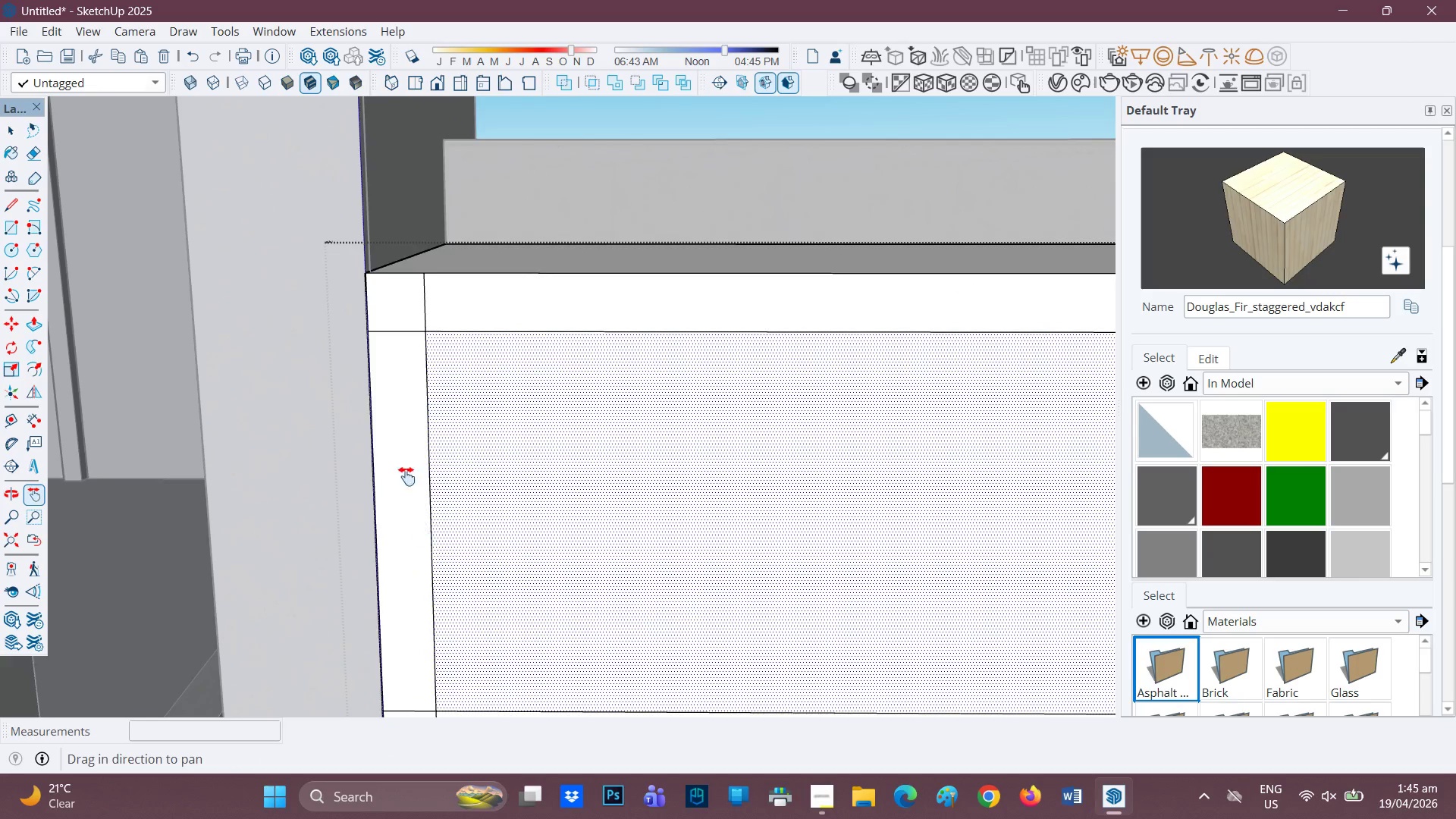 
left_click_drag(start_coordinate=[391, 432], to_coordinate=[402, 558])
 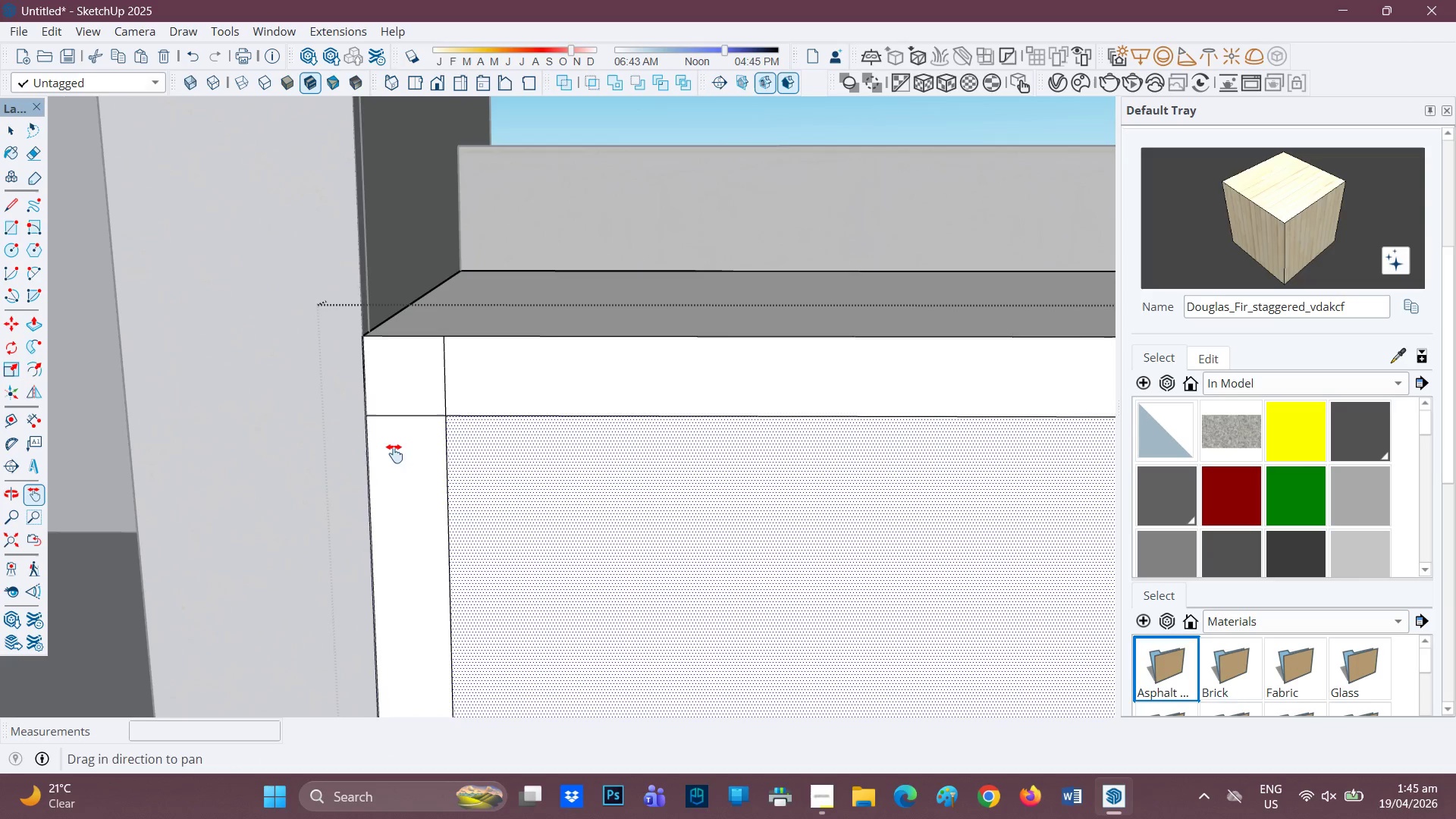 
scroll: coordinate [430, 400], scroll_direction: up, amount: 10.0
 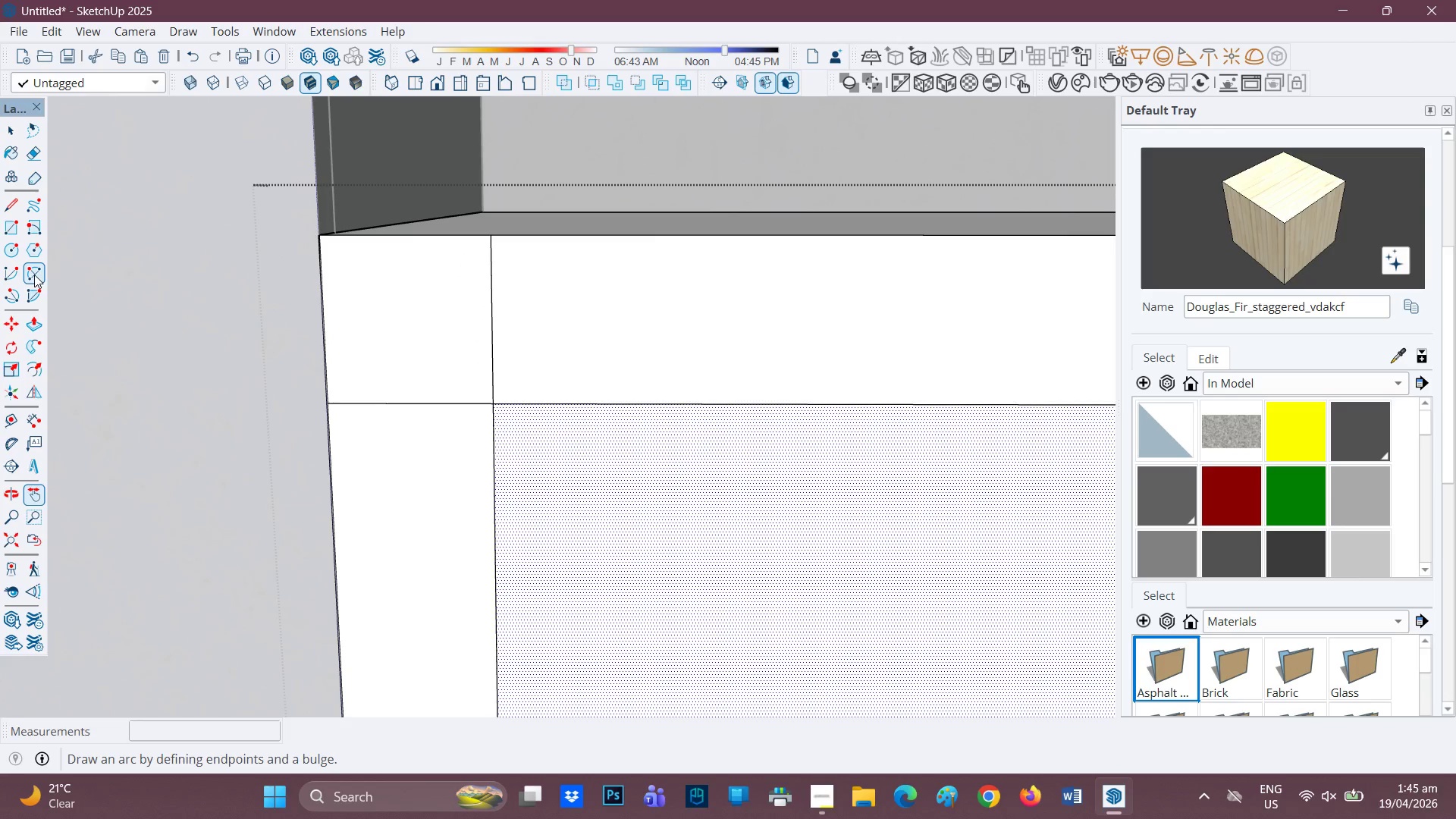 
left_click([34, 275])
 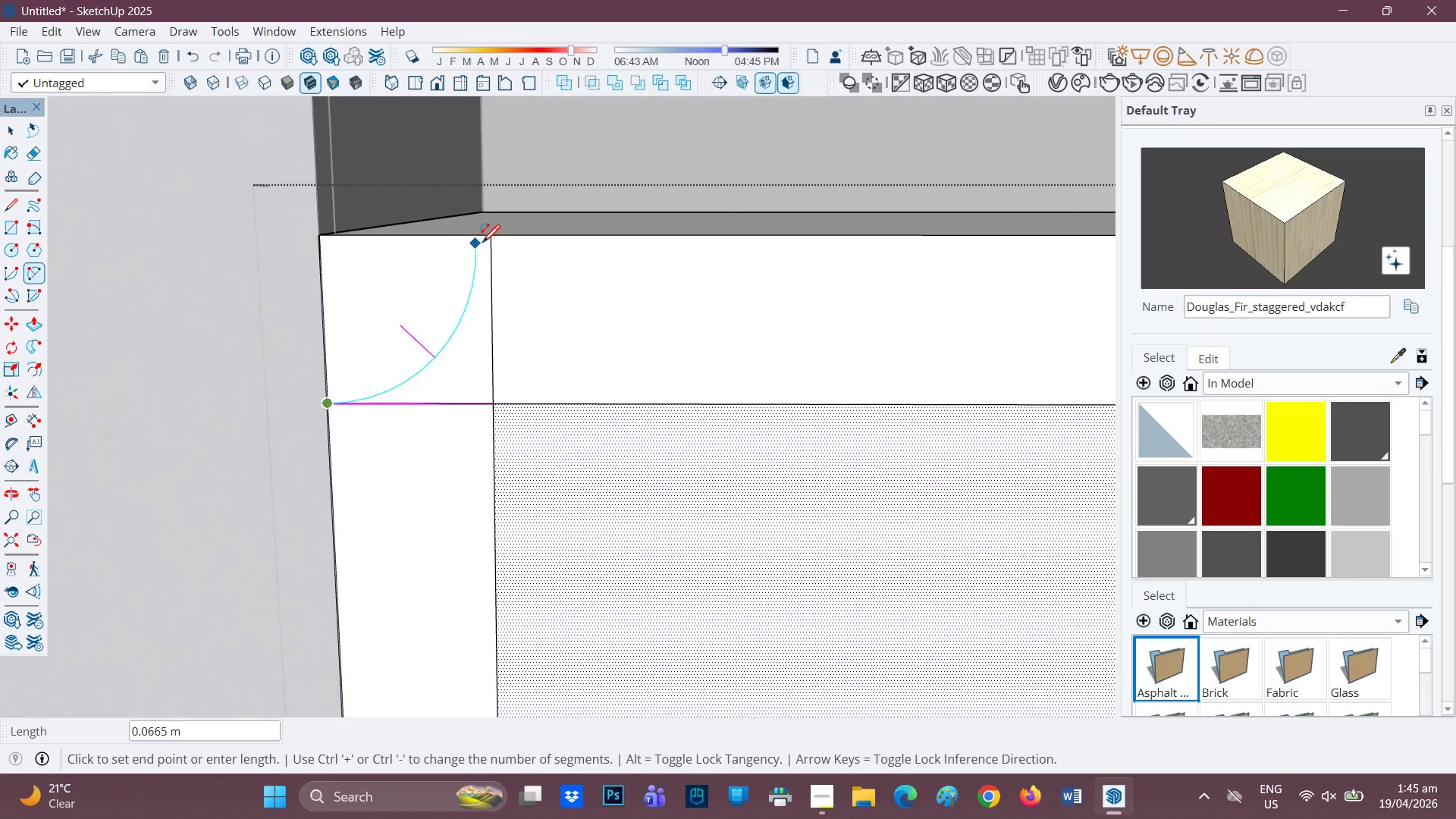 
left_click([490, 243])
 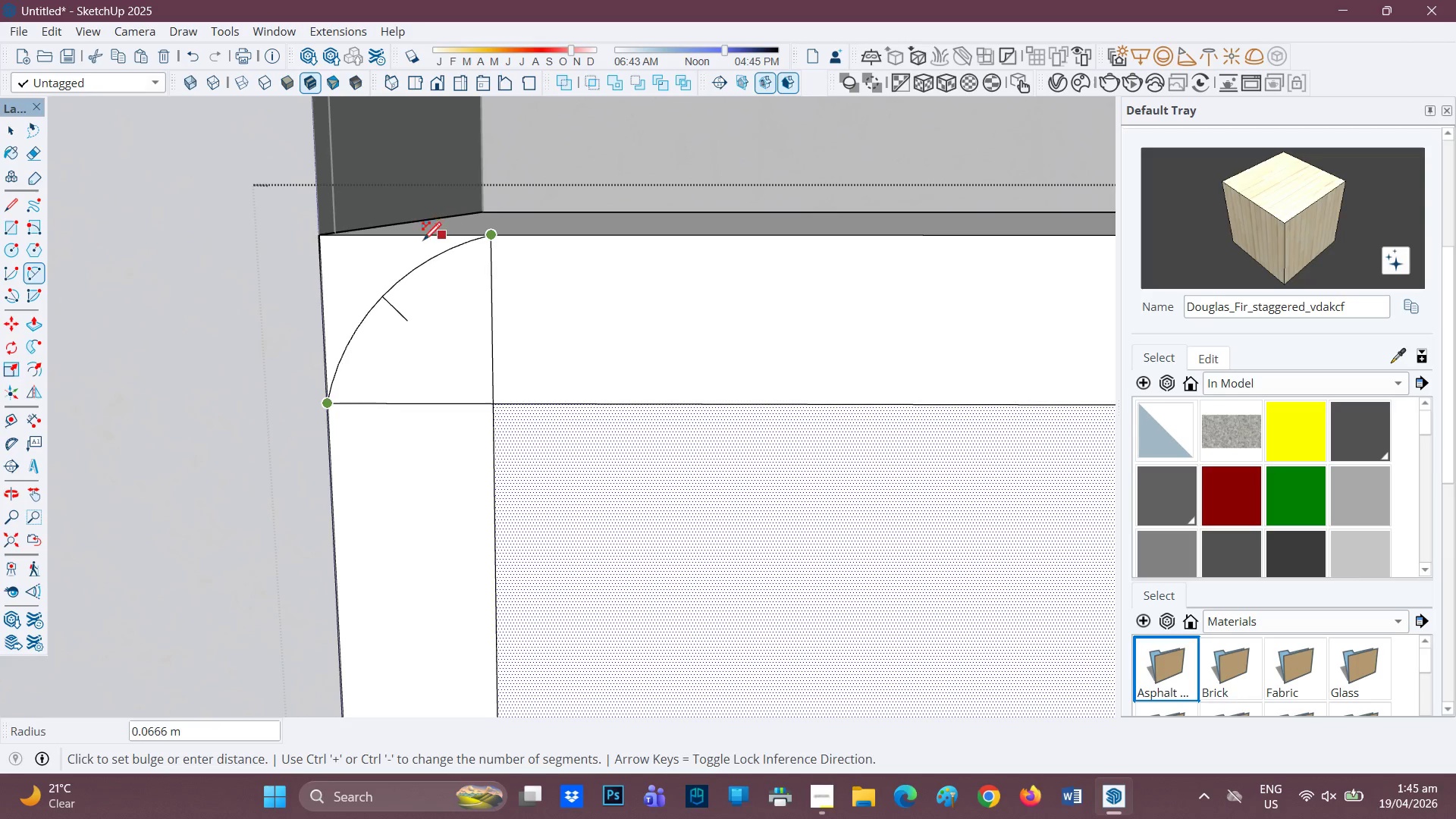 
wait(14.97)
 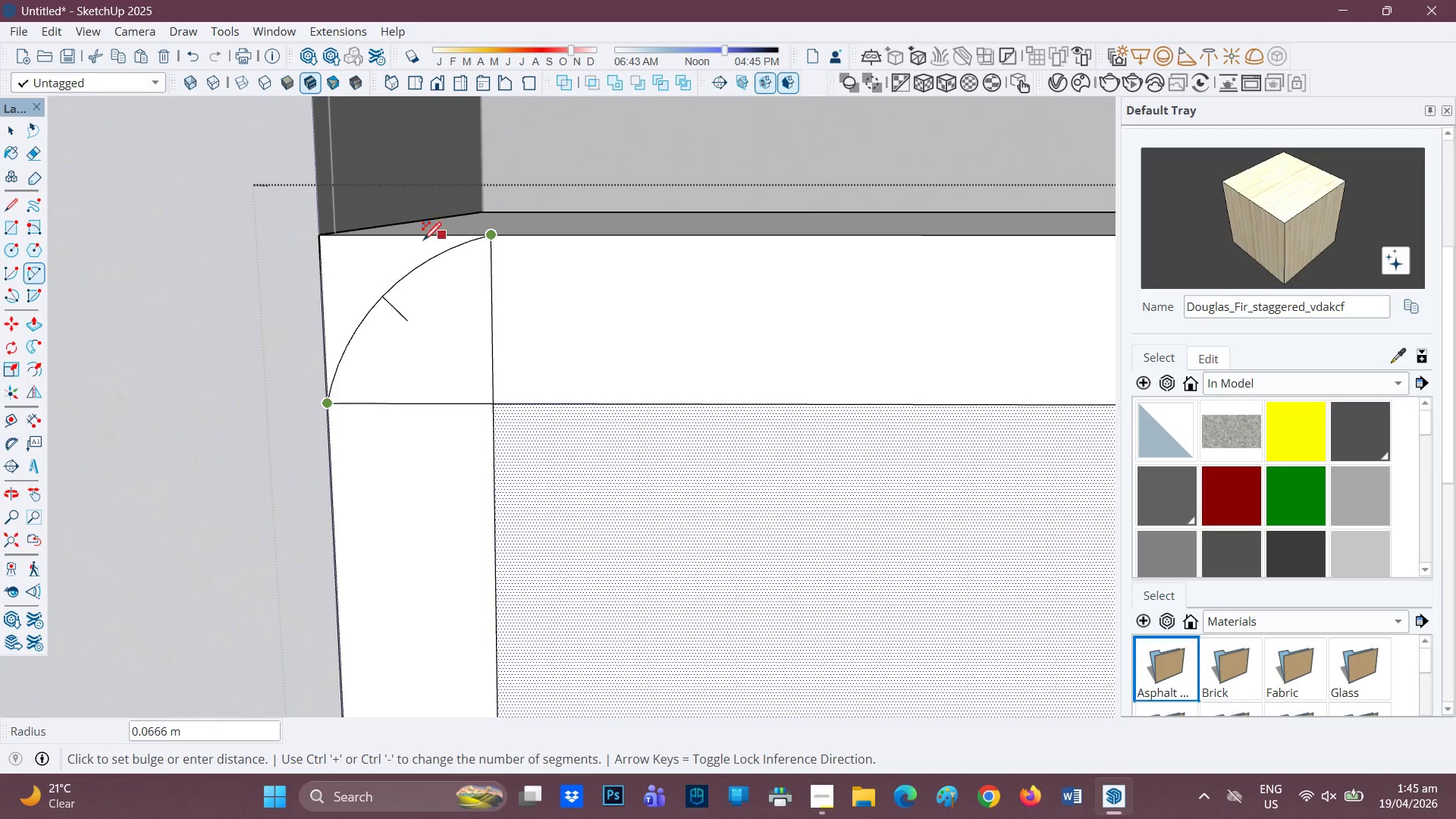 
left_click([404, 266])
 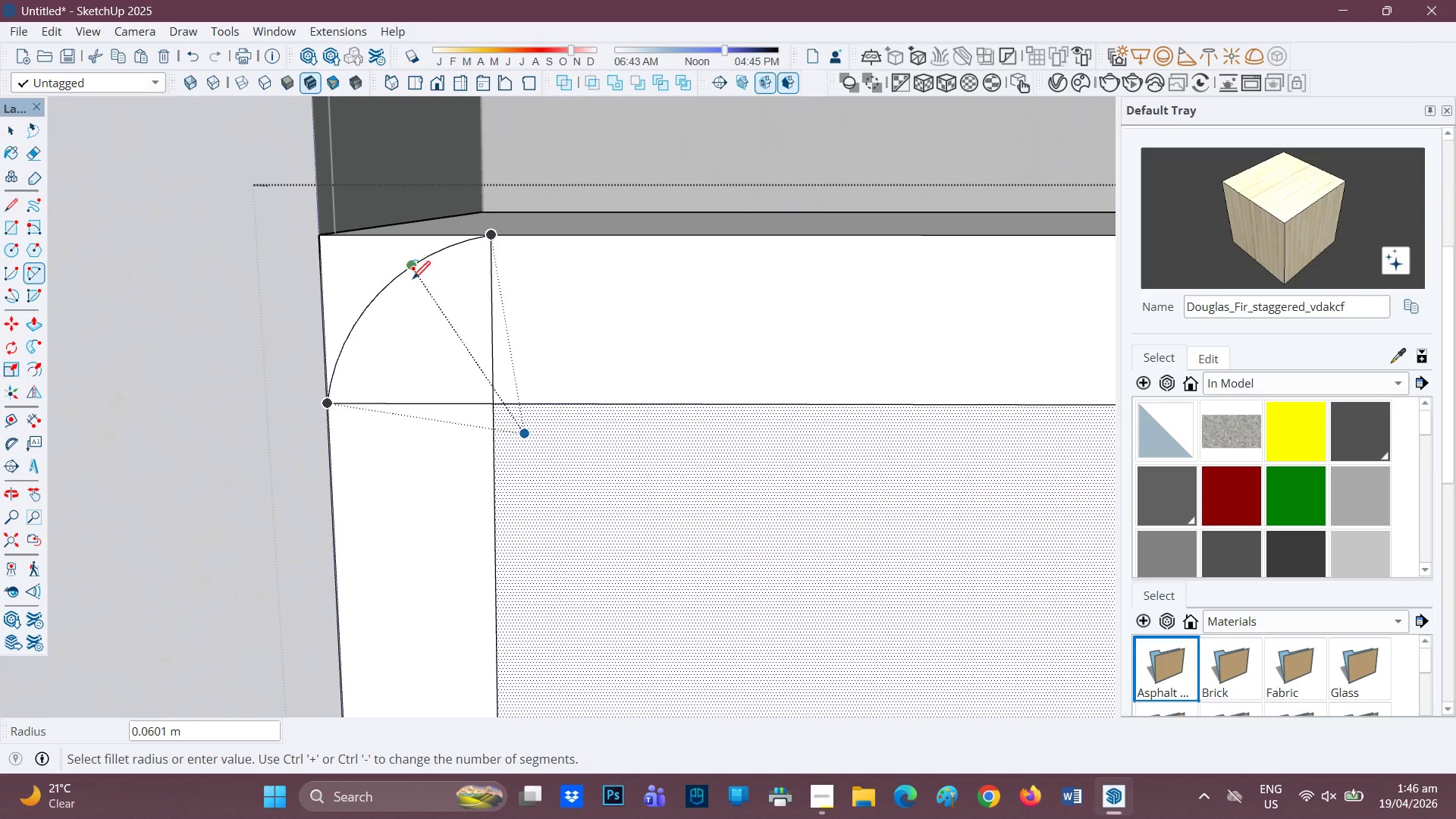 
scroll: coordinate [413, 290], scroll_direction: down, amount: 1.0
 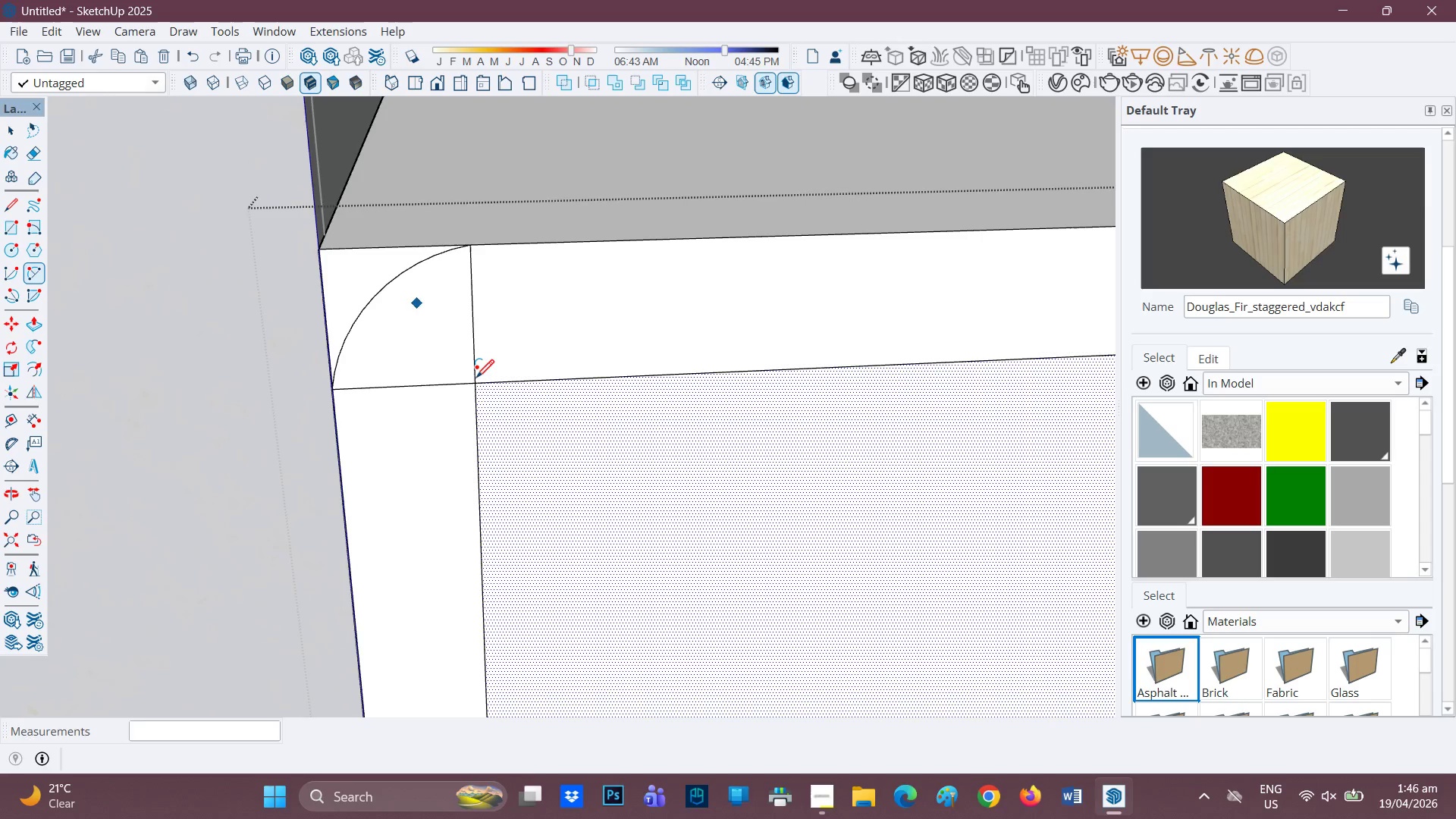 
key(P)
 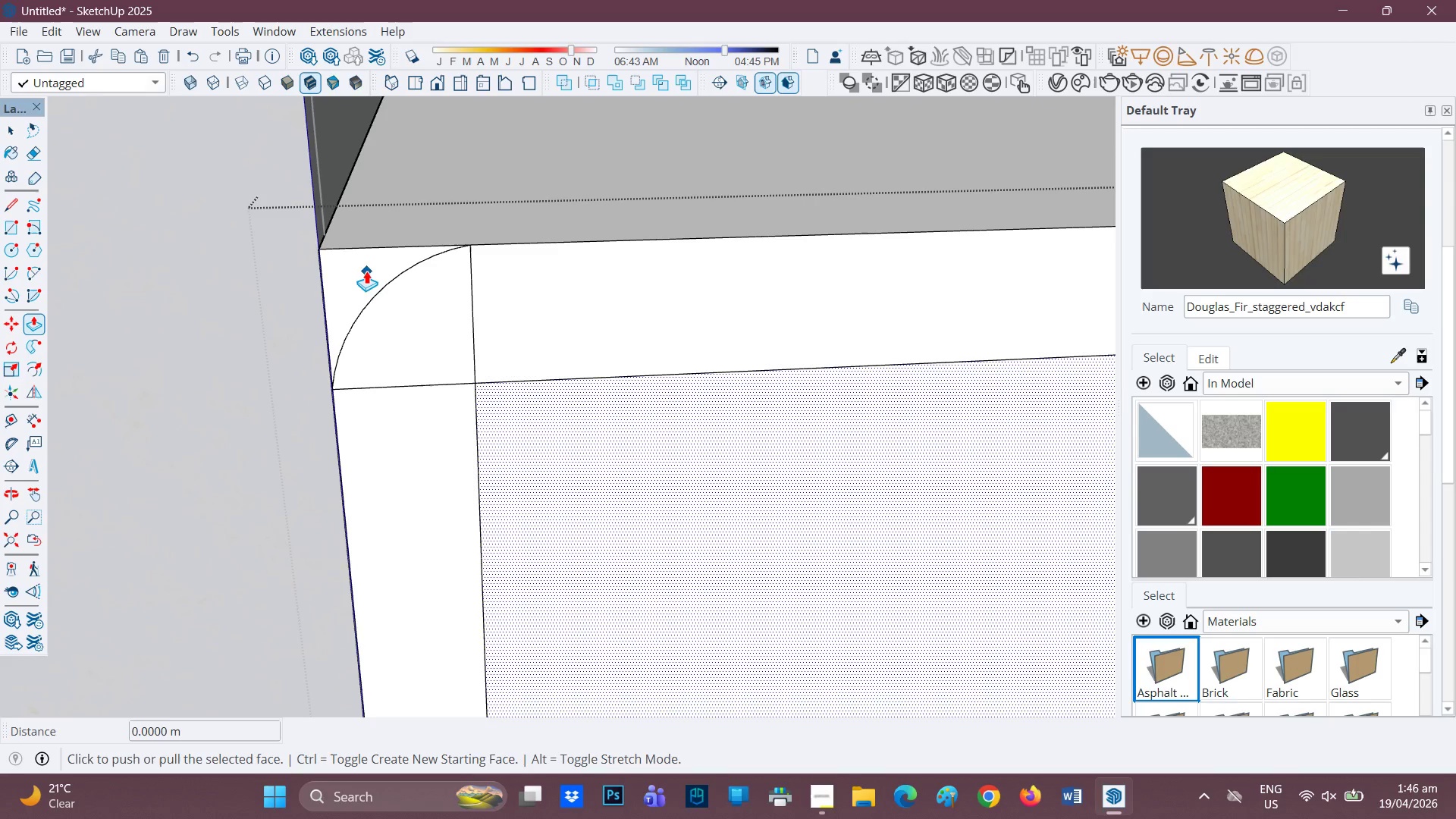 
scroll: coordinate [388, 270], scroll_direction: down, amount: 1.0
 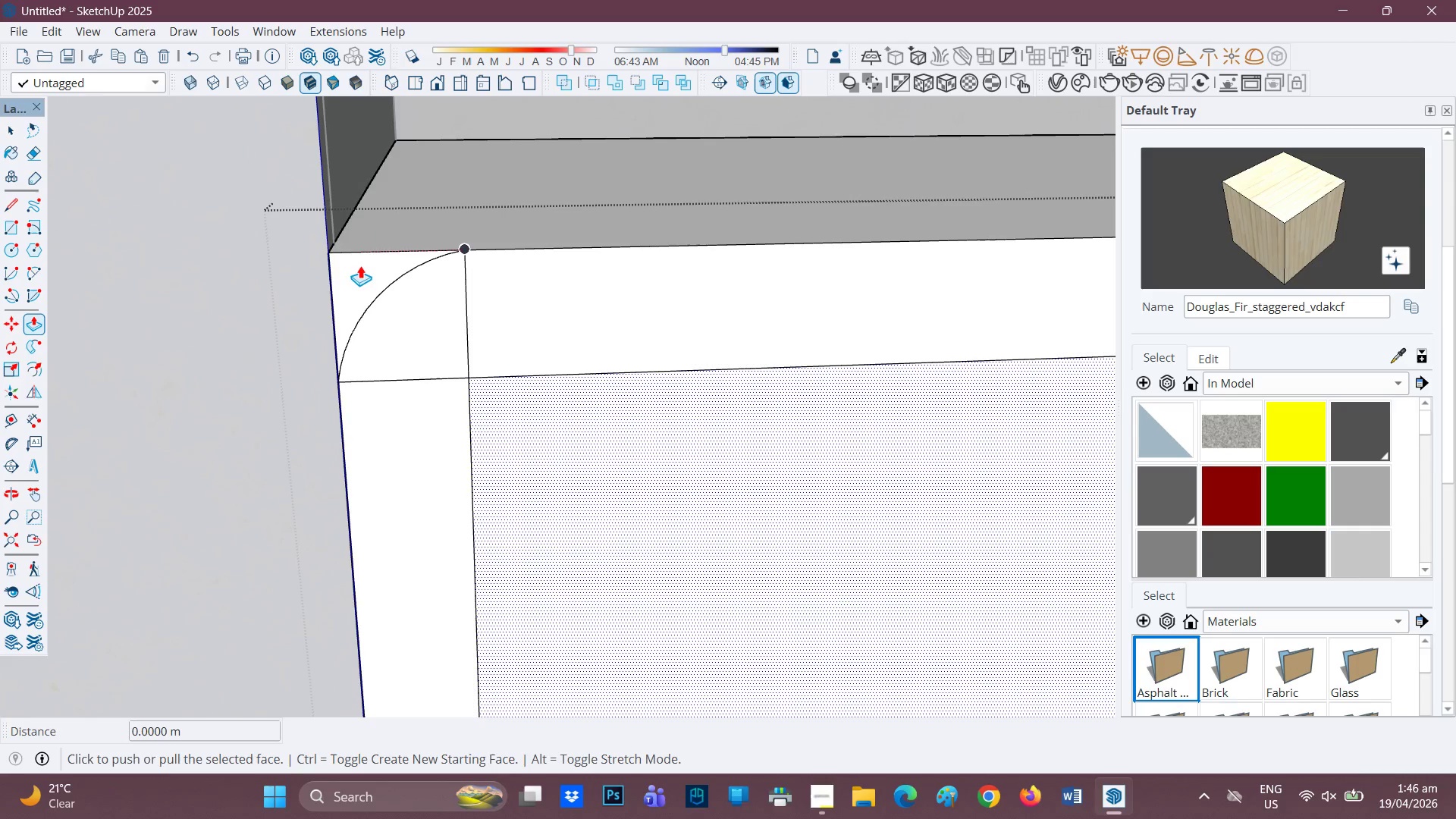 
key(P)
 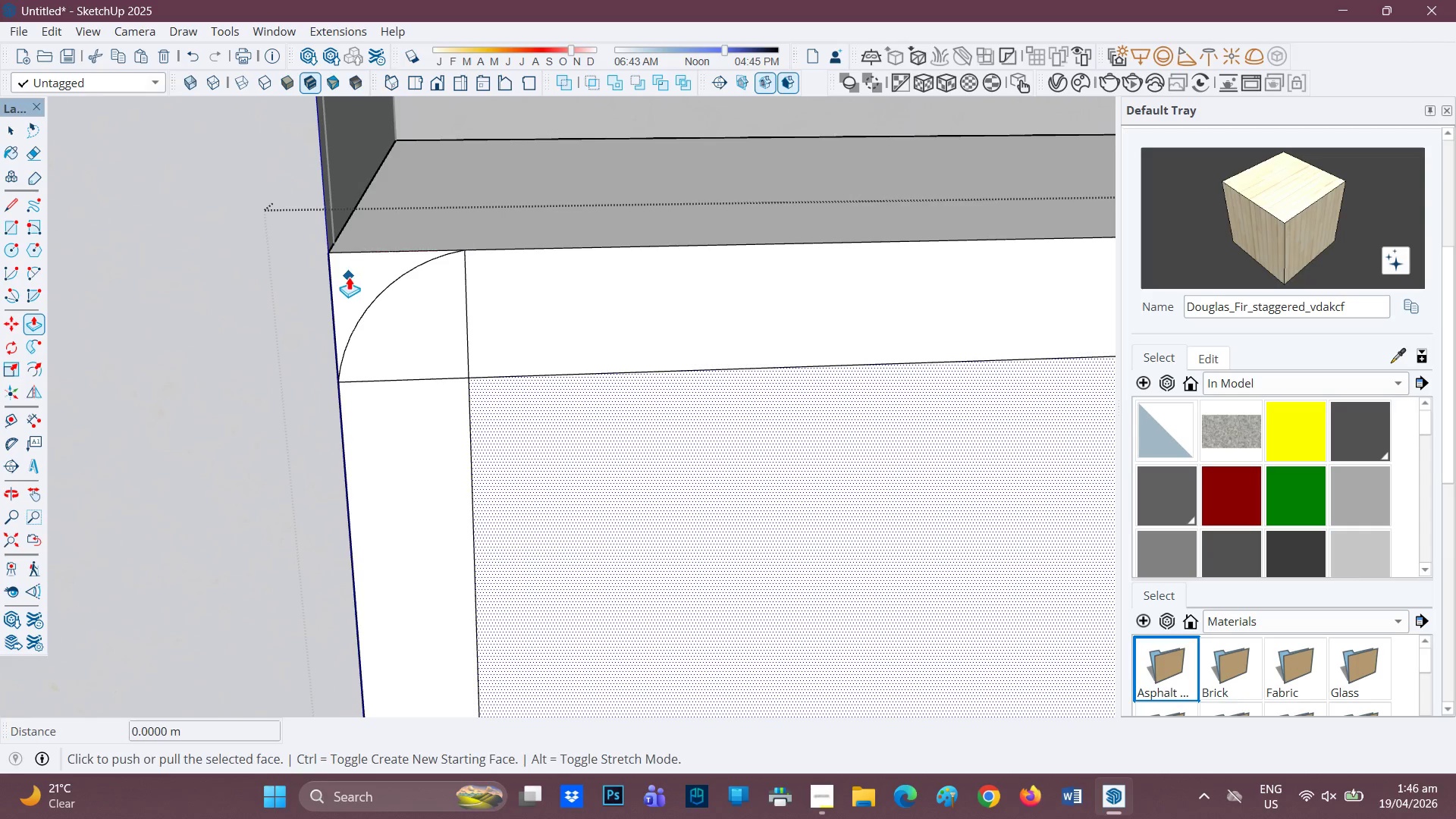 
left_click([349, 277])
 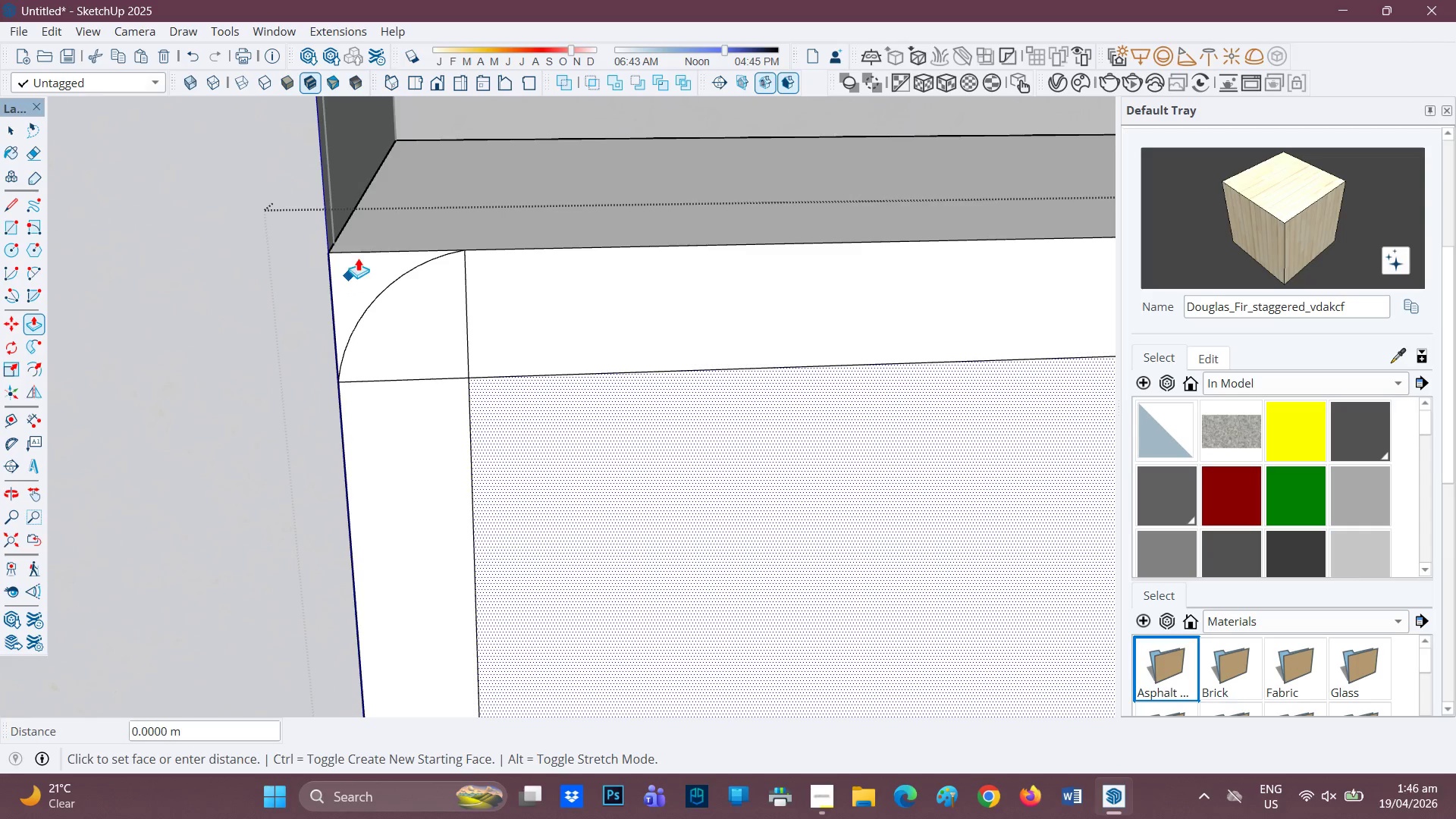 
key(Space)
 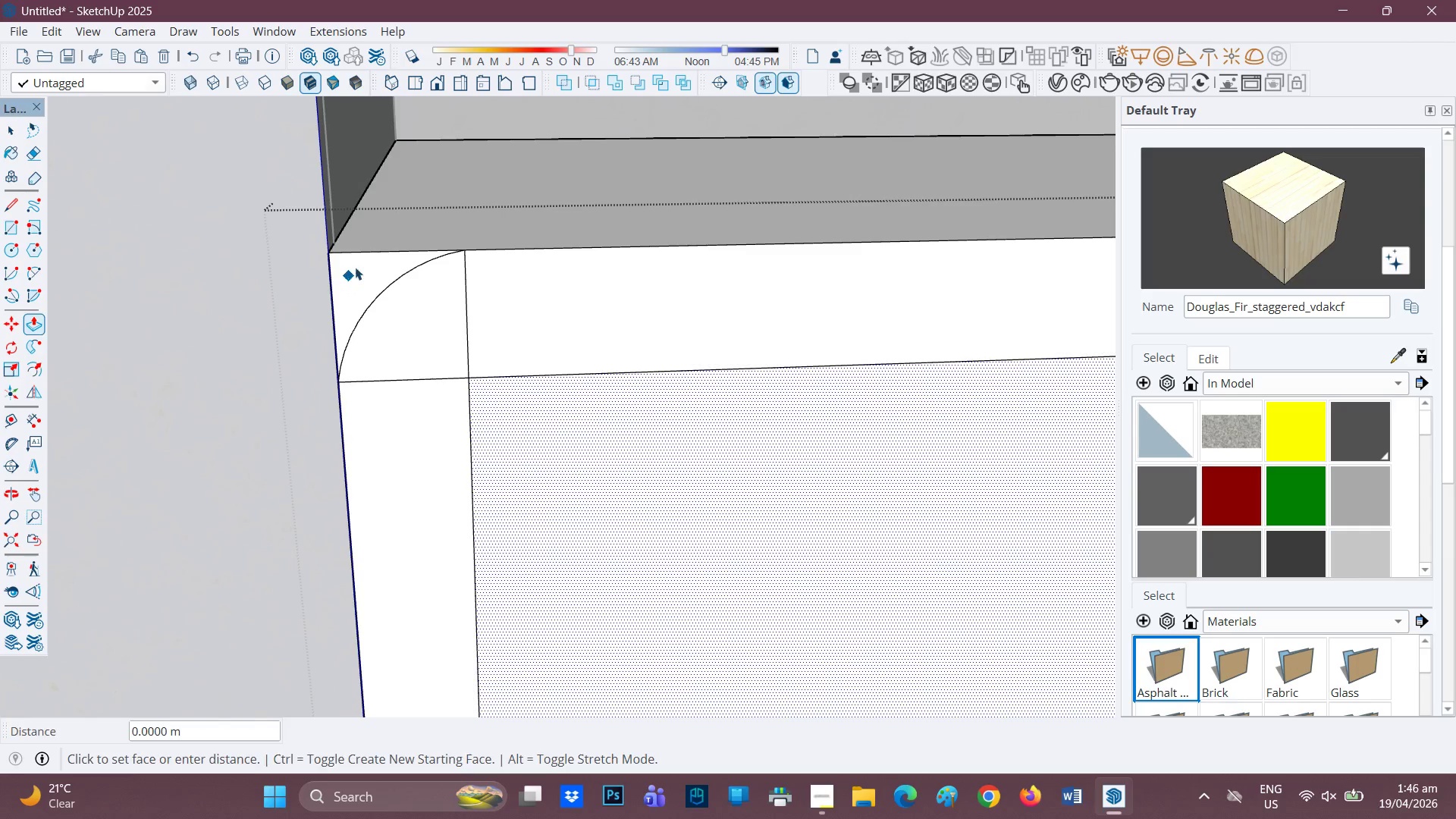 
left_click([355, 267])
 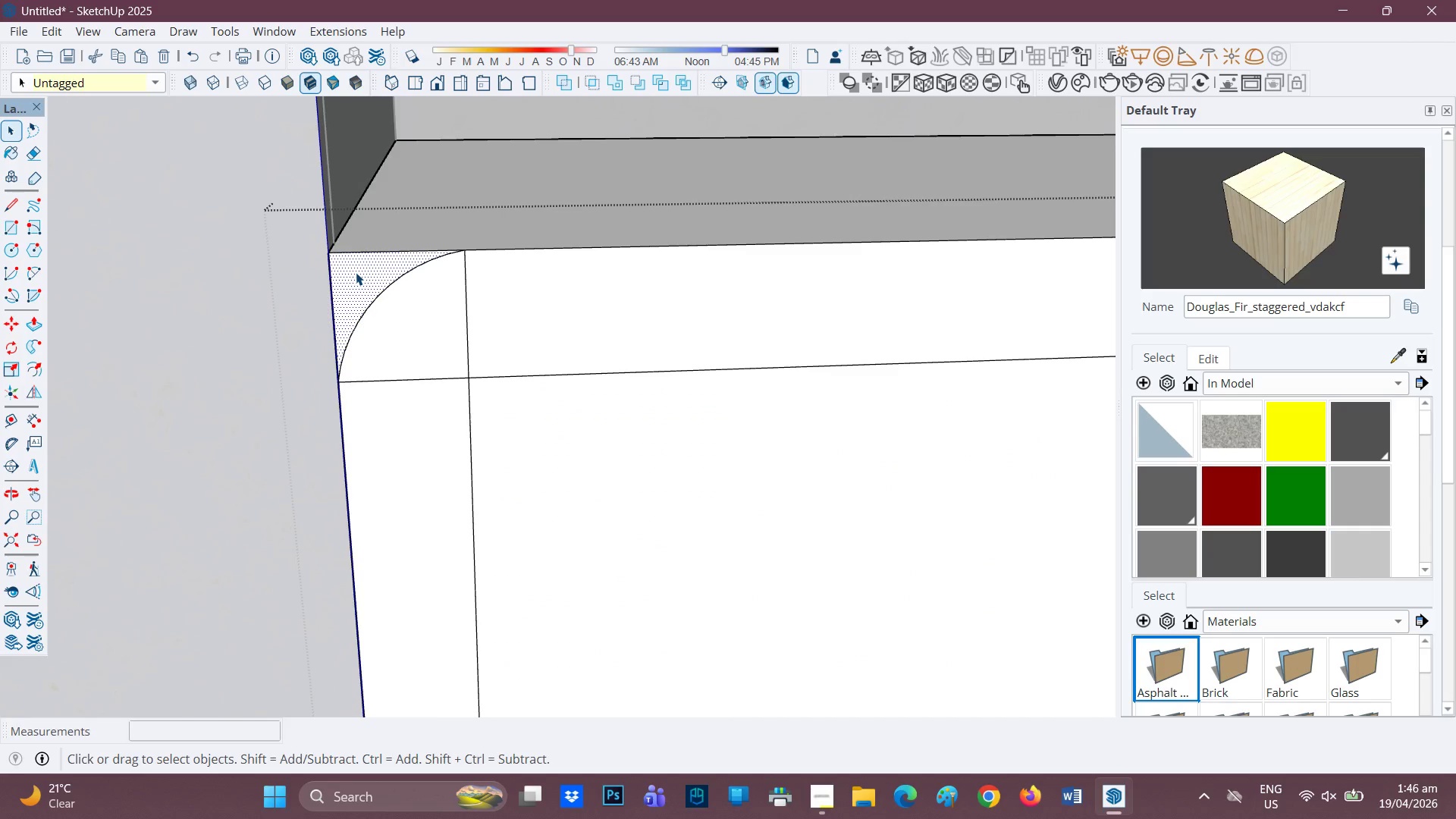 
key(P)
 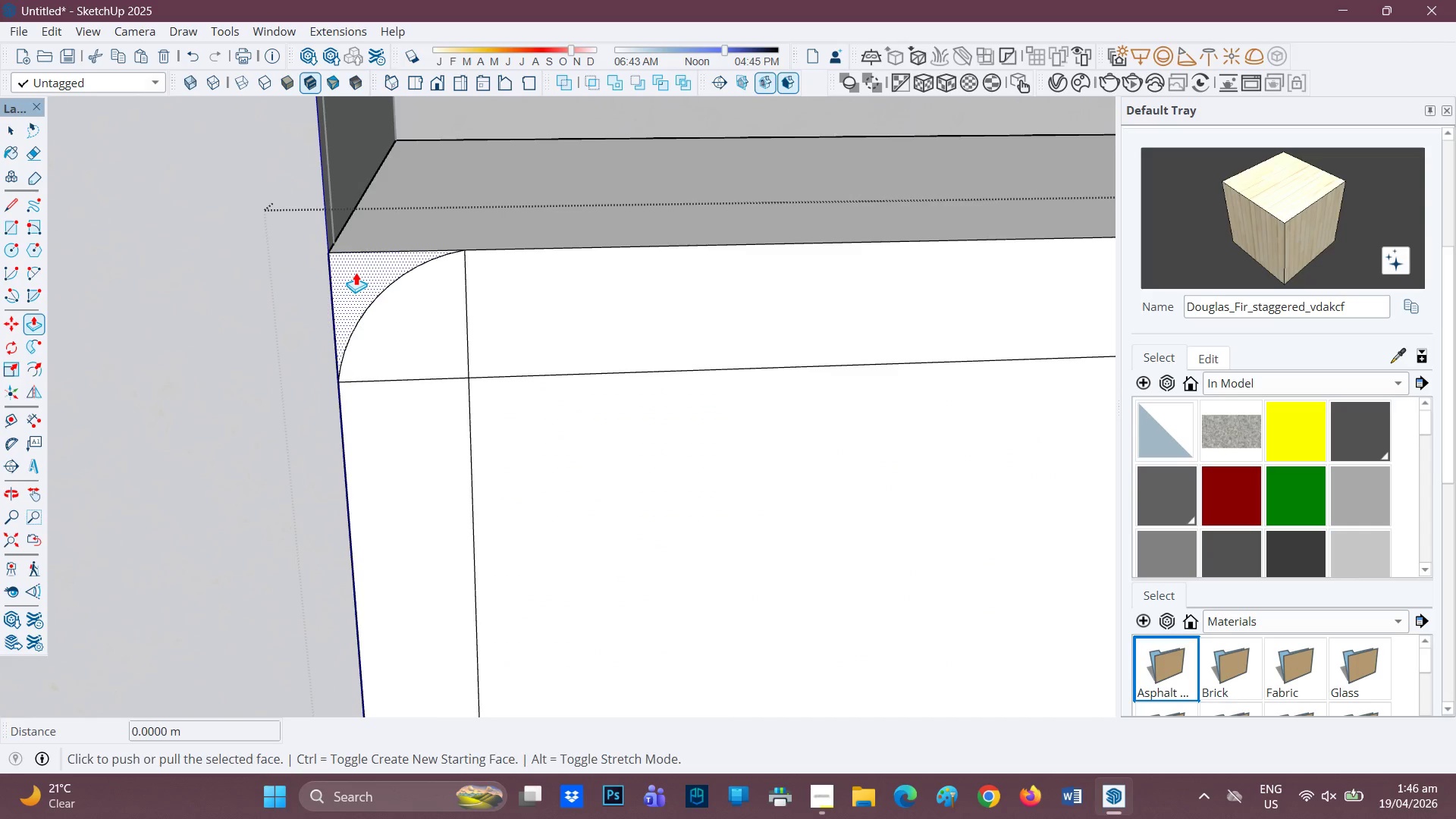 
left_click([356, 272])
 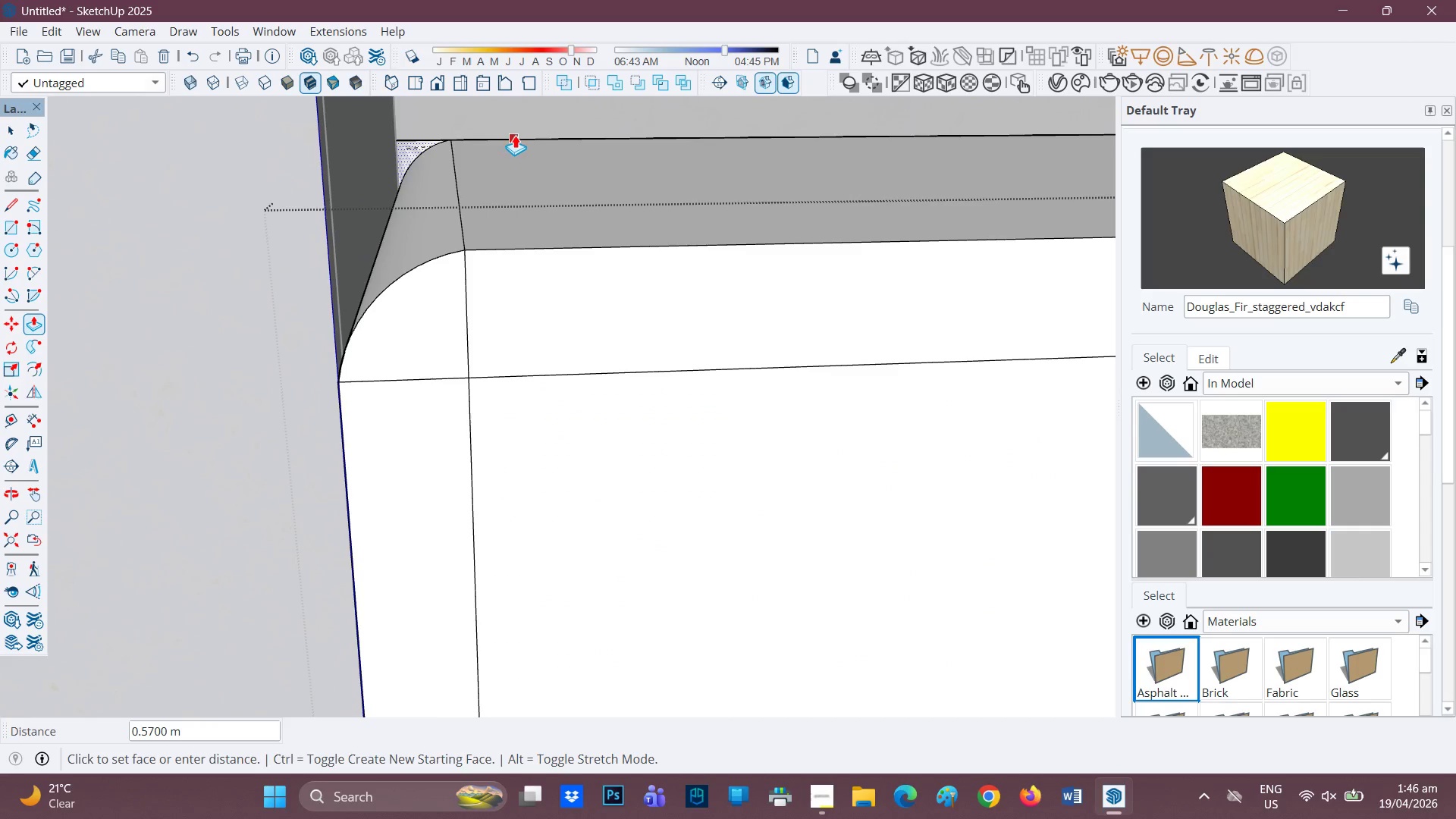 
left_click([516, 135])
 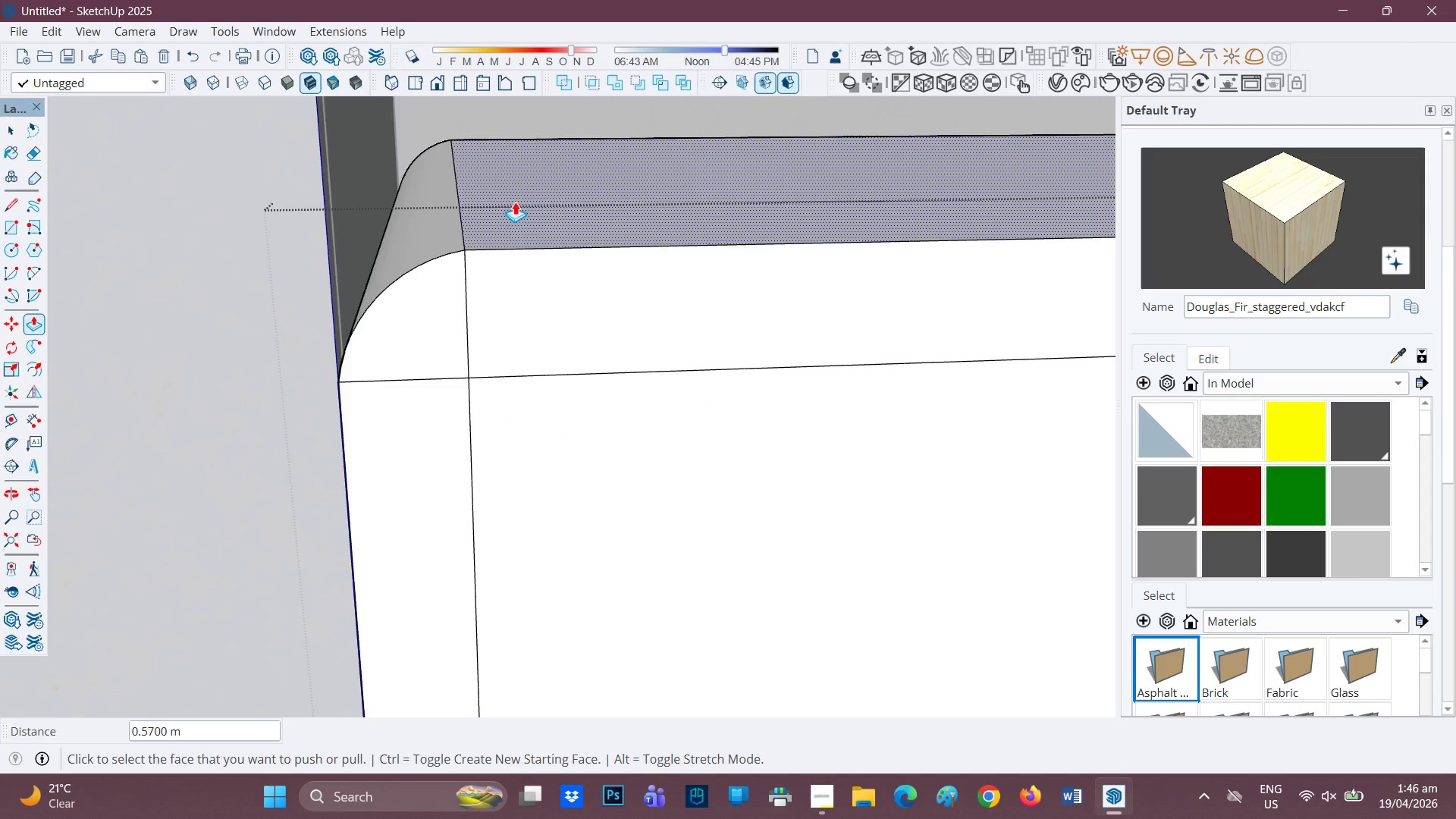 
scroll: coordinate [531, 294], scroll_direction: down, amount: 6.0
 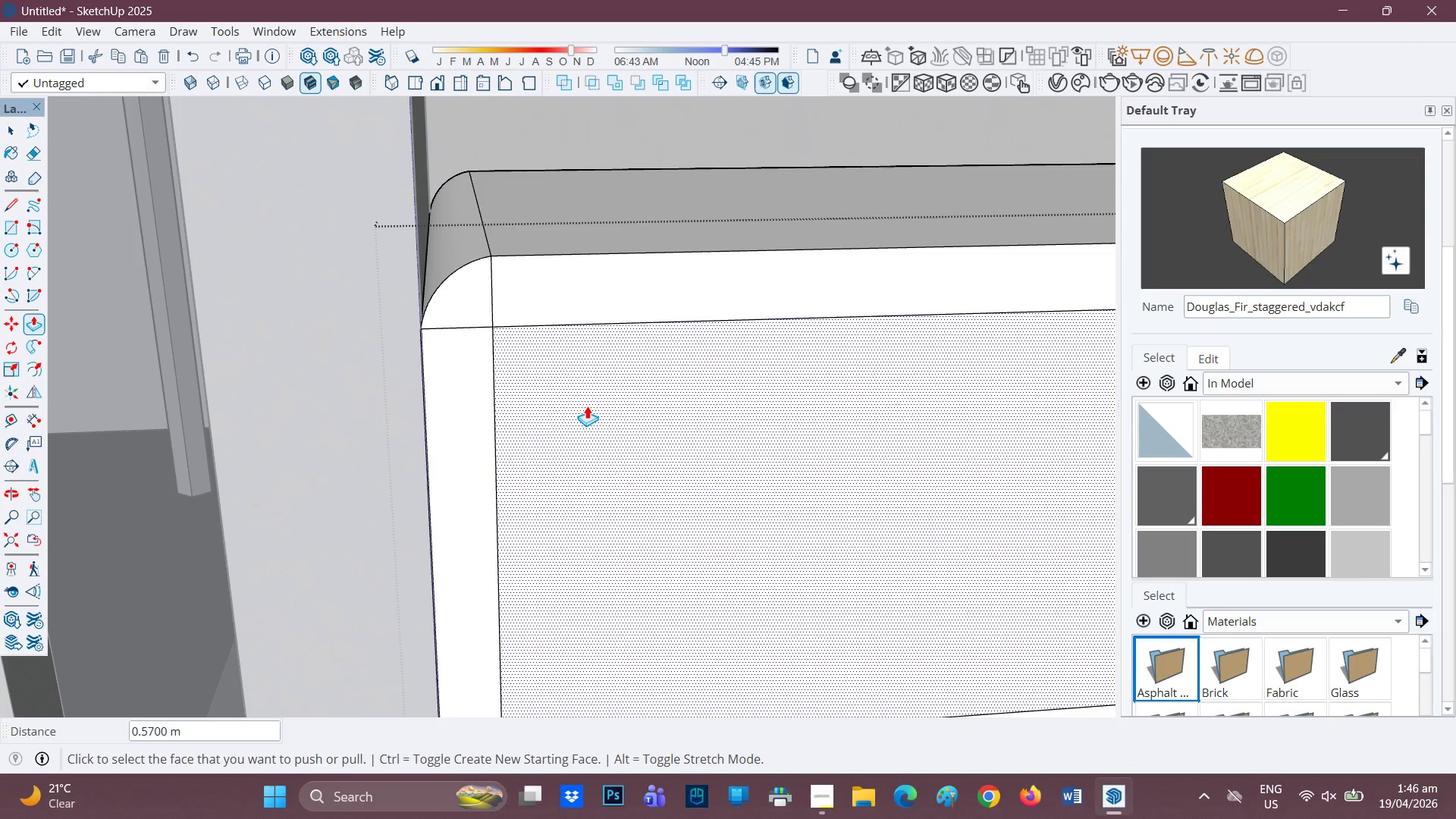 
key(H)
 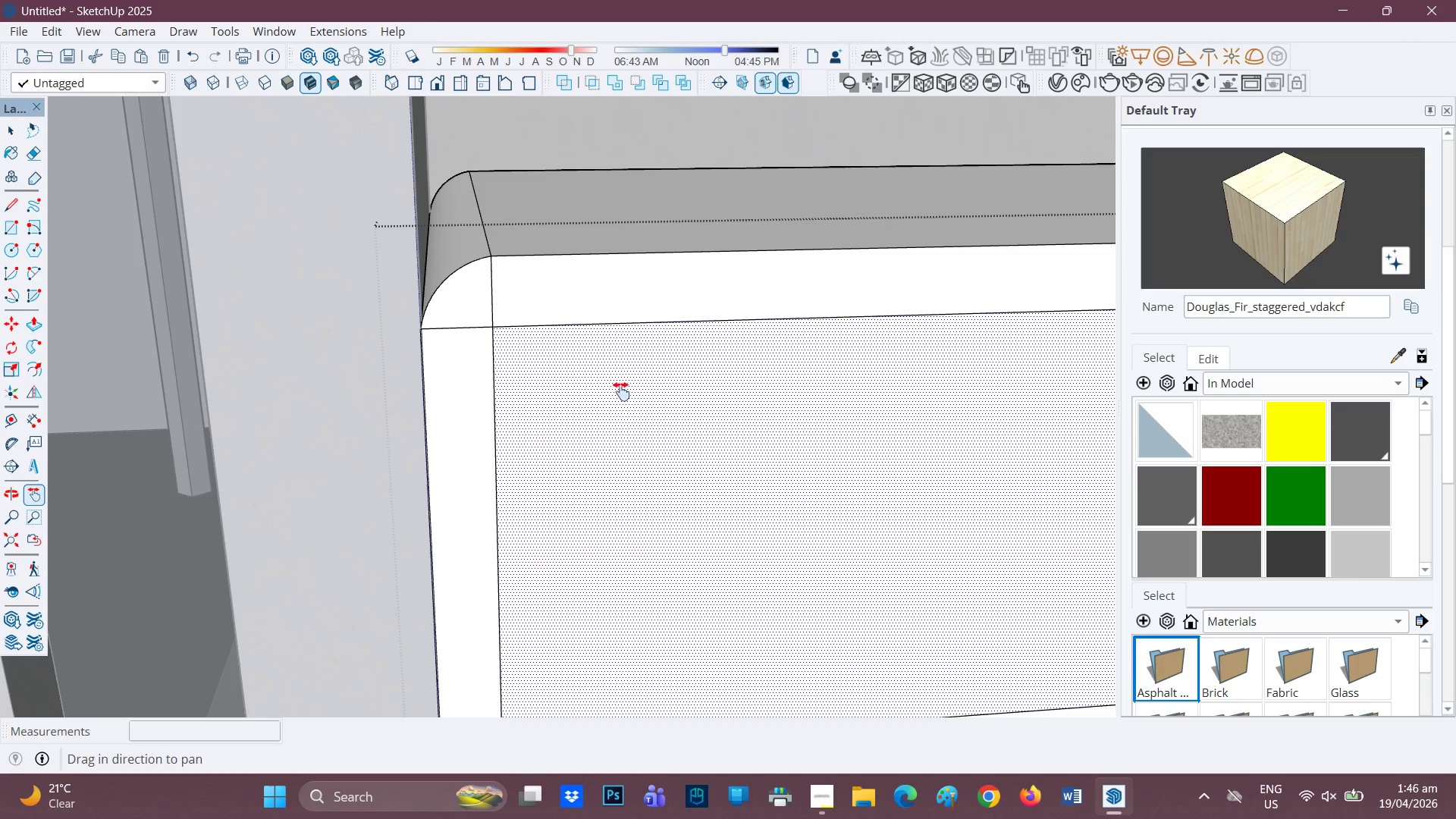 
left_click_drag(start_coordinate=[621, 391], to_coordinate=[175, 384])
 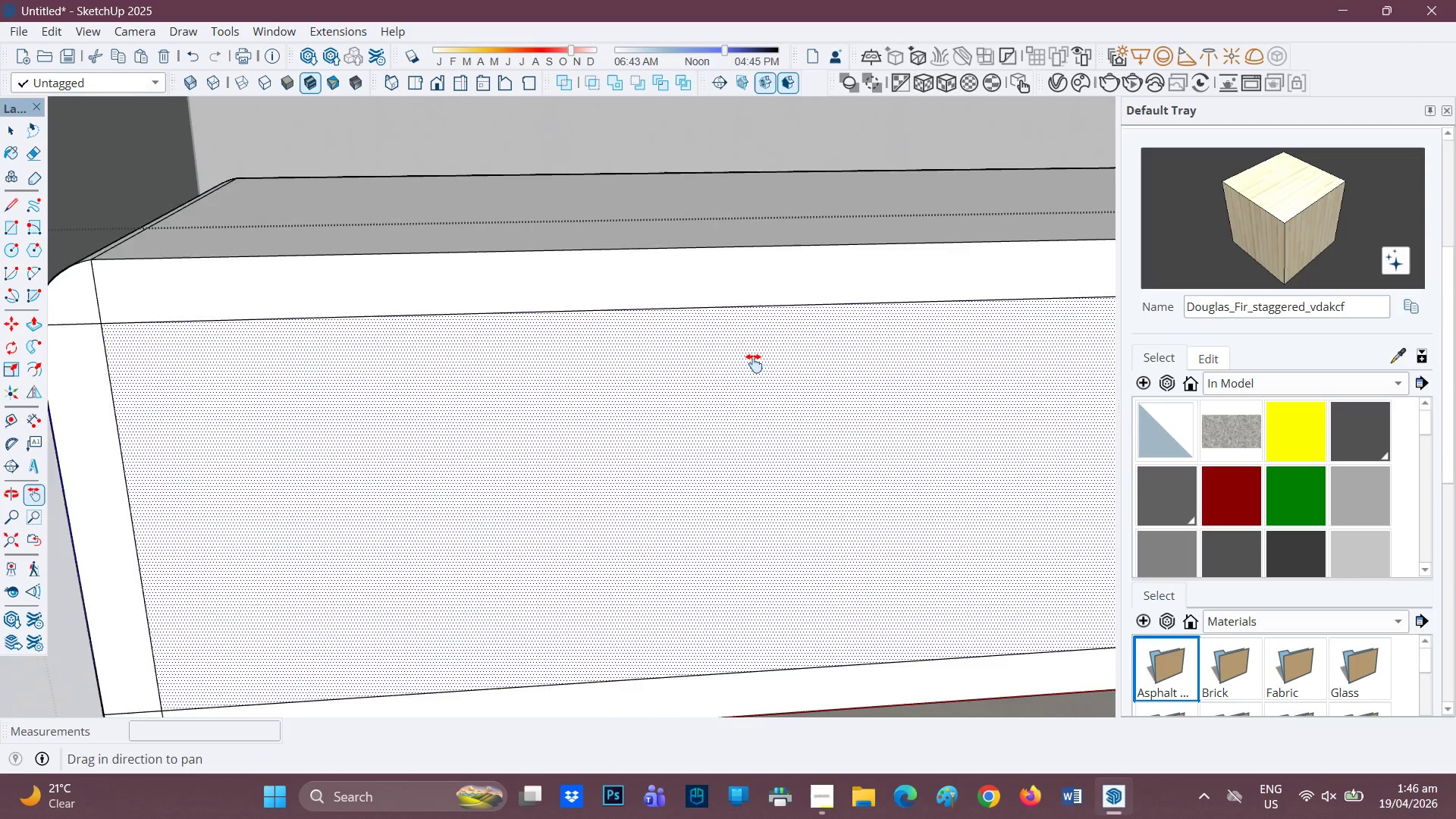 
left_click_drag(start_coordinate=[960, 341], to_coordinate=[270, 378])
 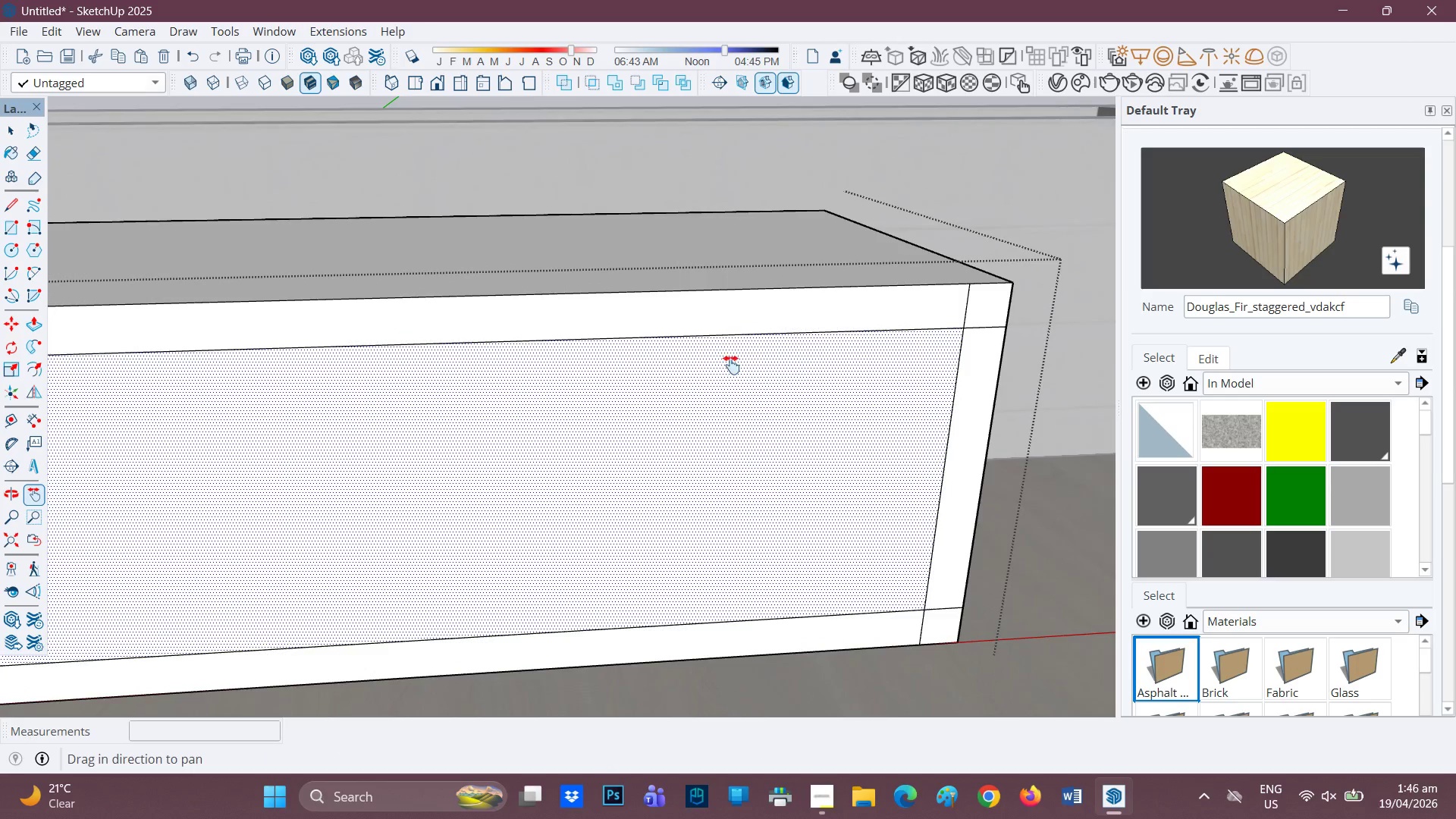 
scroll: coordinate [755, 362], scroll_direction: down, amount: 3.0
 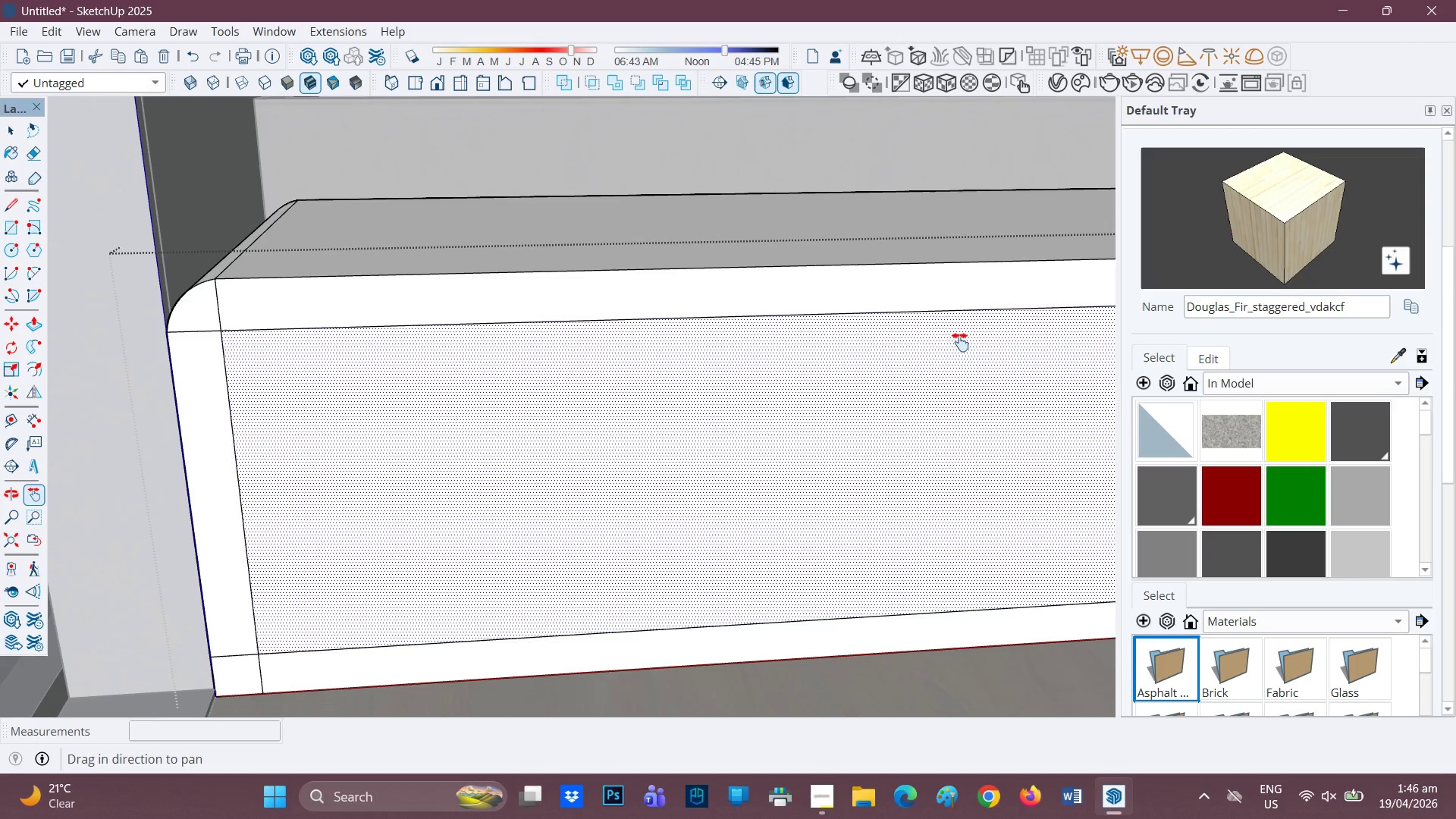 
left_click_drag(start_coordinate=[752, 363], to_coordinate=[535, 391])
 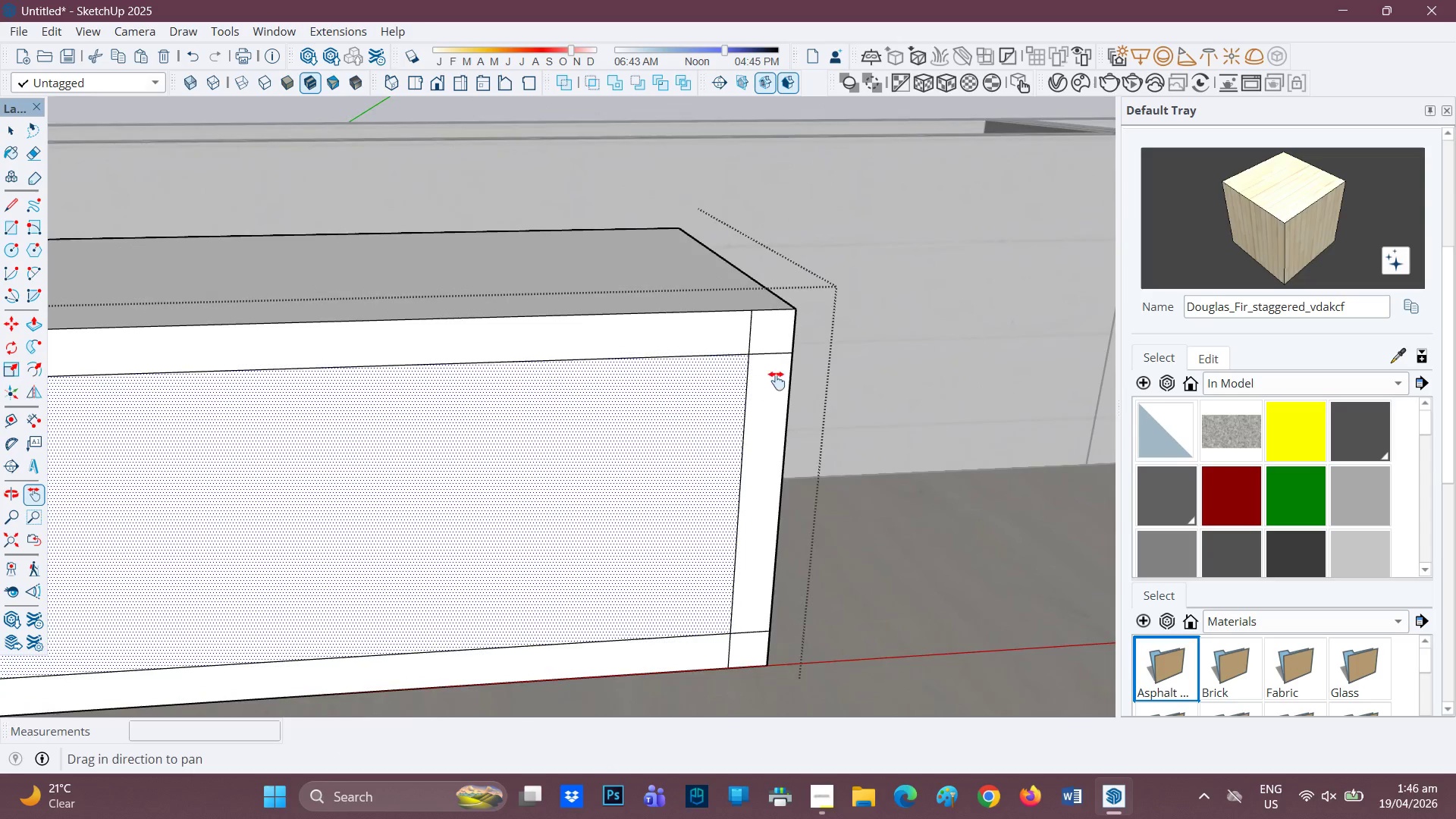 
scroll: coordinate [783, 353], scroll_direction: up, amount: 8.0
 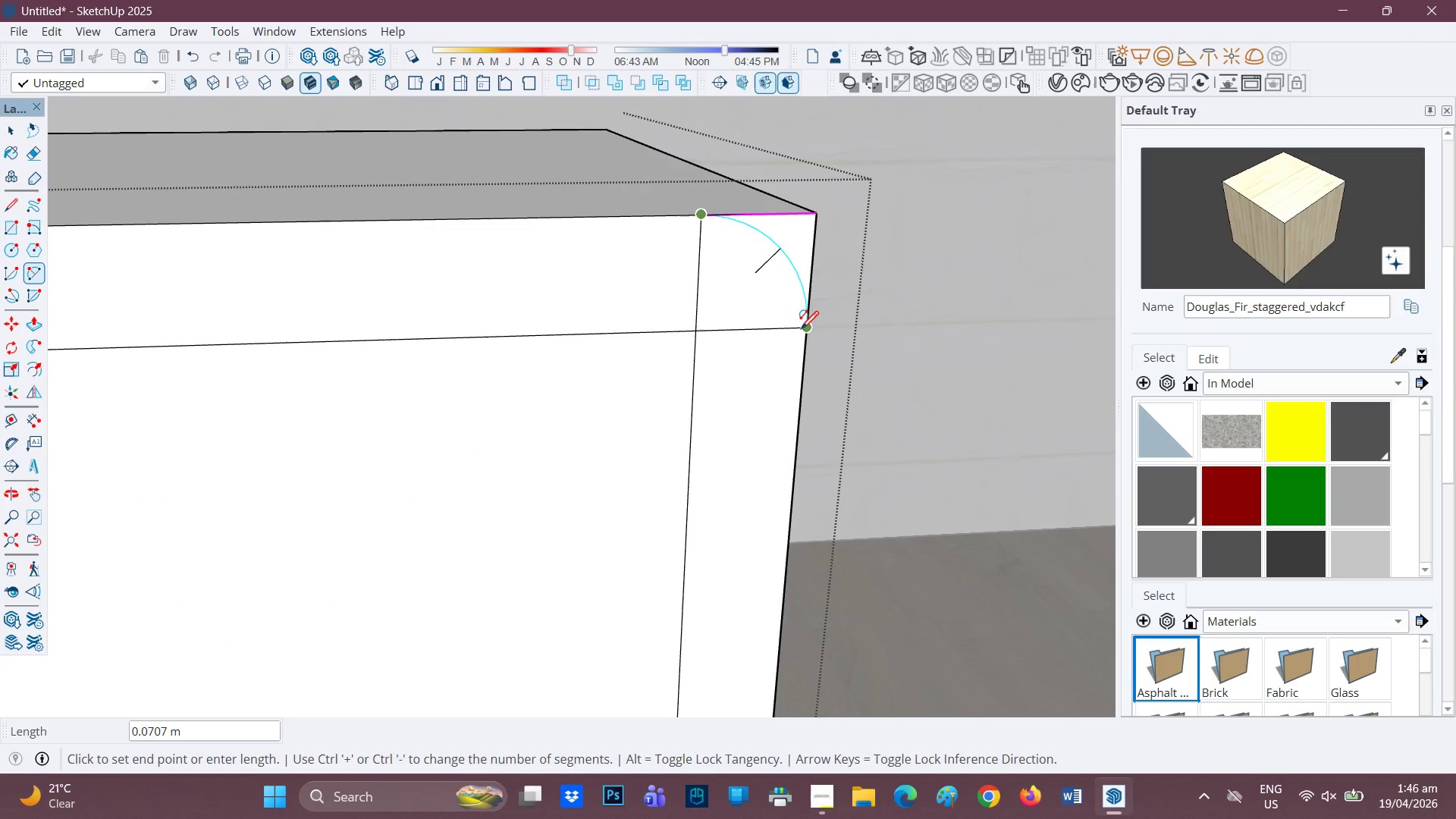 
double_click([802, 331])
 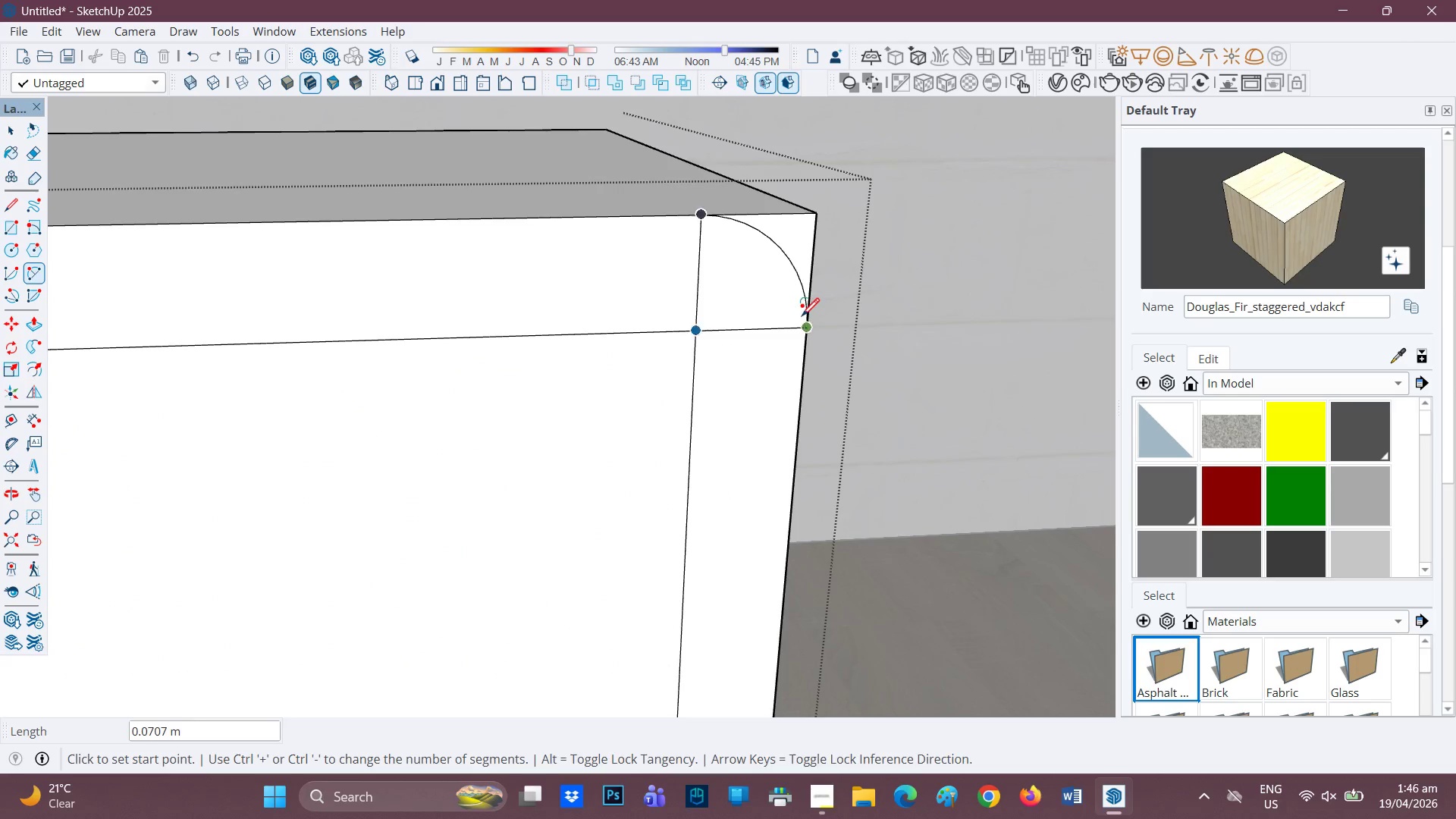 
scroll: coordinate [799, 315], scroll_direction: up, amount: 1.0
 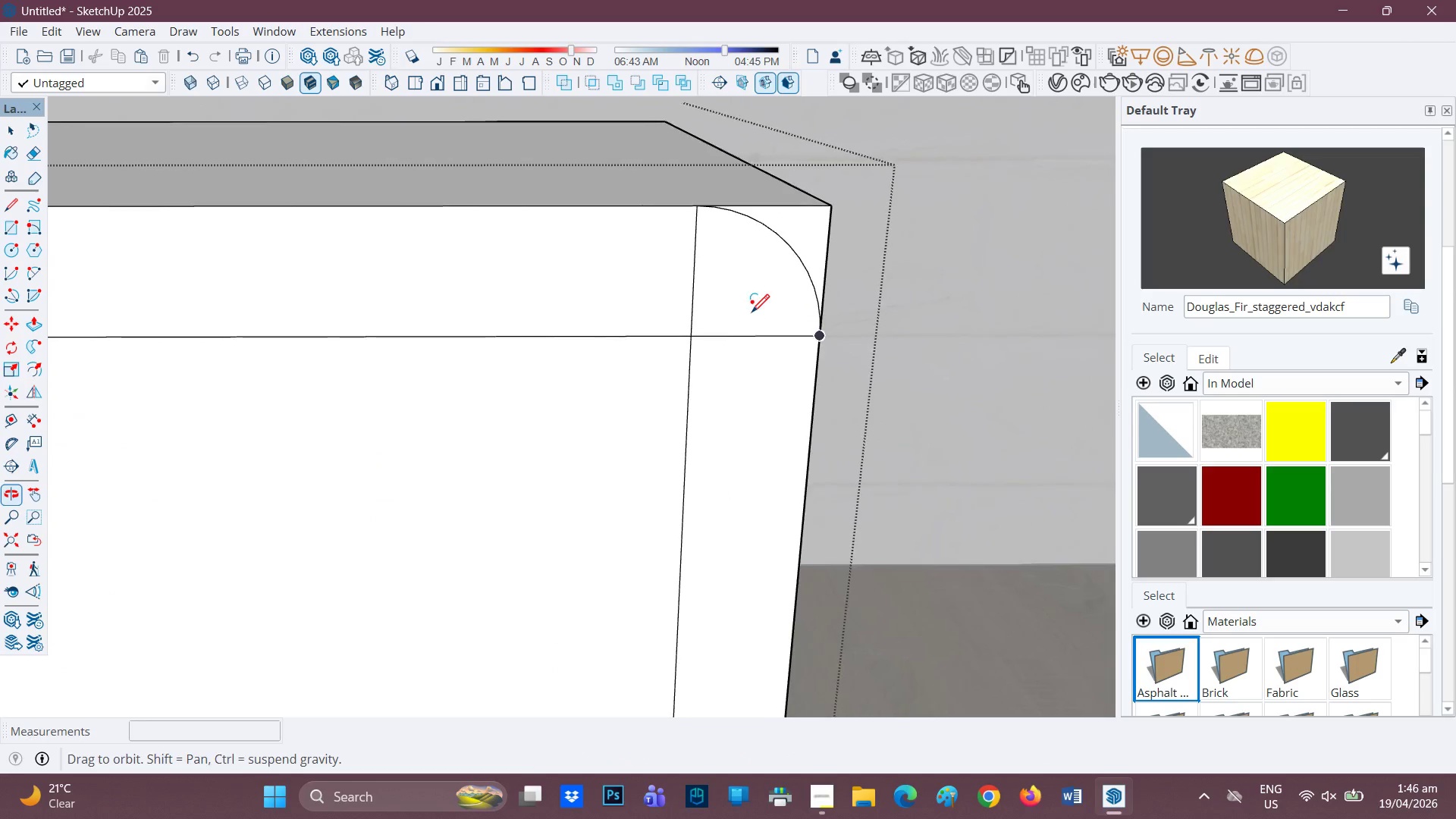 
key(P)
 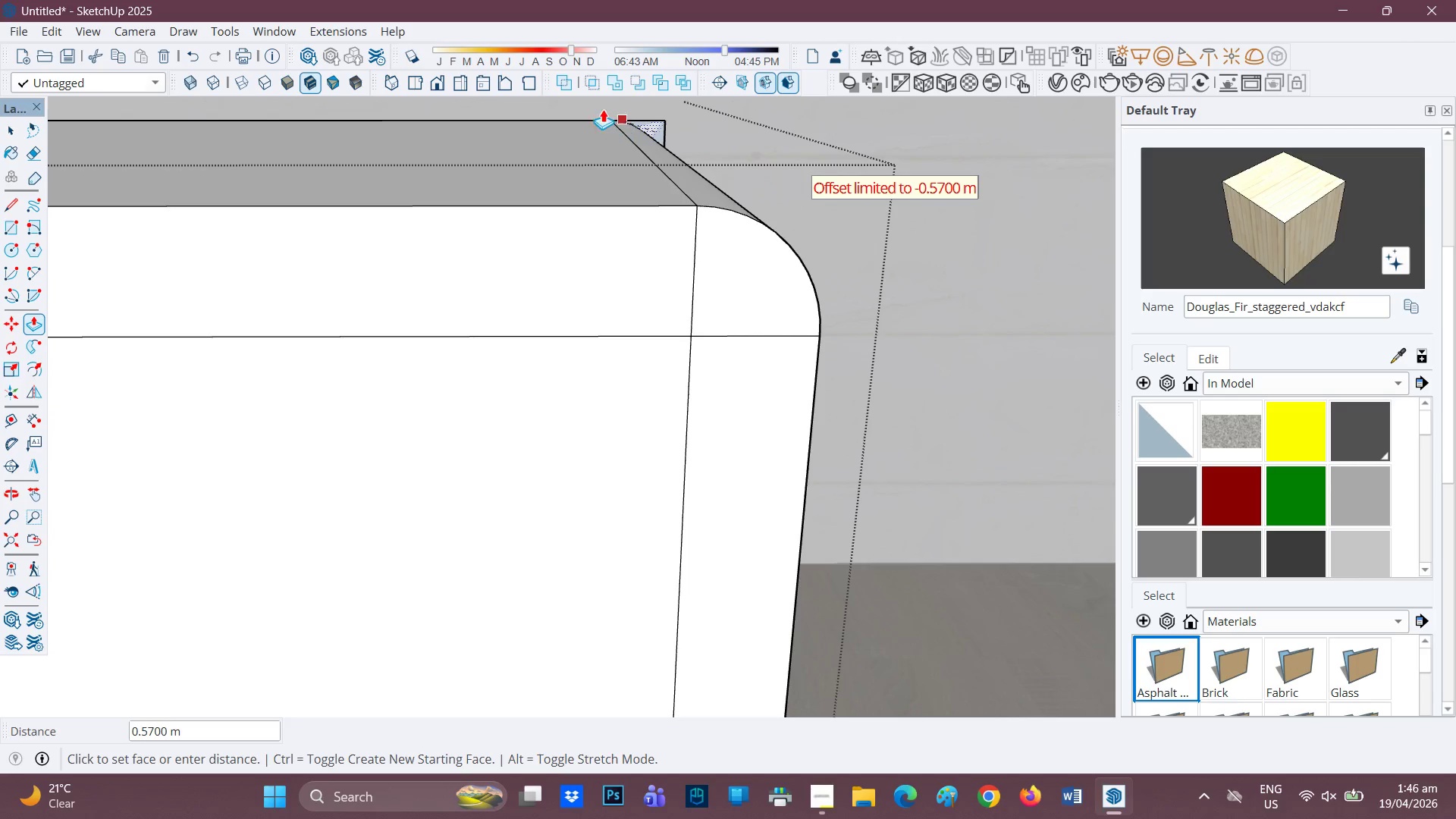 
left_click([576, 108])
 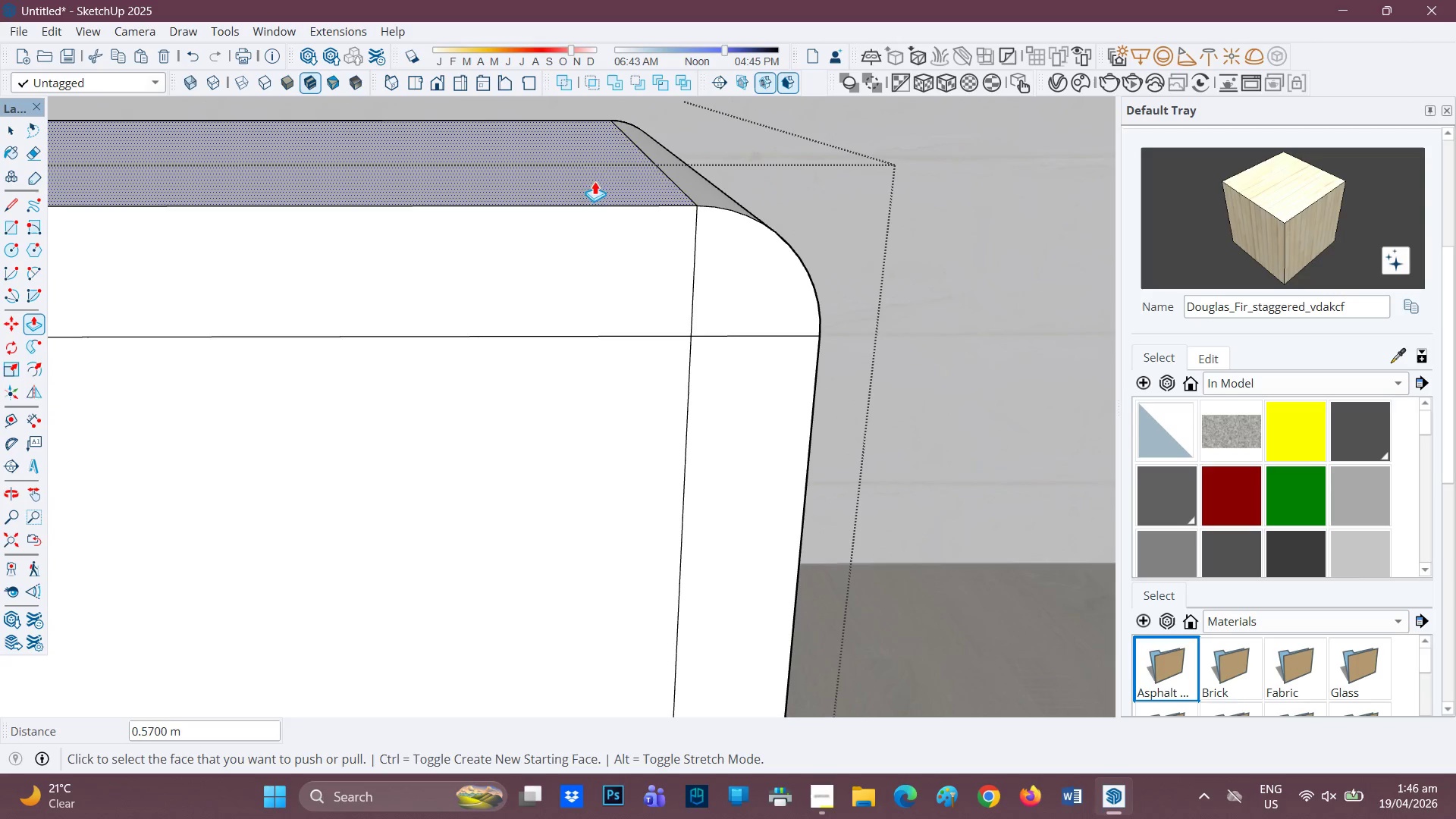 
scroll: coordinate [596, 299], scroll_direction: down, amount: 3.0
 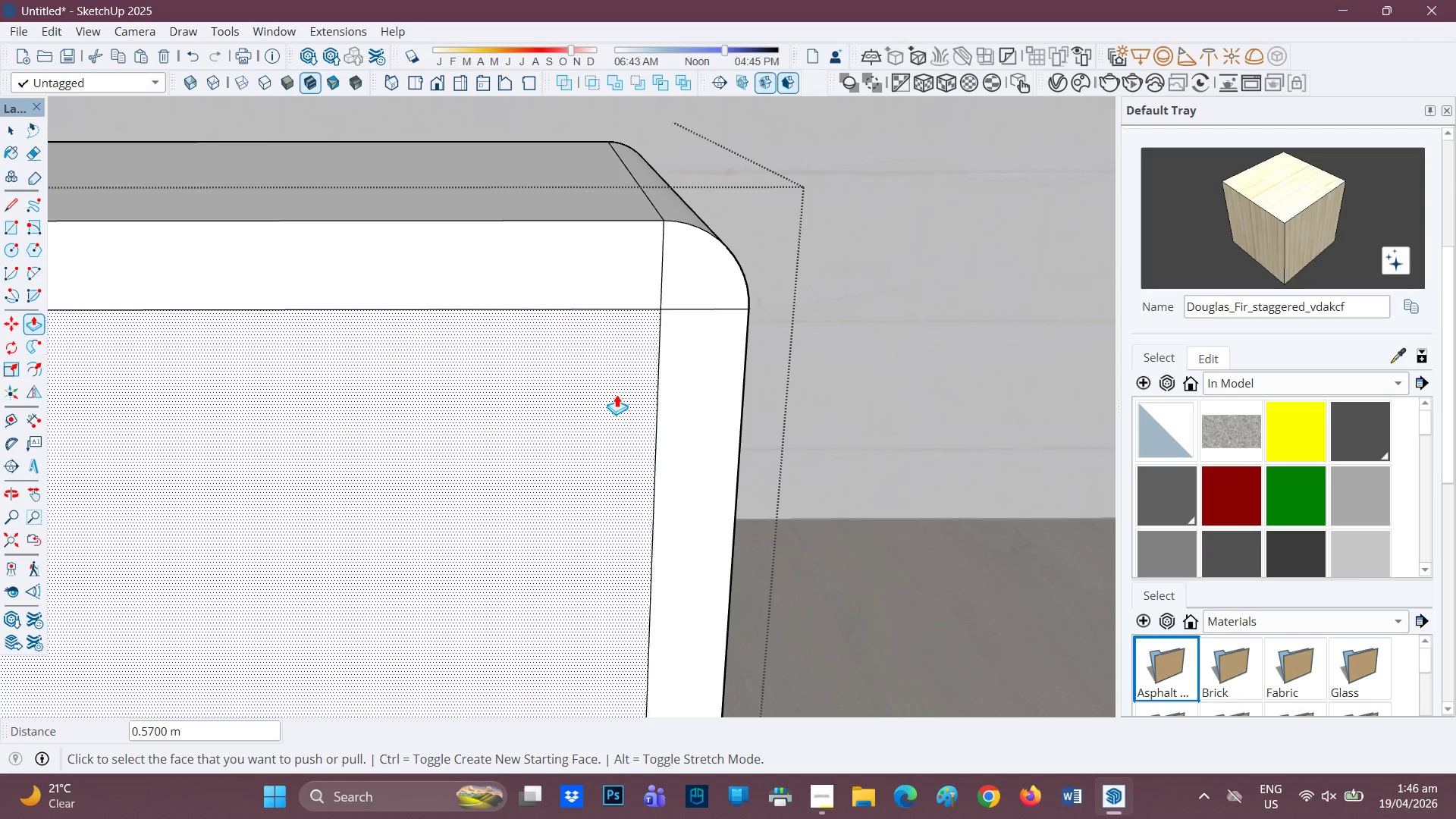 
key(H)
 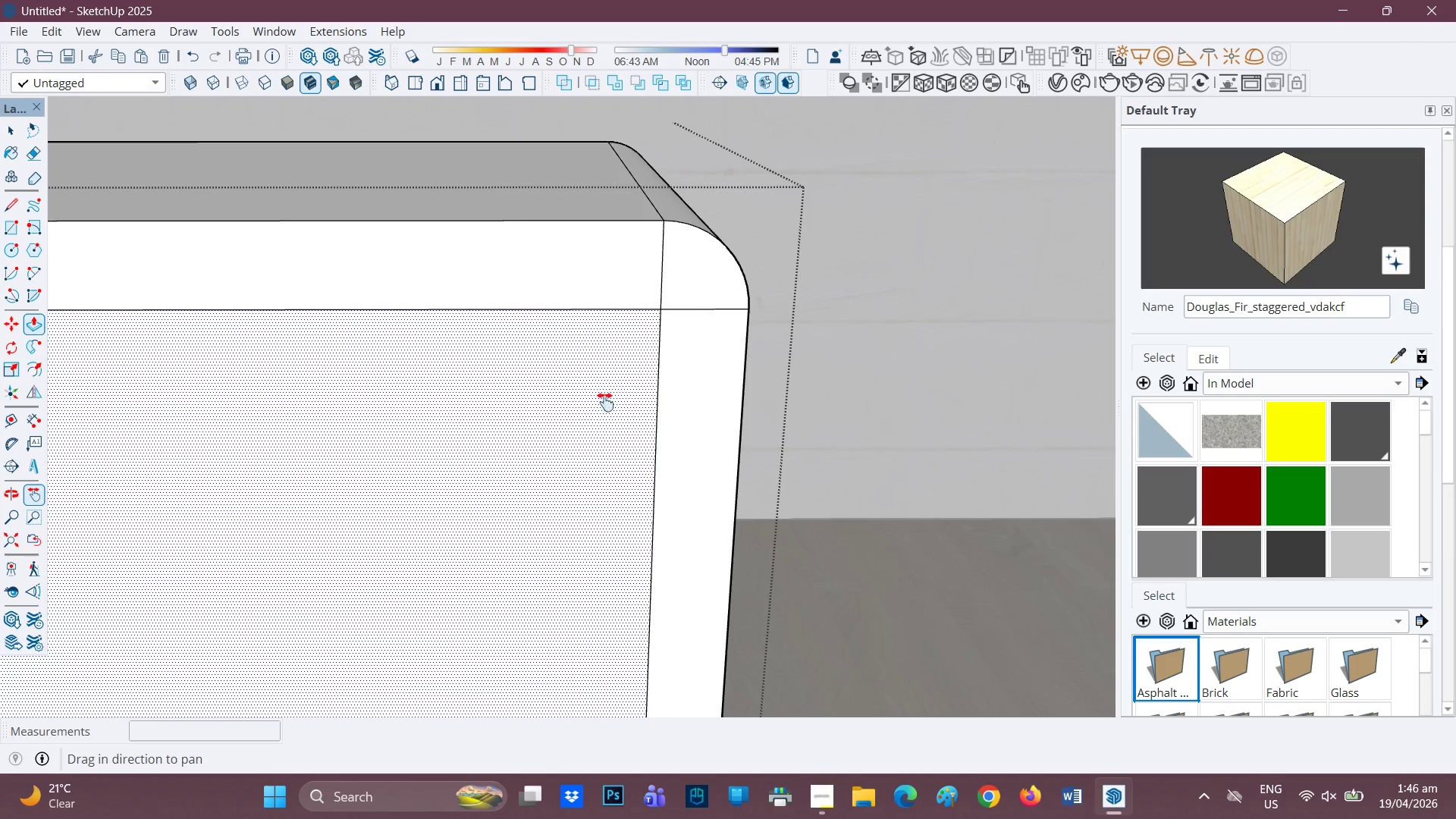 
left_click_drag(start_coordinate=[605, 393], to_coordinate=[579, 196])
 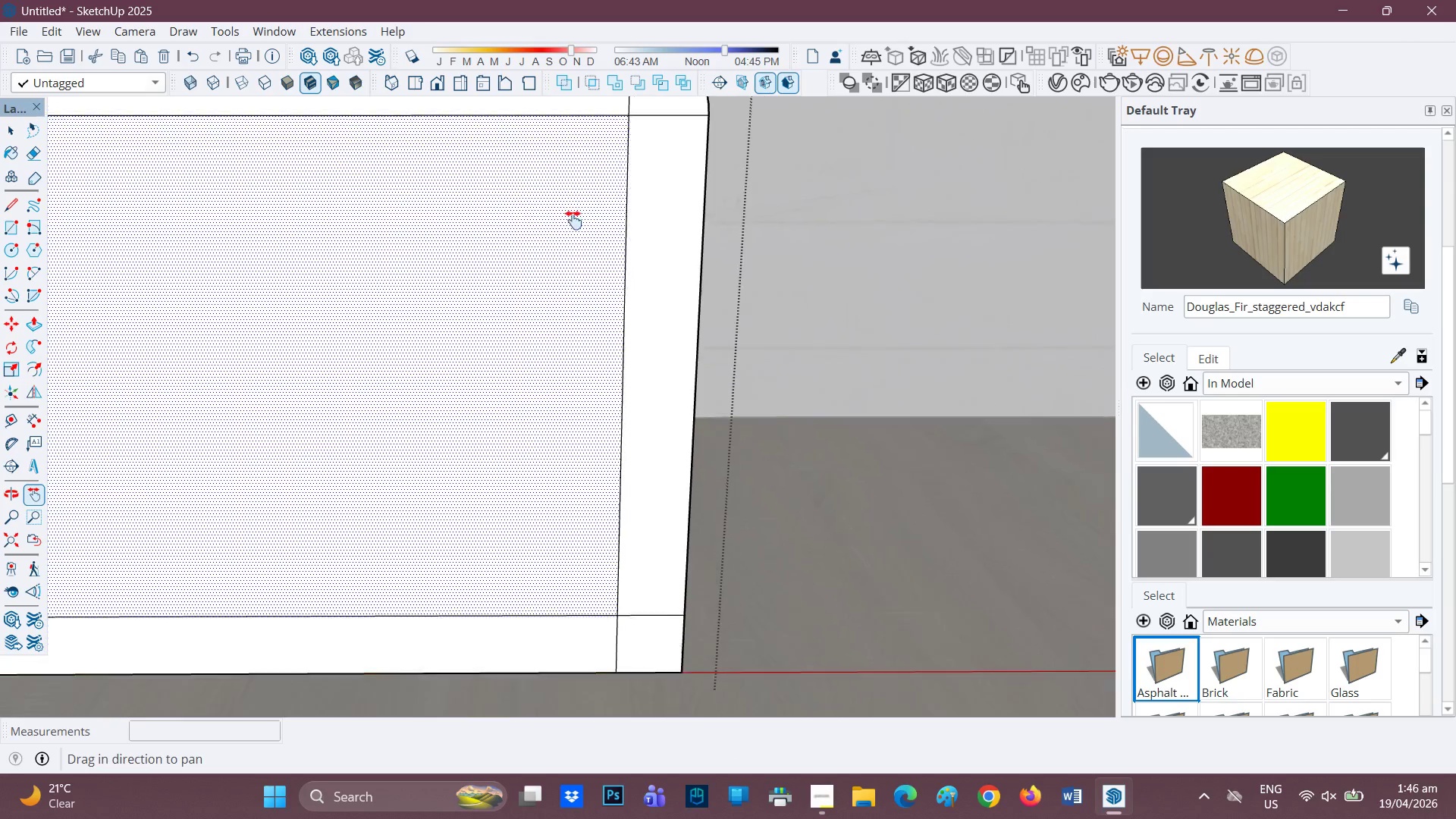 
scroll: coordinate [566, 391], scroll_direction: down, amount: 6.0
 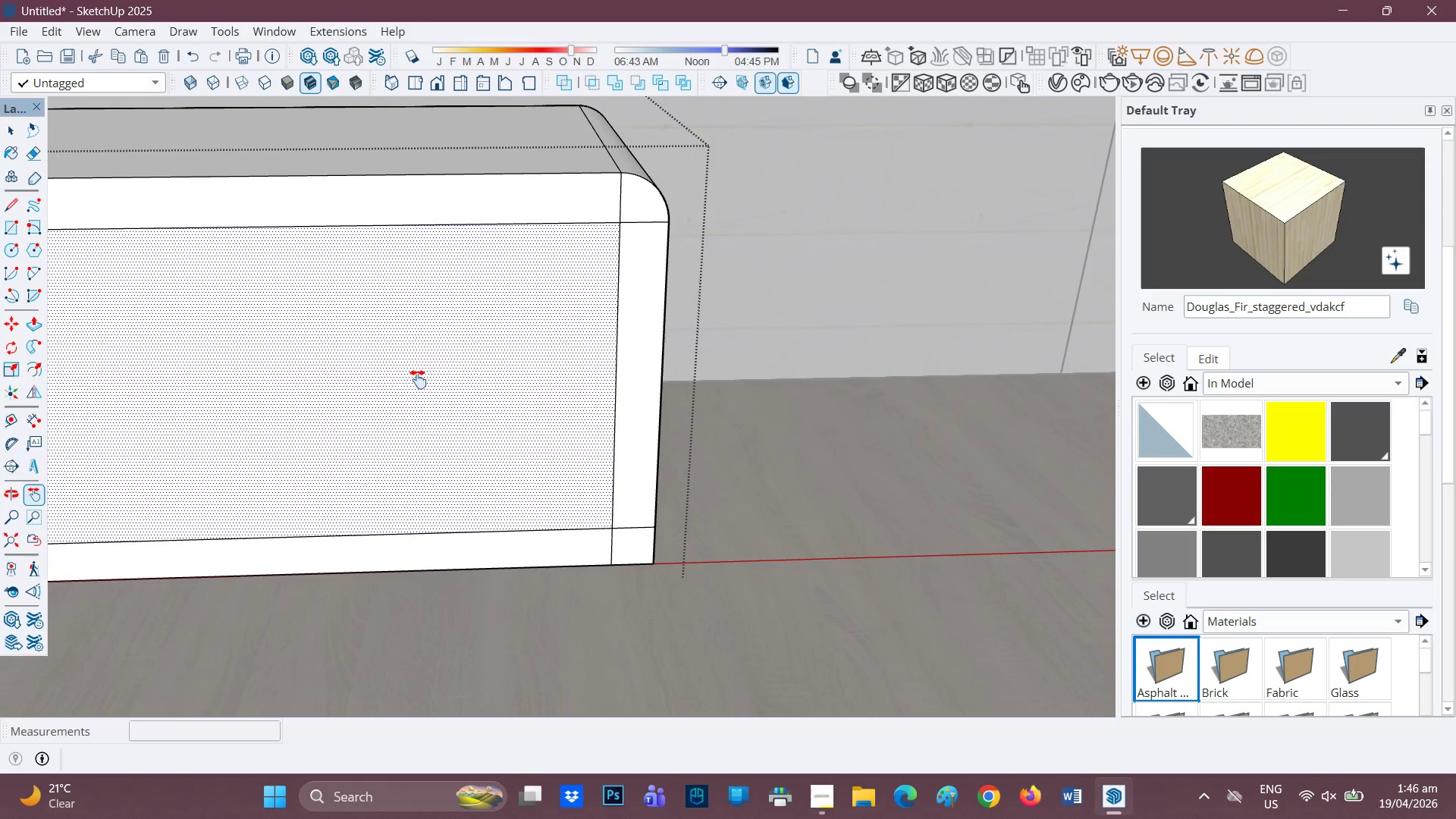 
key(H)
 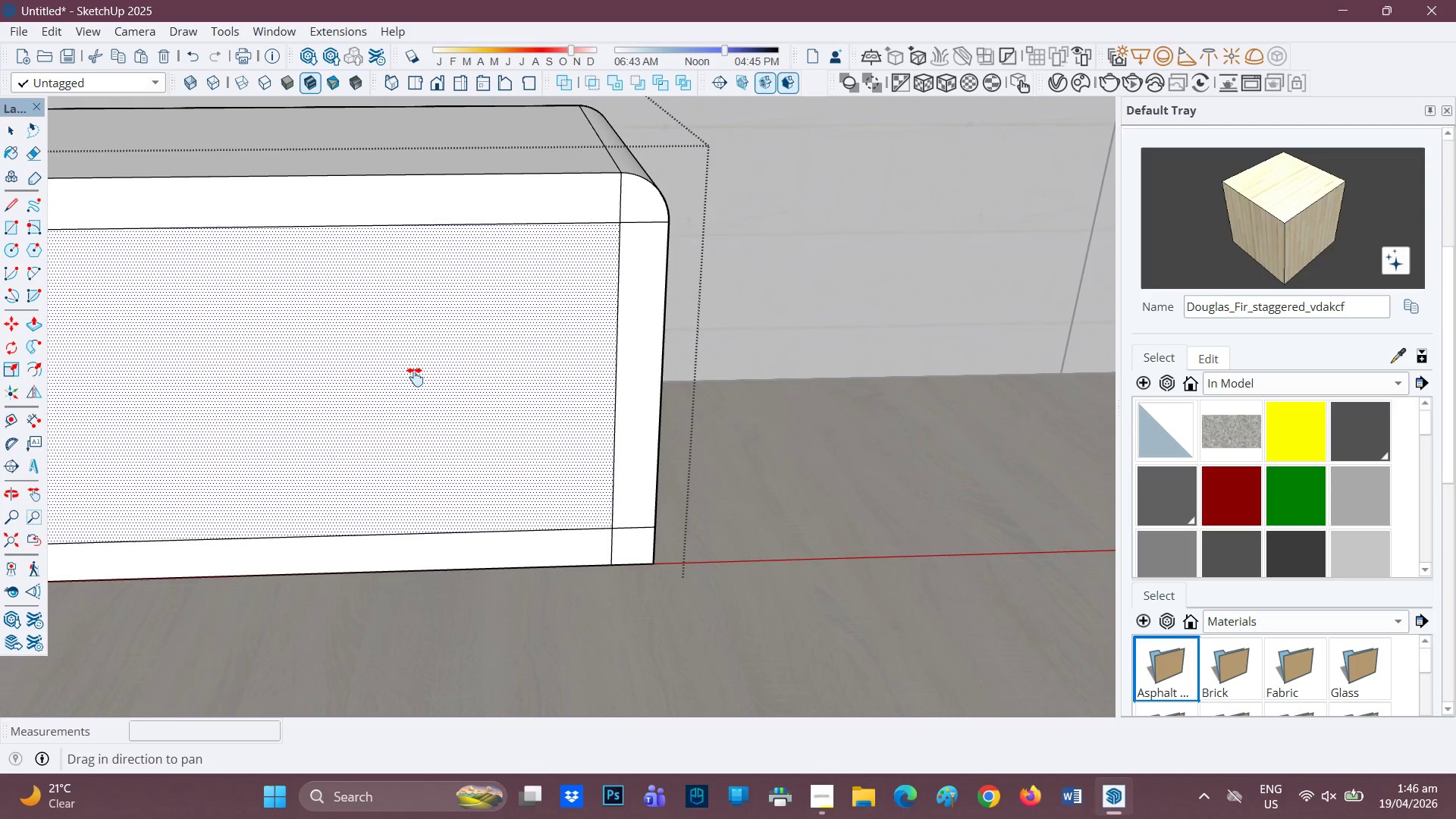 
left_click_drag(start_coordinate=[415, 377], to_coordinate=[751, 356])
 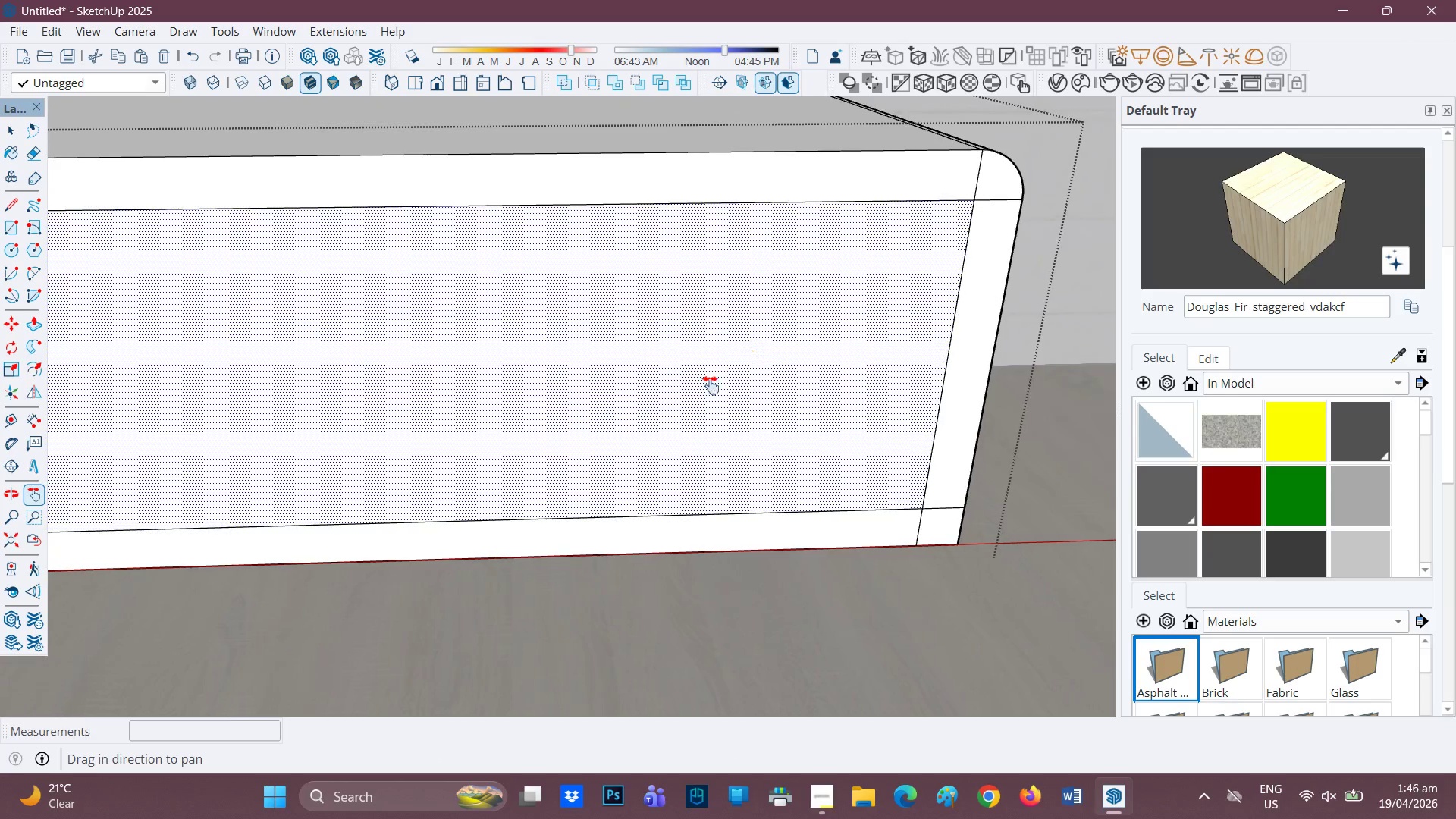 
scroll: coordinate [673, 406], scroll_direction: down, amount: 3.0
 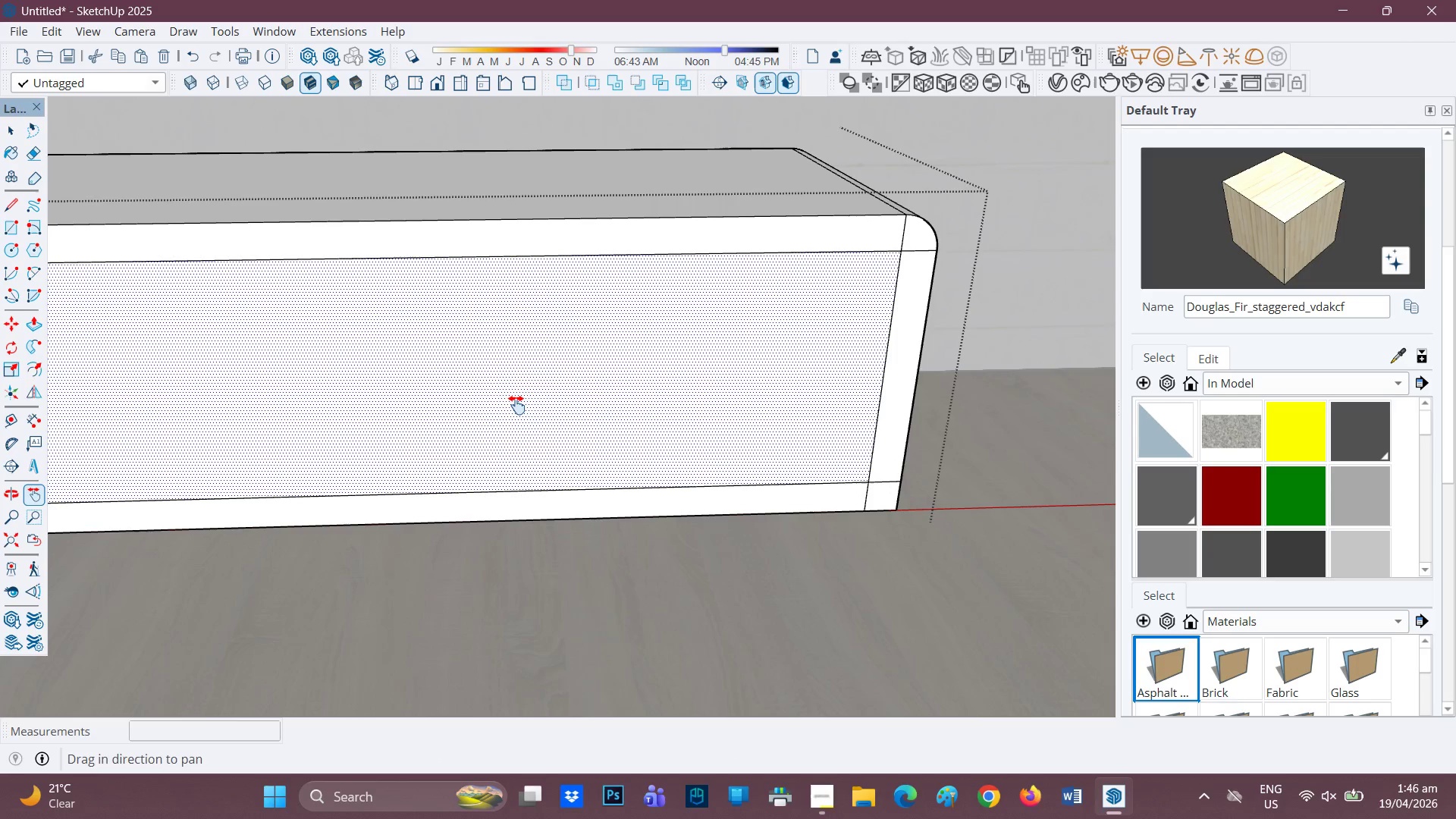 
left_click_drag(start_coordinate=[516, 404], to_coordinate=[807, 427])
 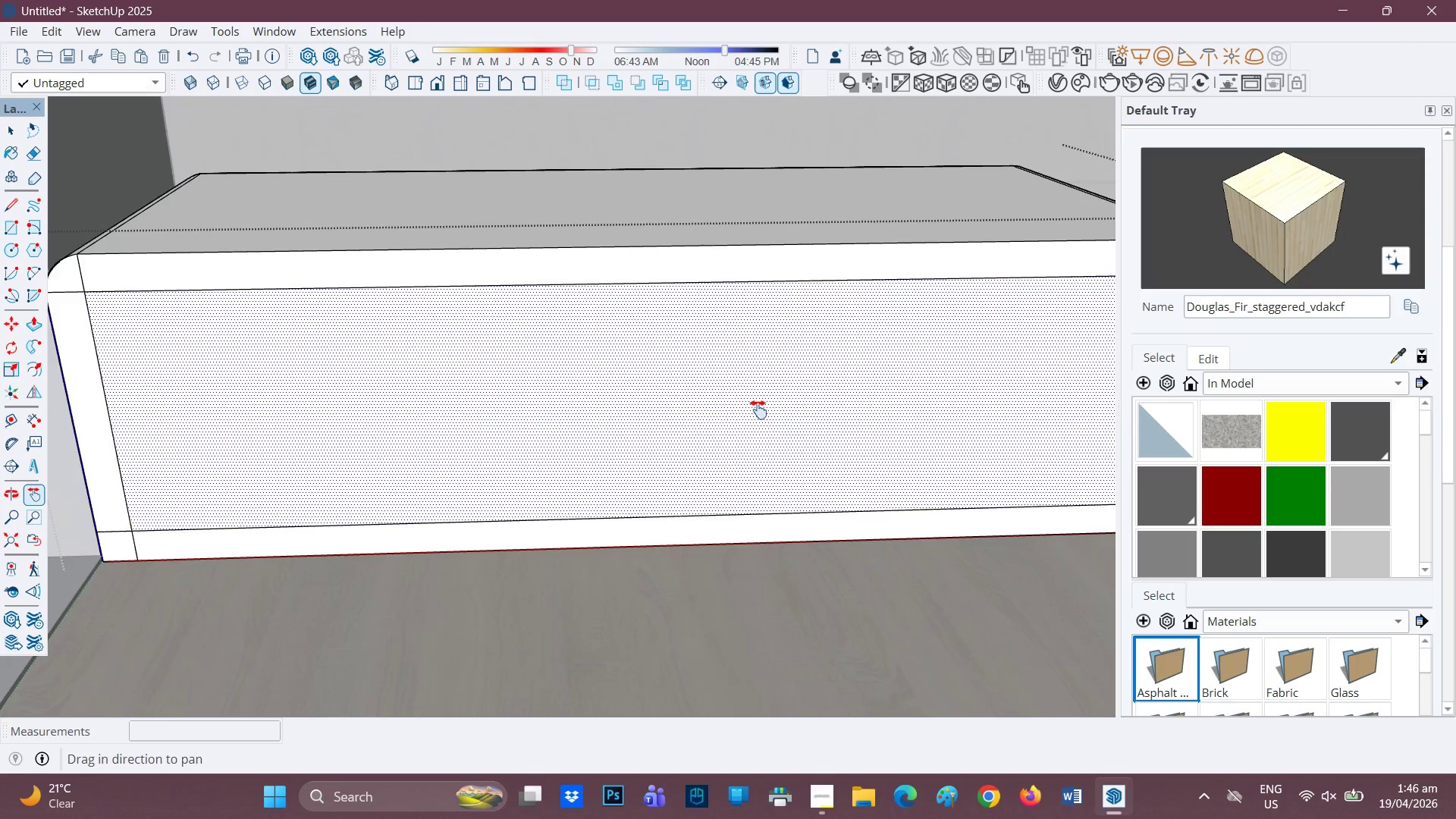 
scroll: coordinate [749, 404], scroll_direction: down, amount: 2.0
 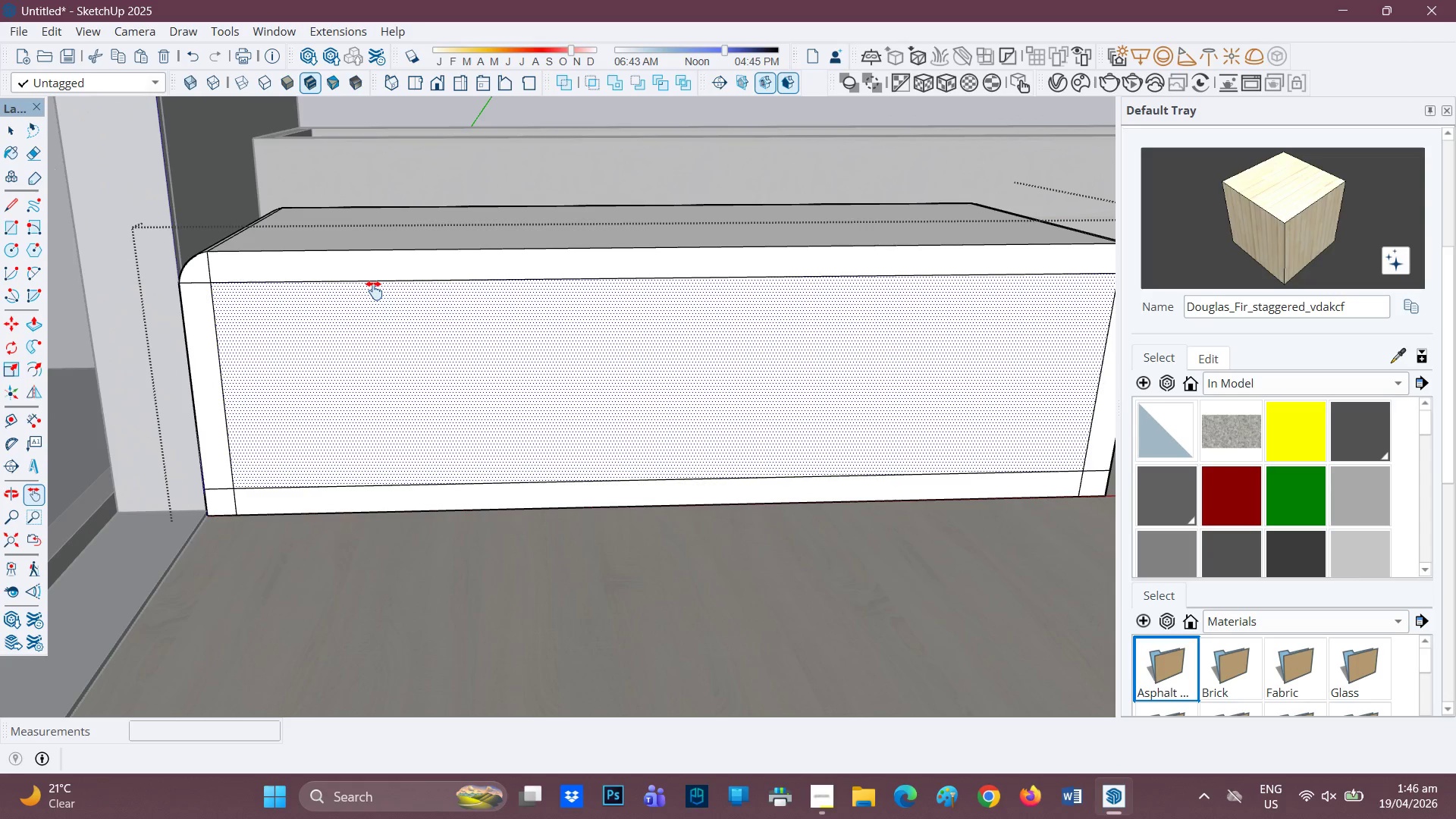 
wait(13.82)
 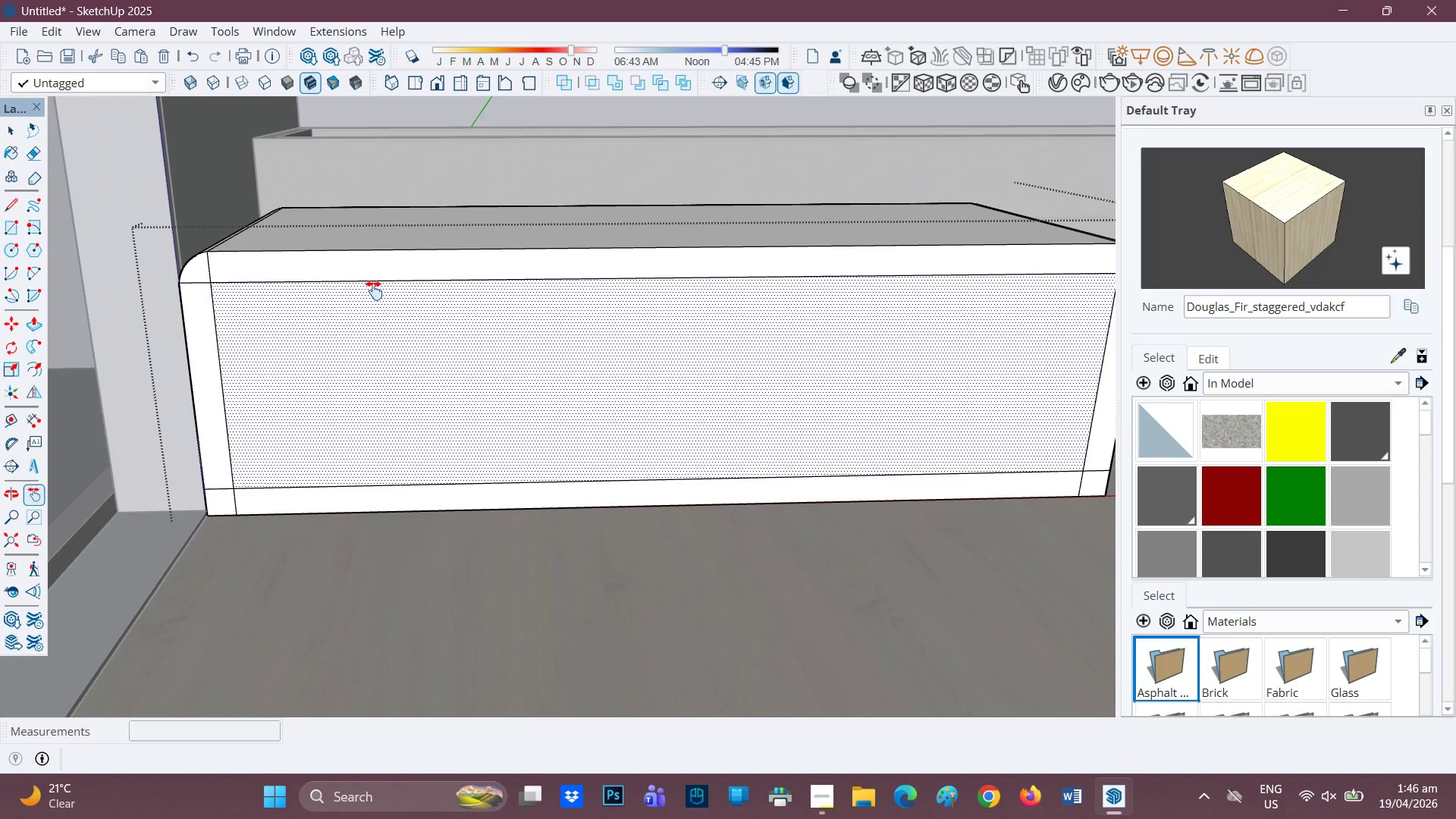 
scroll: coordinate [390, 264], scroll_direction: down, amount: 1.0
 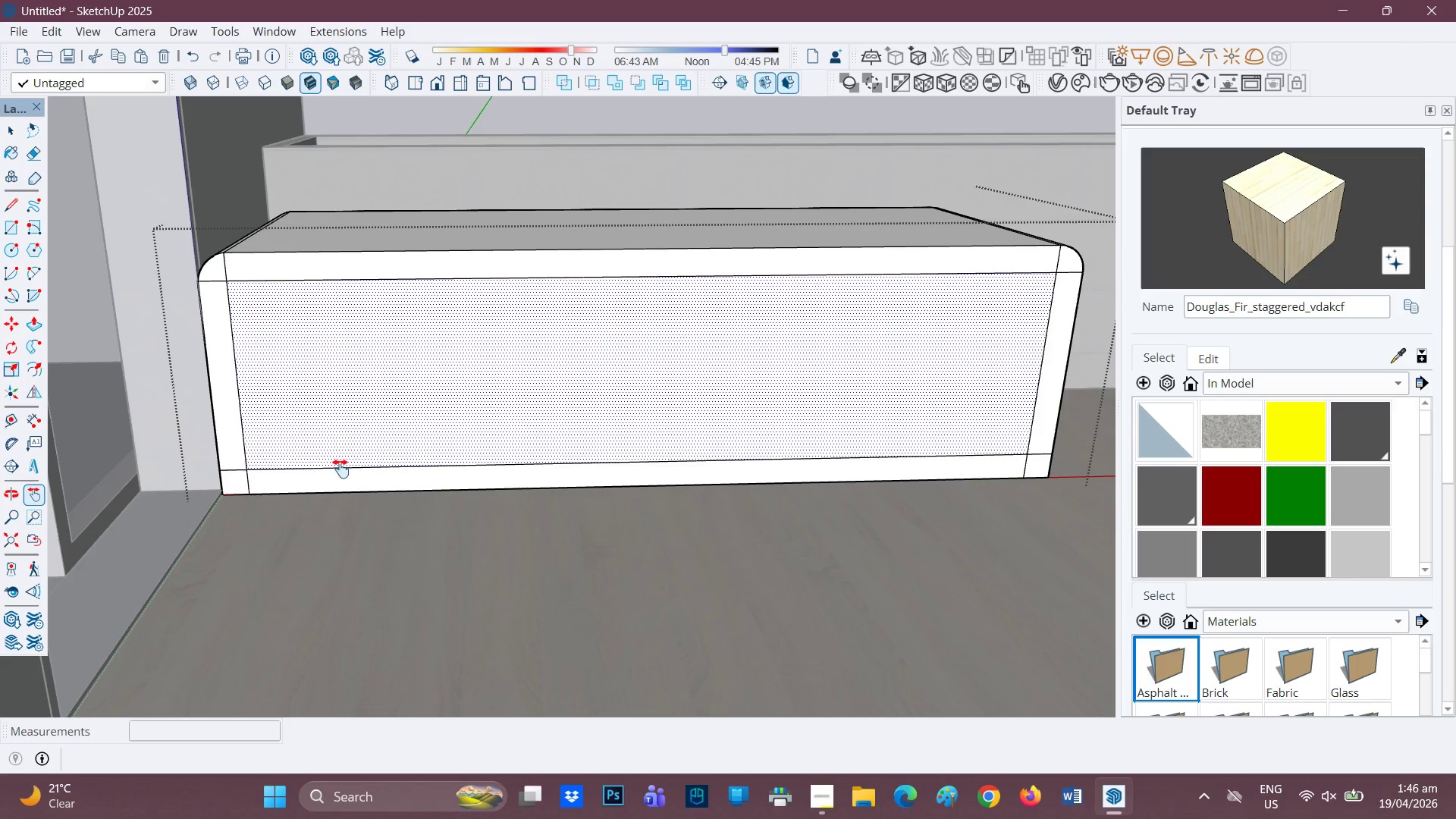 
scroll: coordinate [351, 480], scroll_direction: none, amount: 0.0
 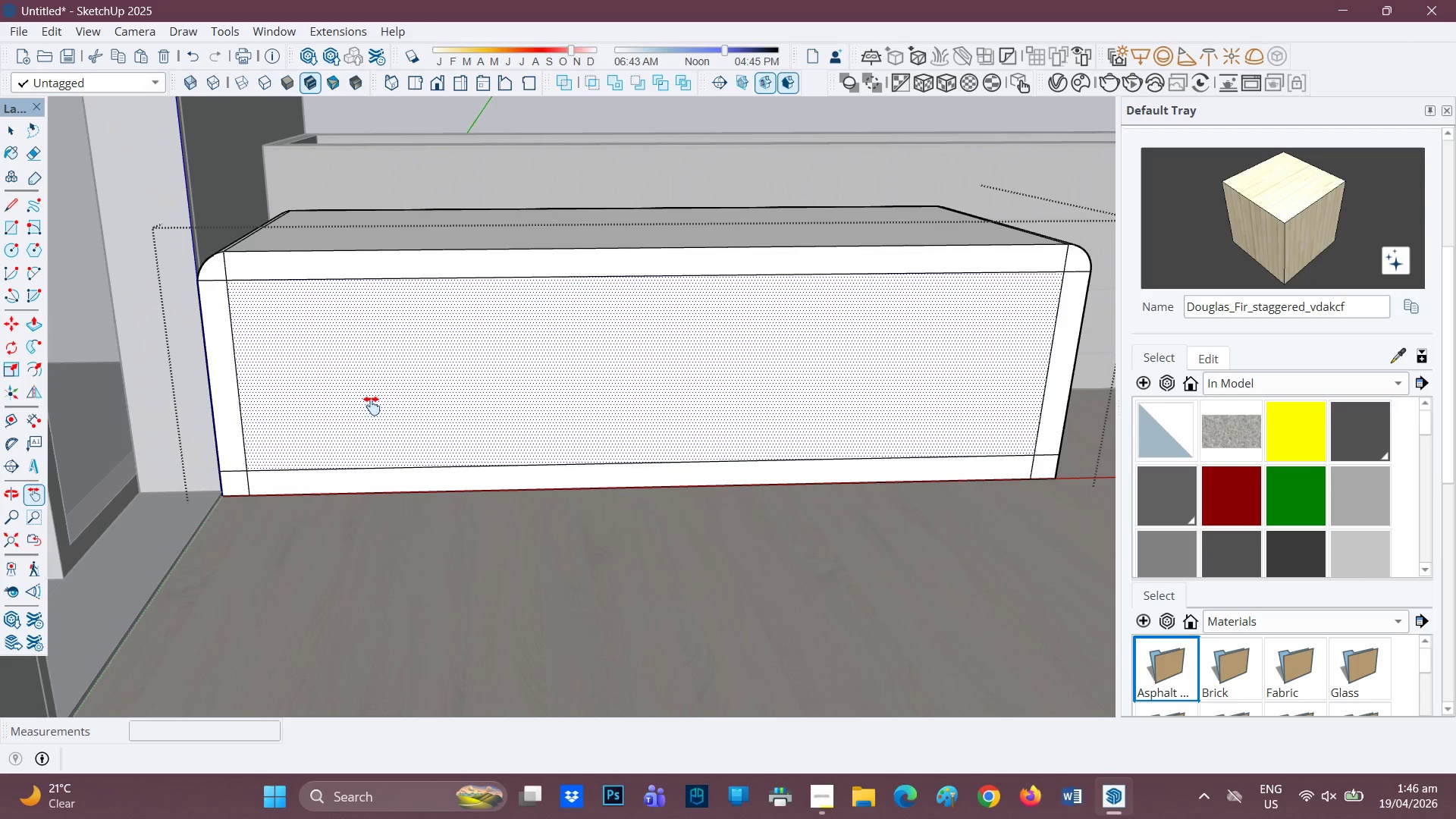 
key(E)
 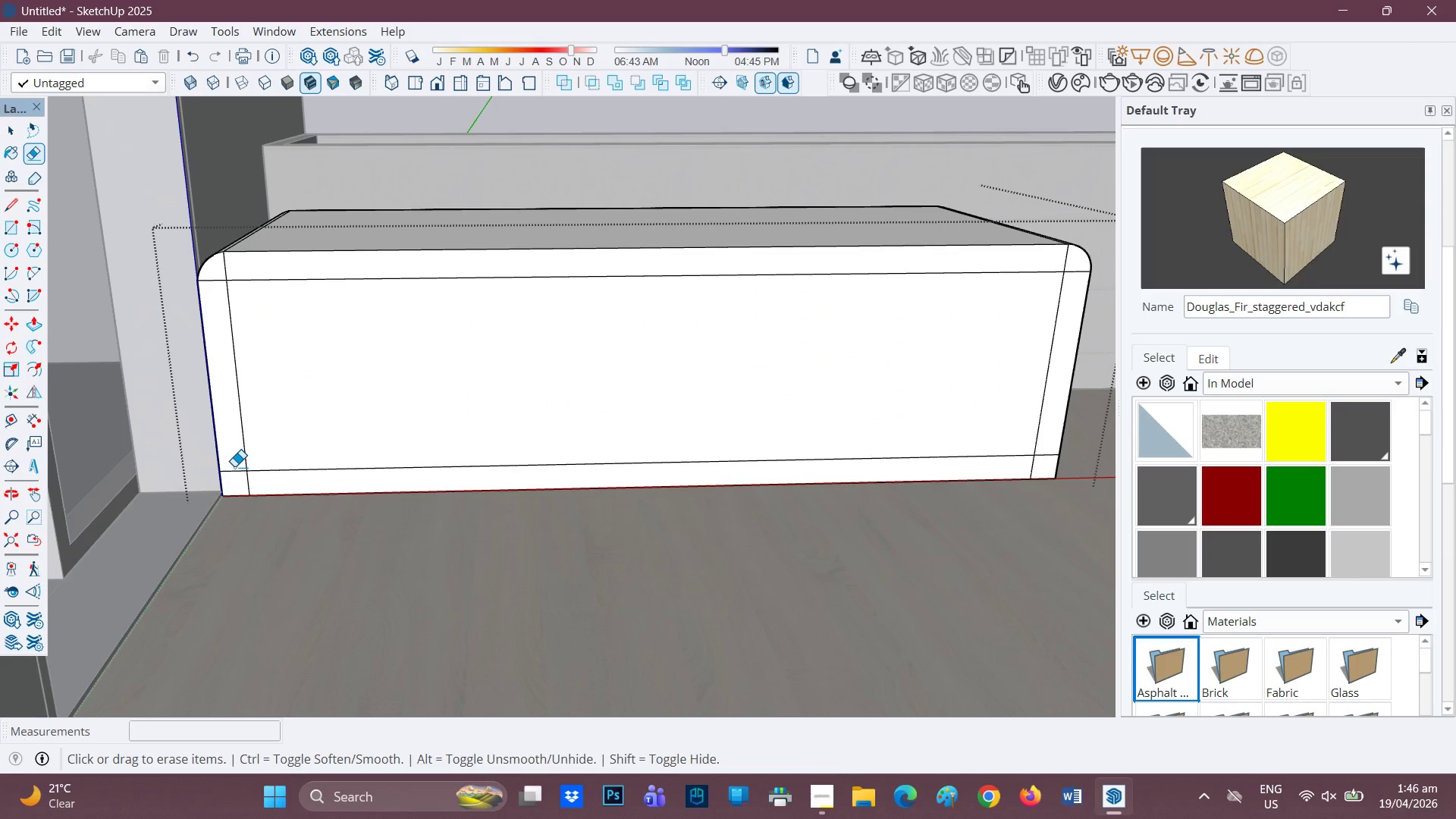 
left_click_drag(start_coordinate=[234, 467], to_coordinate=[233, 473])
 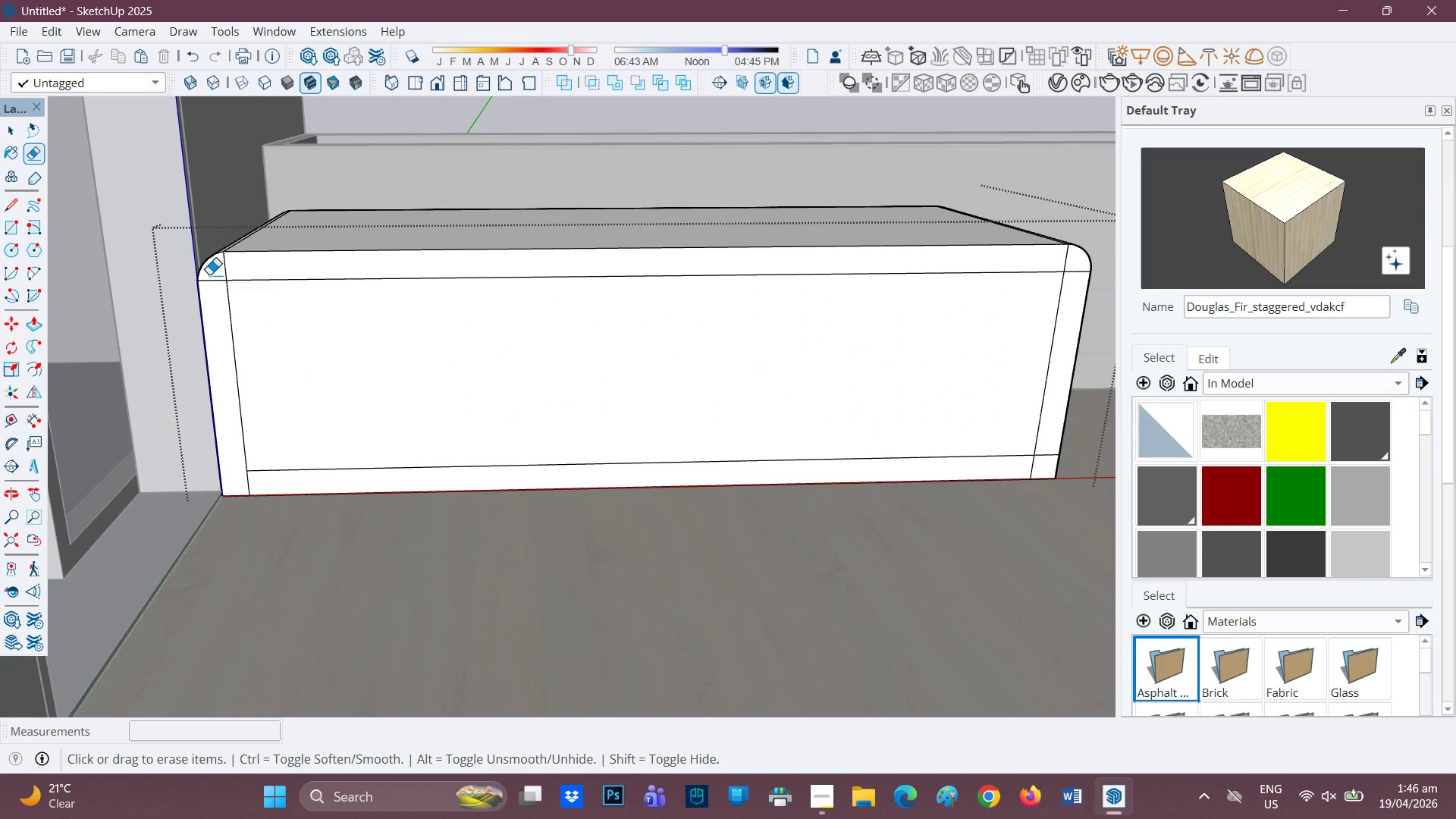 
left_click_drag(start_coordinate=[212, 275], to_coordinate=[212, 283])
 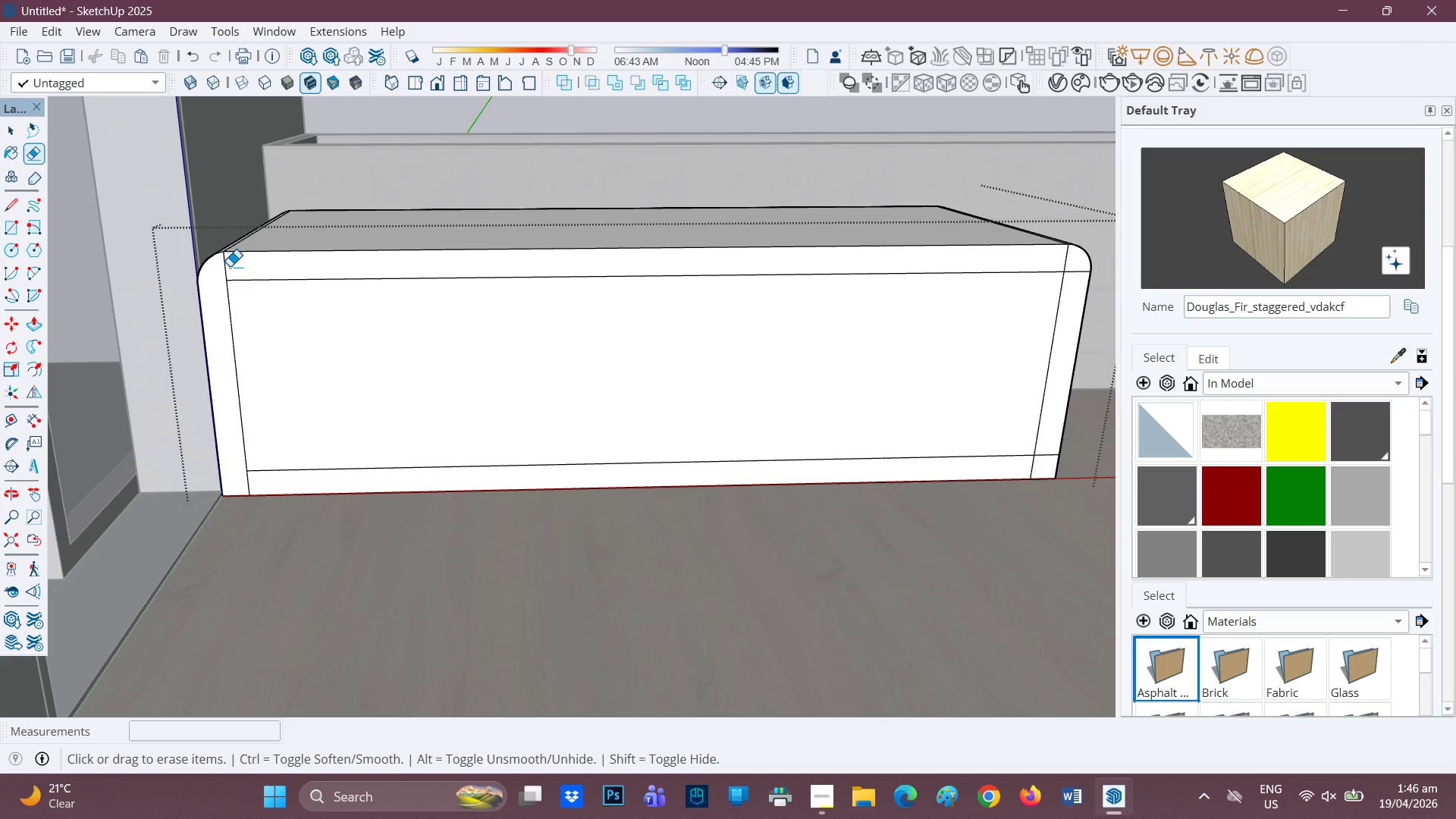 
left_click_drag(start_coordinate=[230, 266], to_coordinate=[215, 269])
 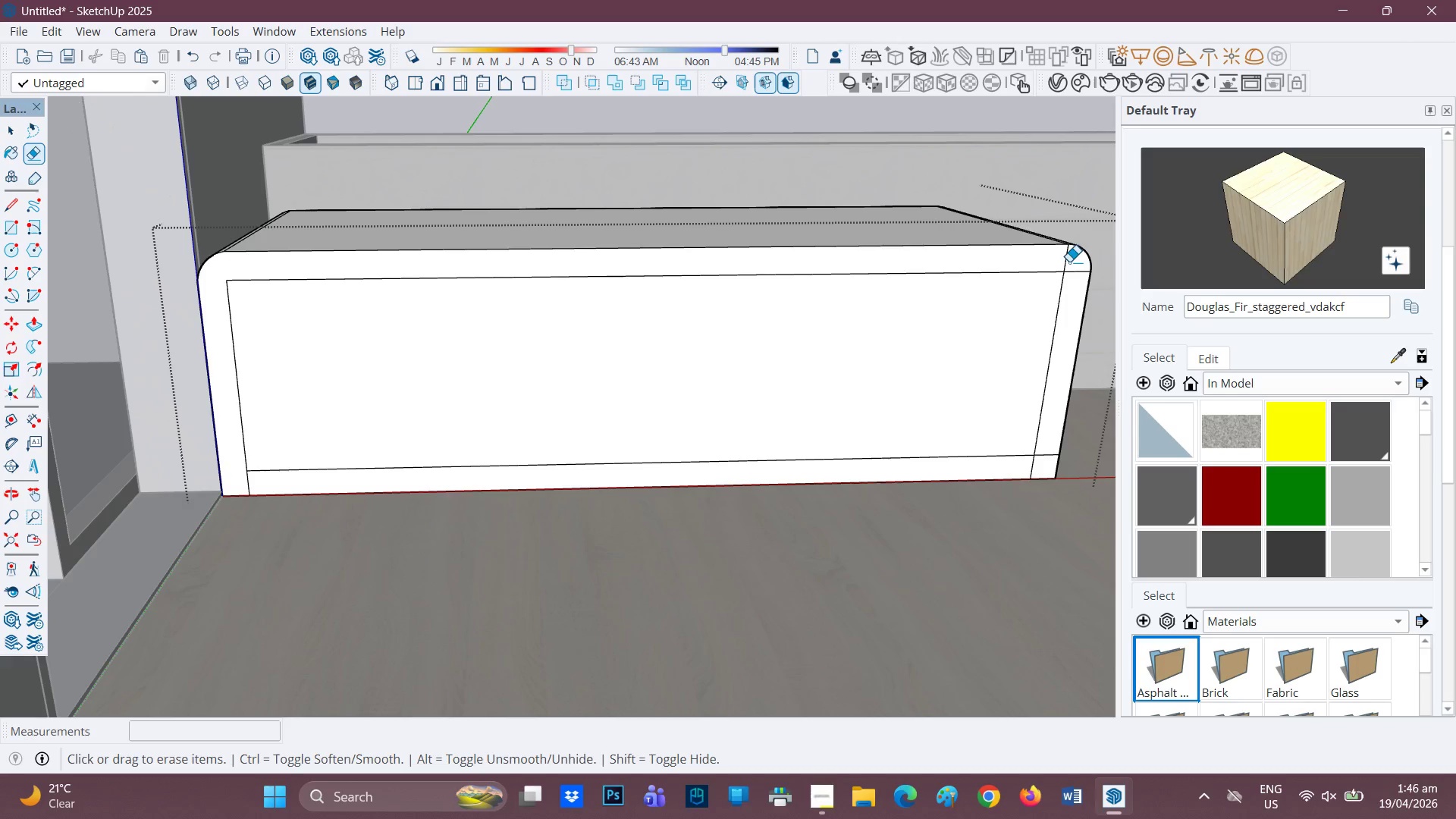 
left_click_drag(start_coordinate=[1062, 262], to_coordinate=[1071, 265])
 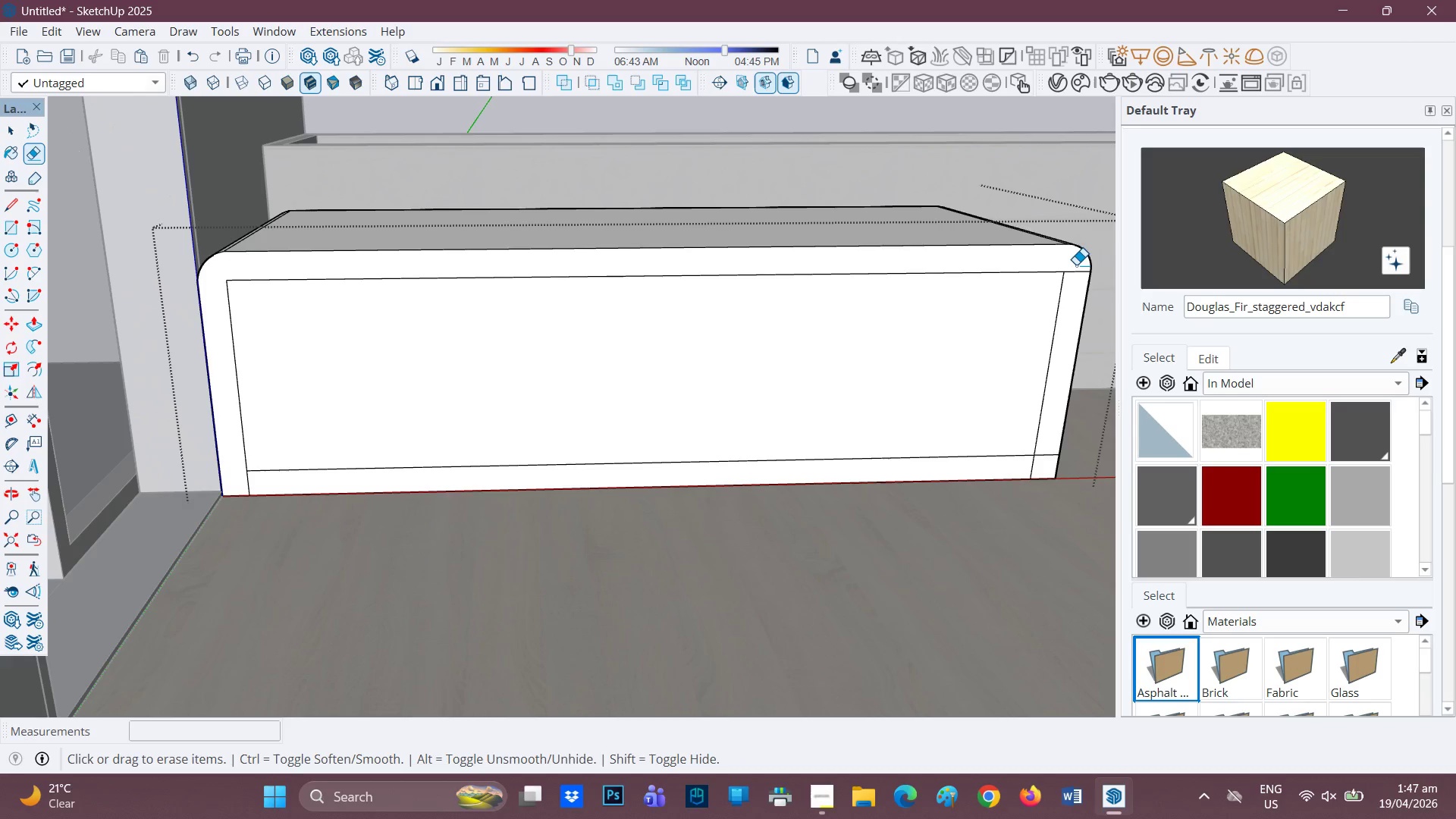 
left_click_drag(start_coordinate=[1078, 271], to_coordinate=[1075, 296])
 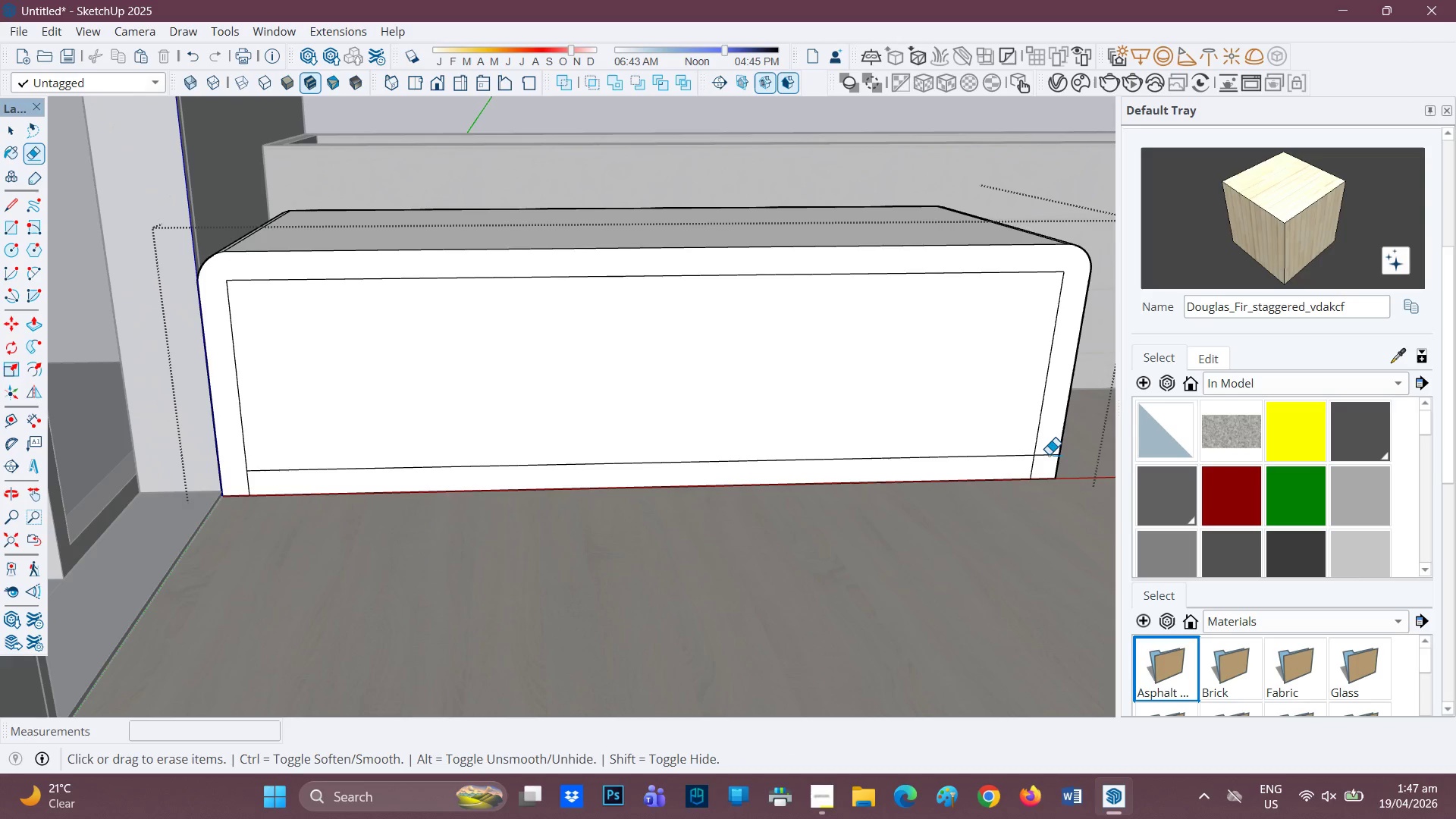 
left_click_drag(start_coordinate=[1046, 452], to_coordinate=[1046, 460])
 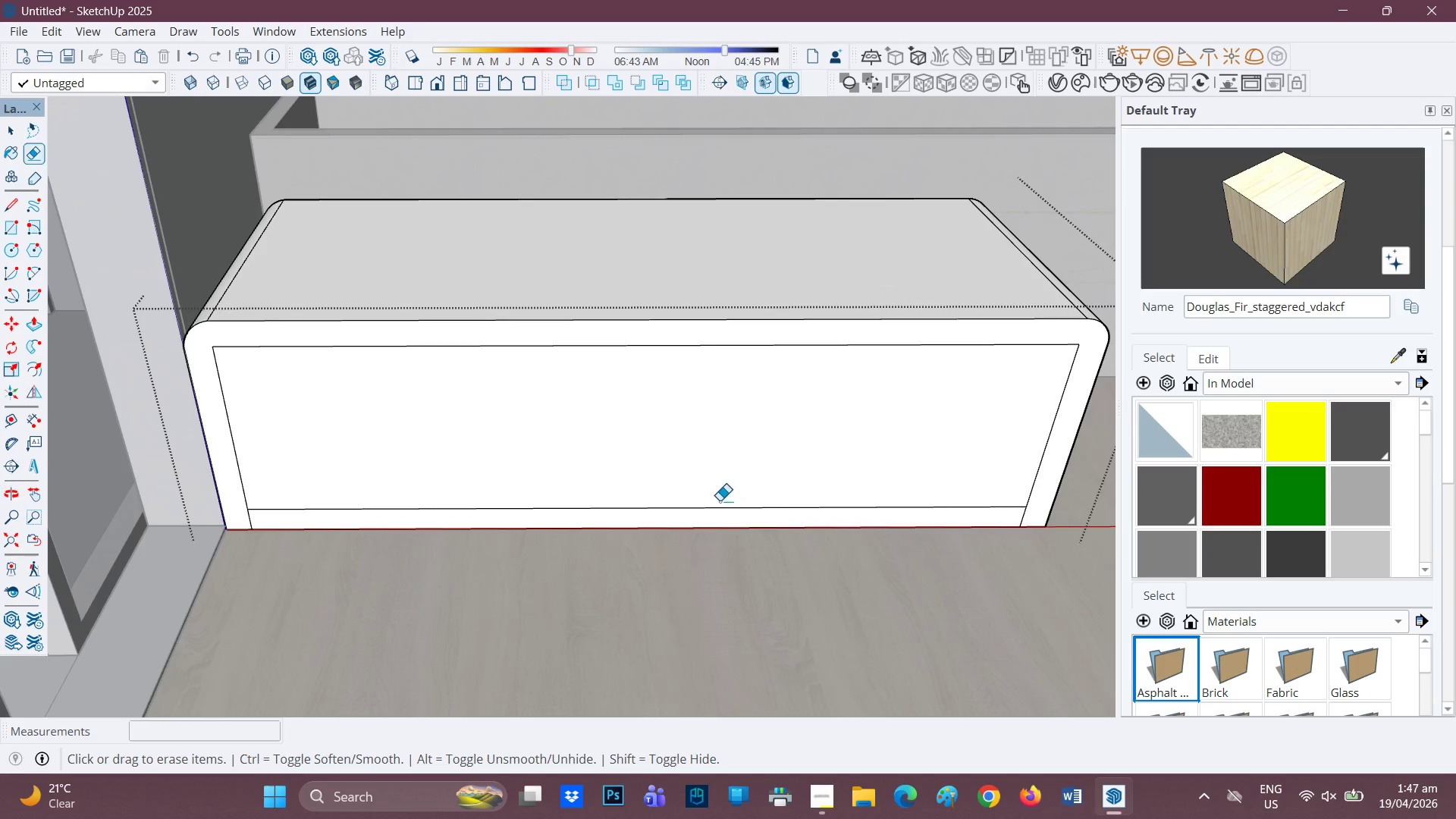 
scroll: coordinate [680, 461], scroll_direction: down, amount: 1.0
 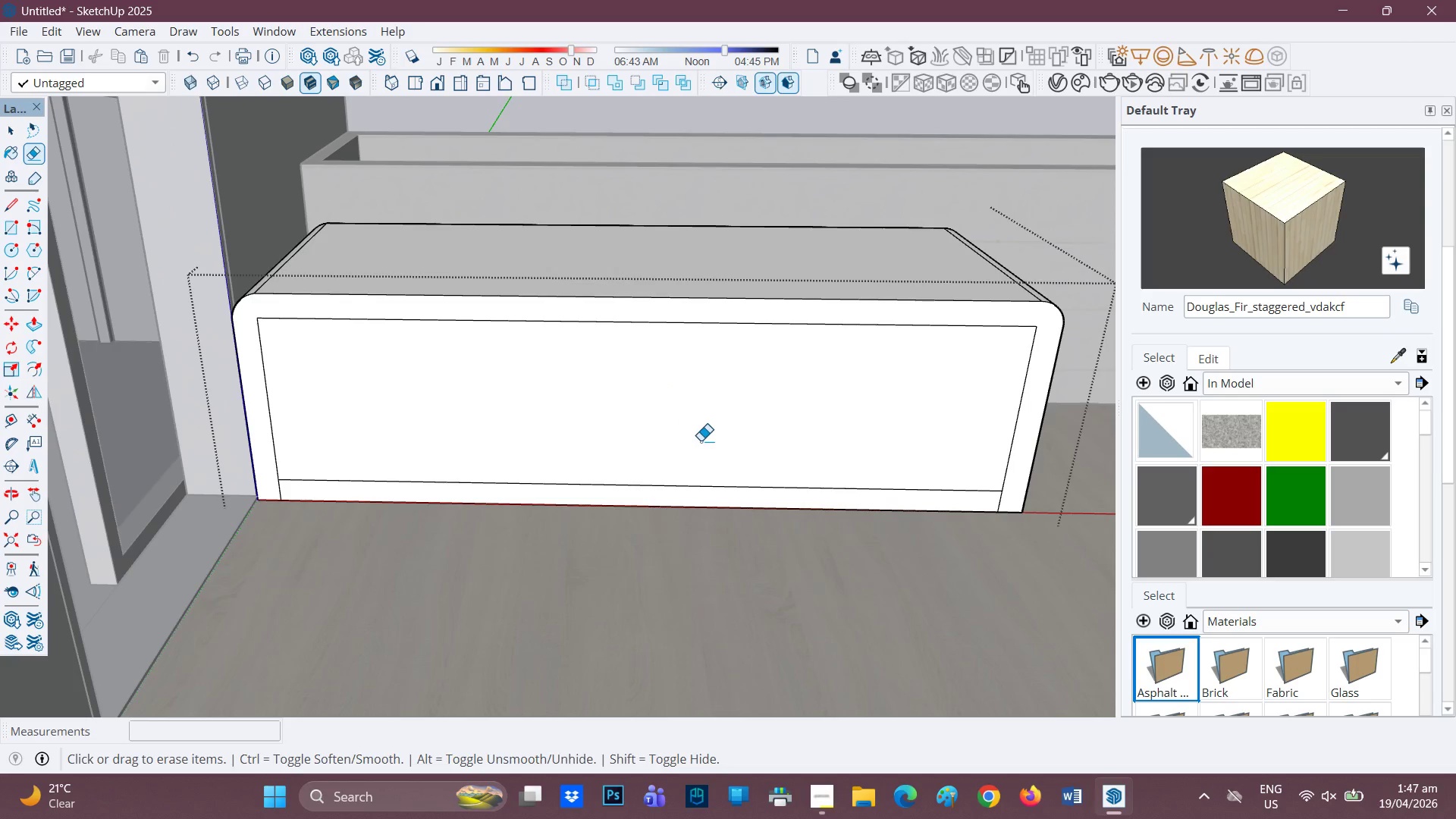 
key(P)
 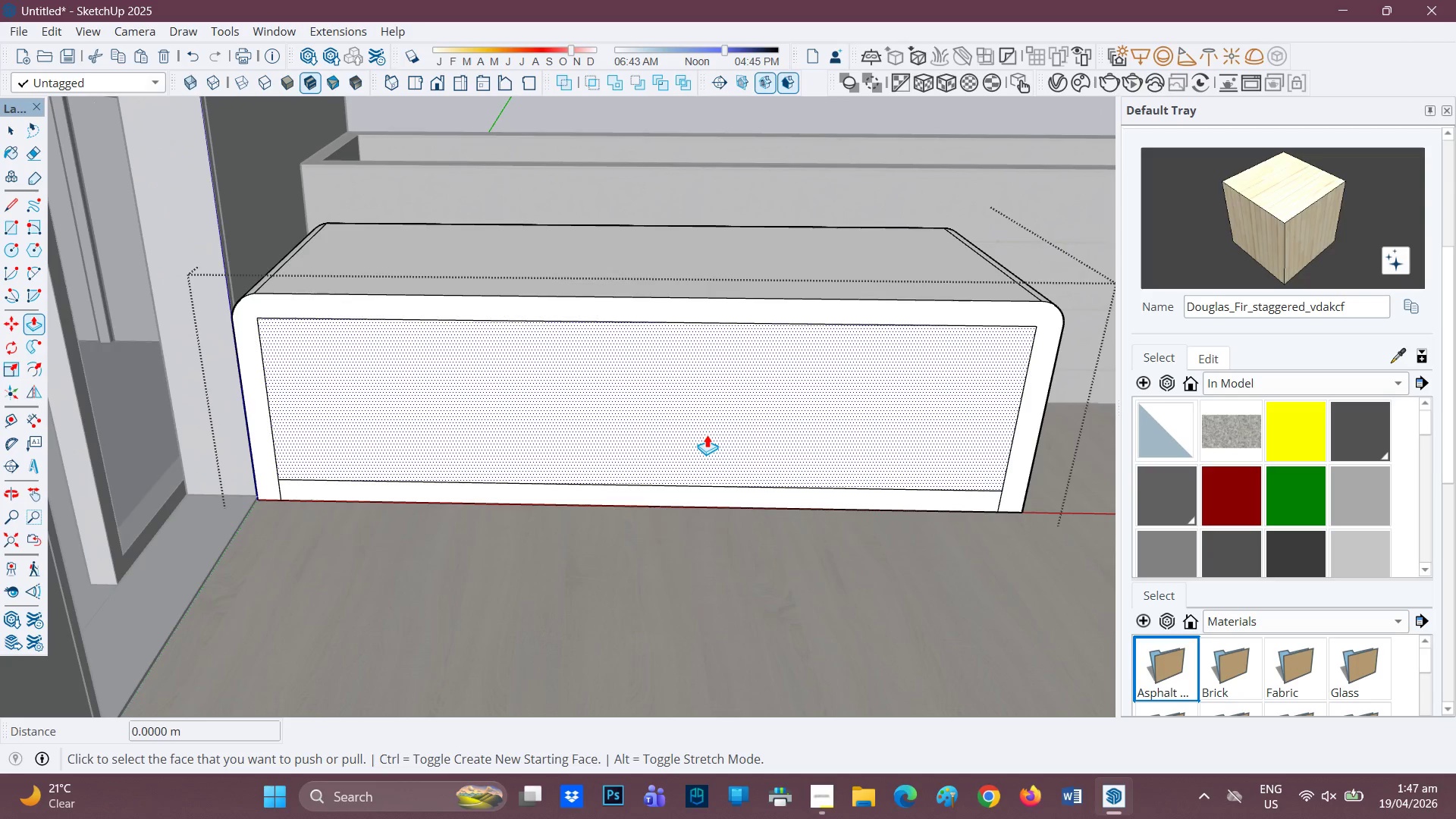 
left_click_drag(start_coordinate=[676, 445], to_coordinate=[654, 488])
 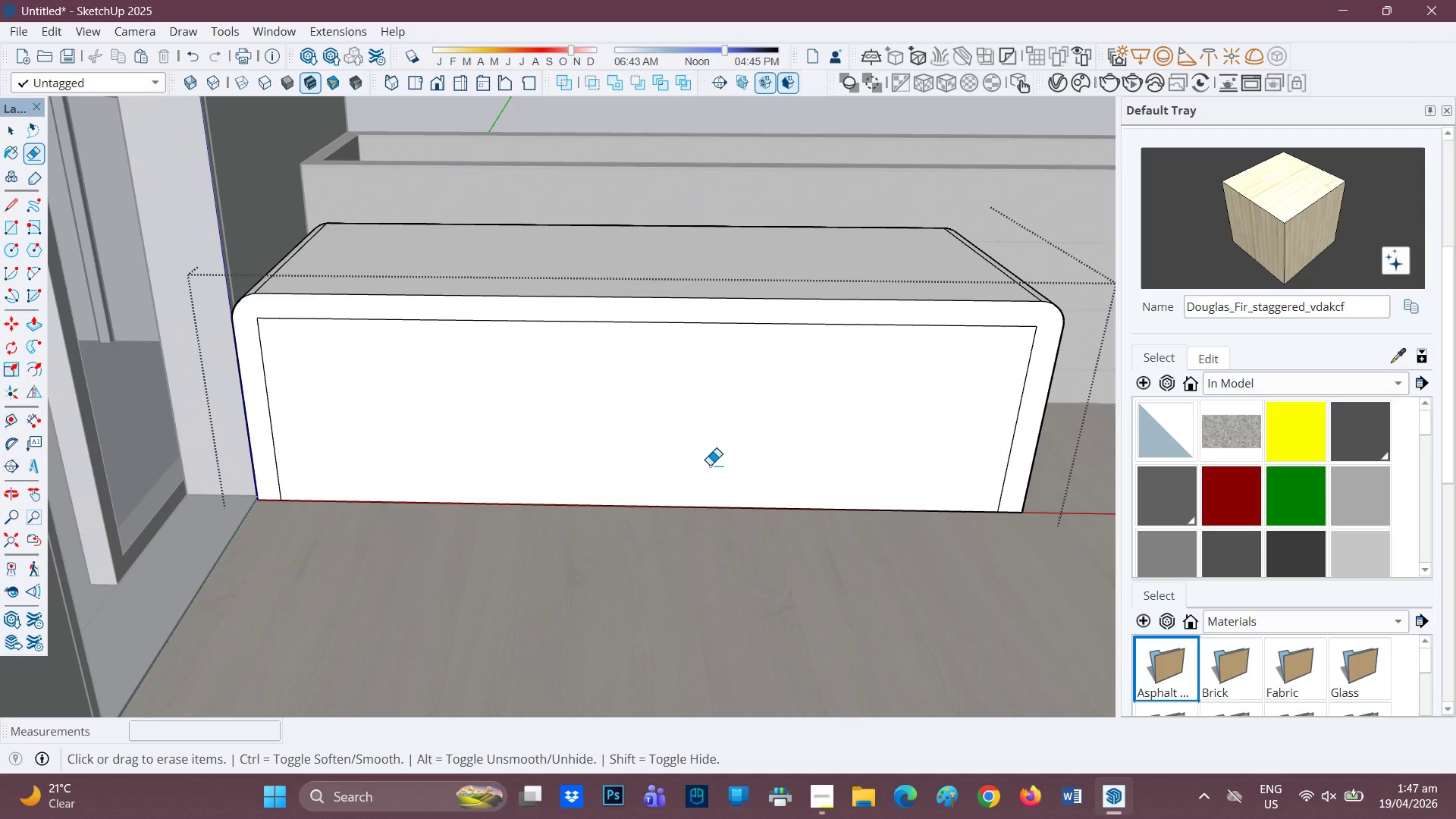 
key(P)
 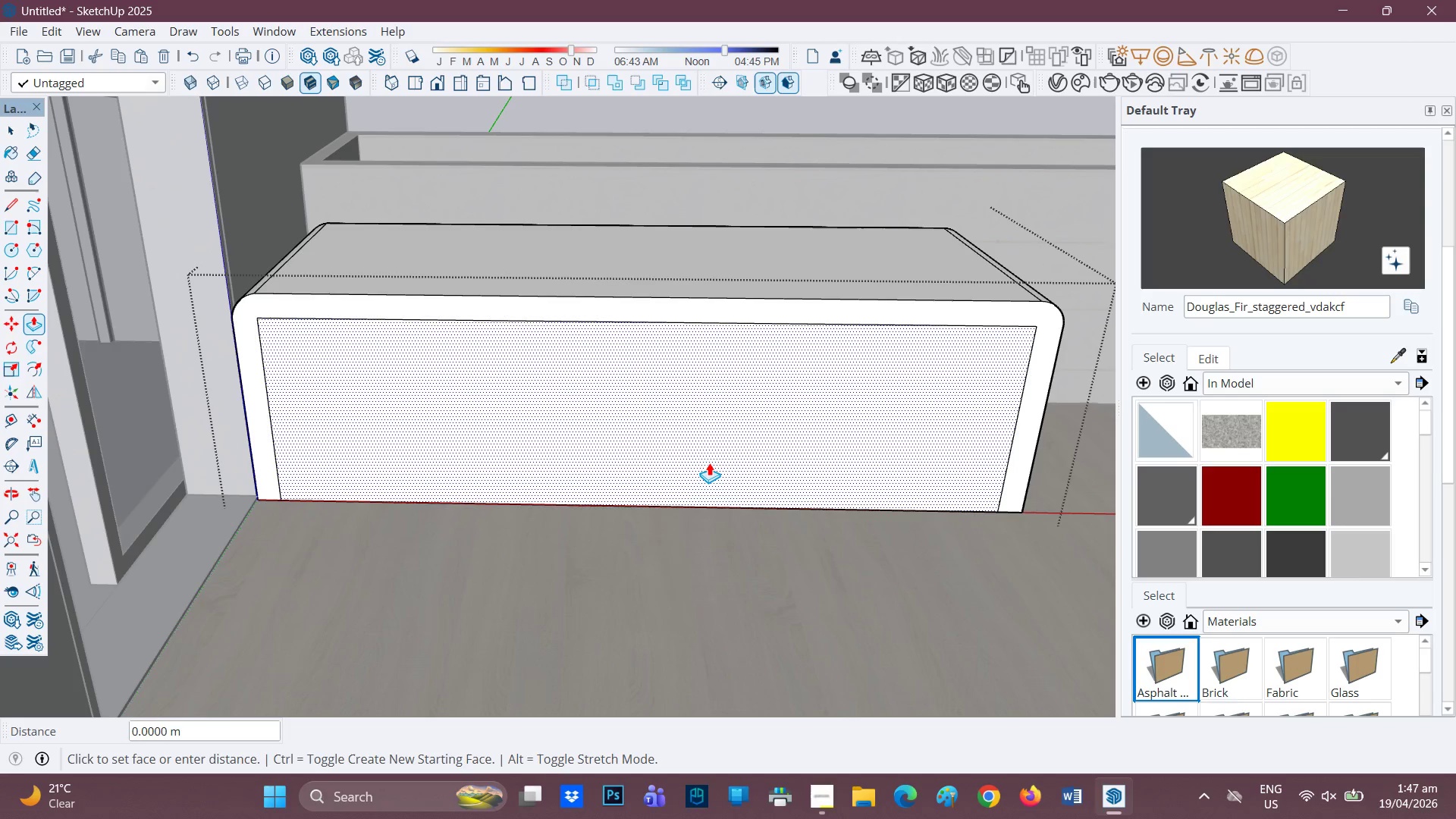 
left_click([709, 463])
 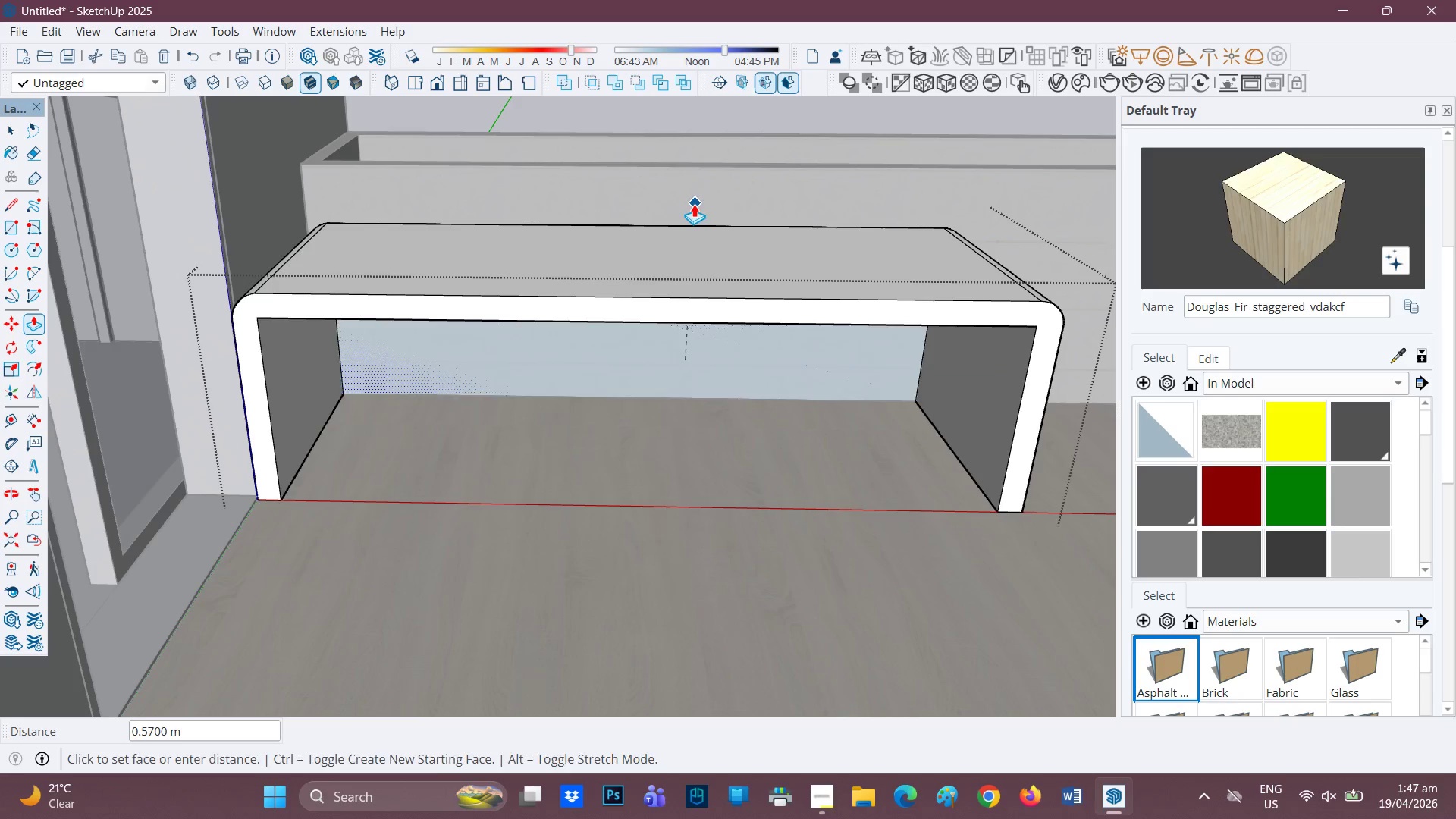 
scroll: coordinate [693, 246], scroll_direction: down, amount: 3.0
 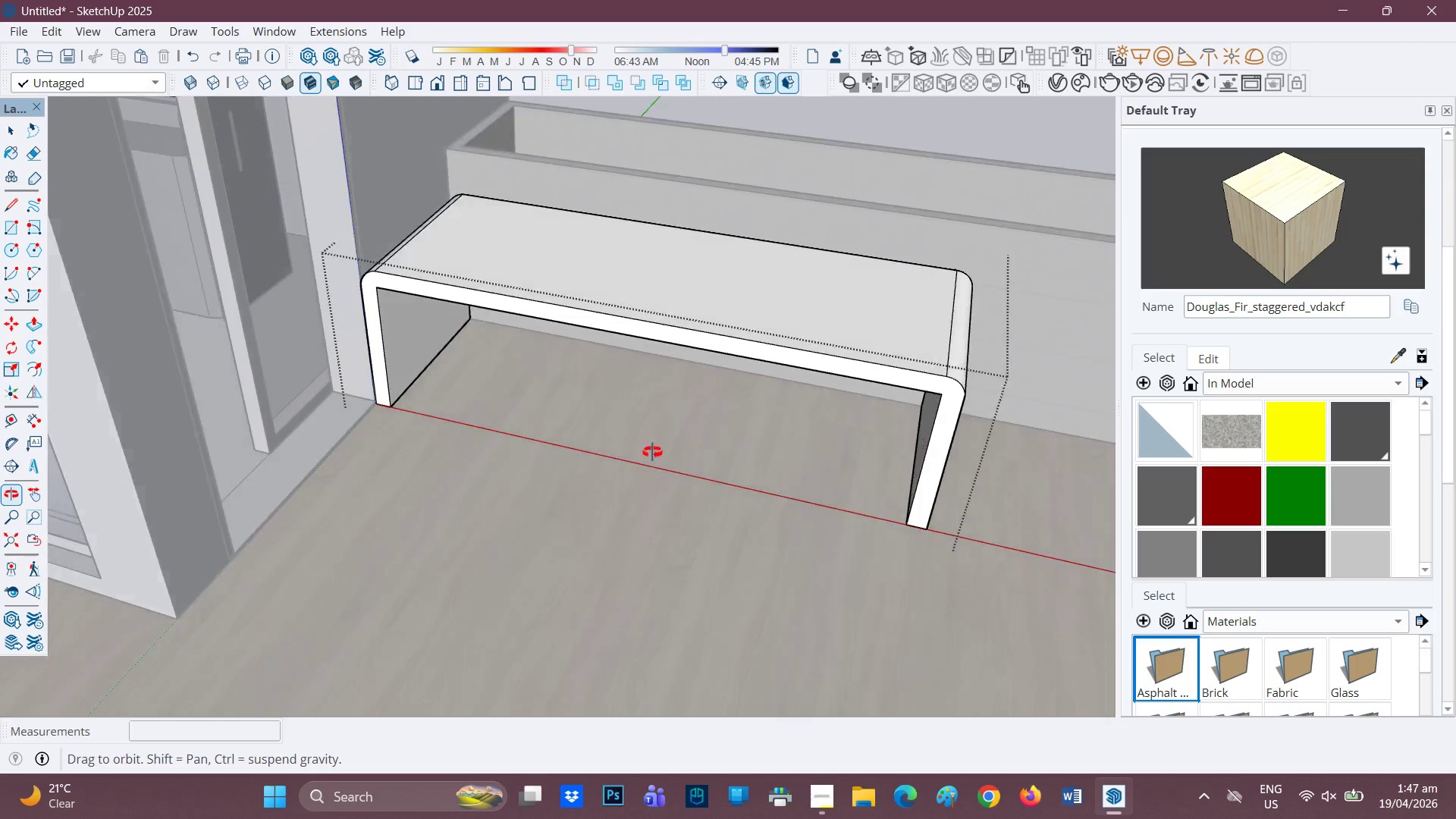 
key(H)
 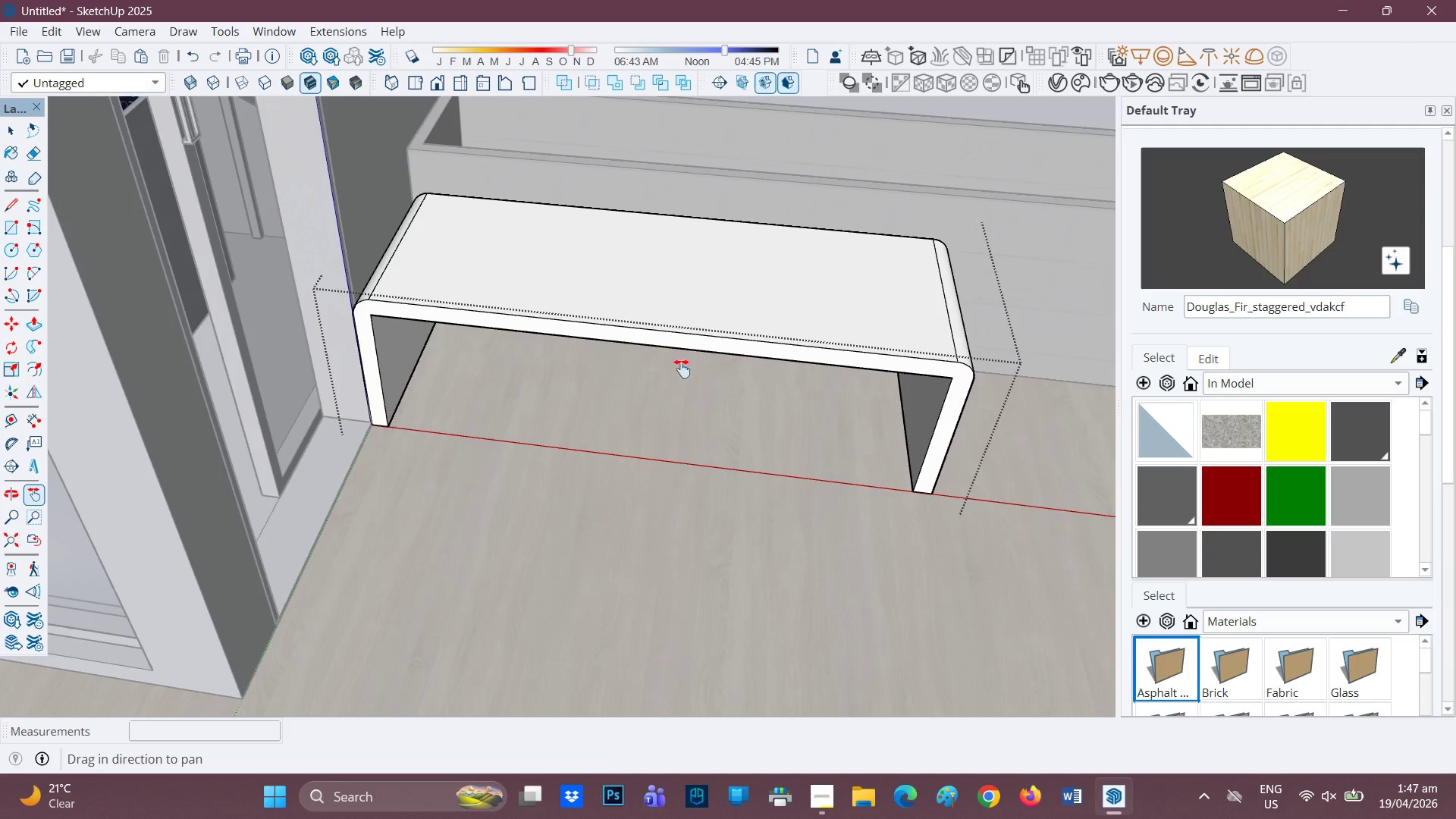 
left_click_drag(start_coordinate=[690, 366], to_coordinate=[539, 434])
 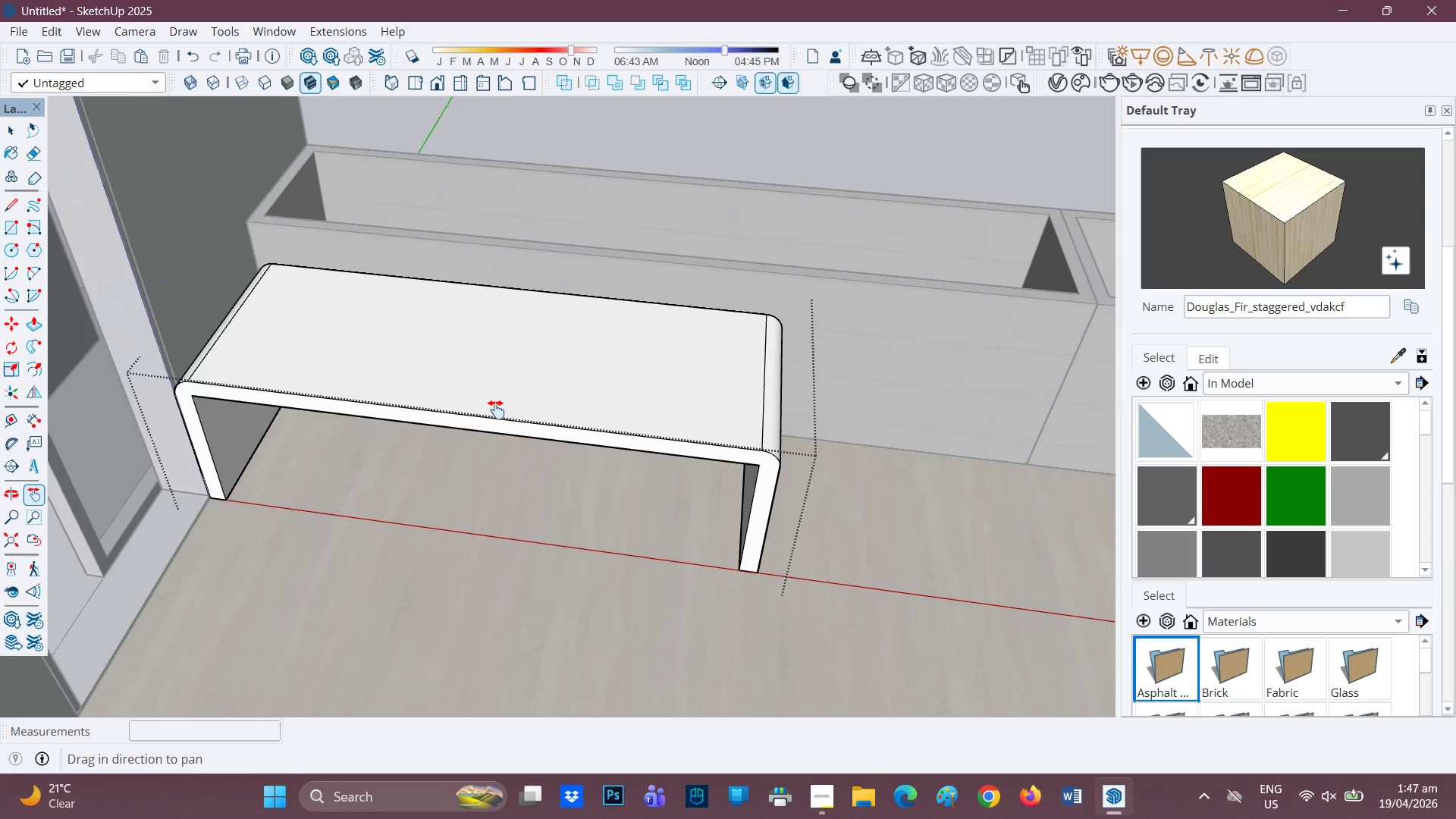 
scroll: coordinate [496, 410], scroll_direction: down, amount: 1.0
 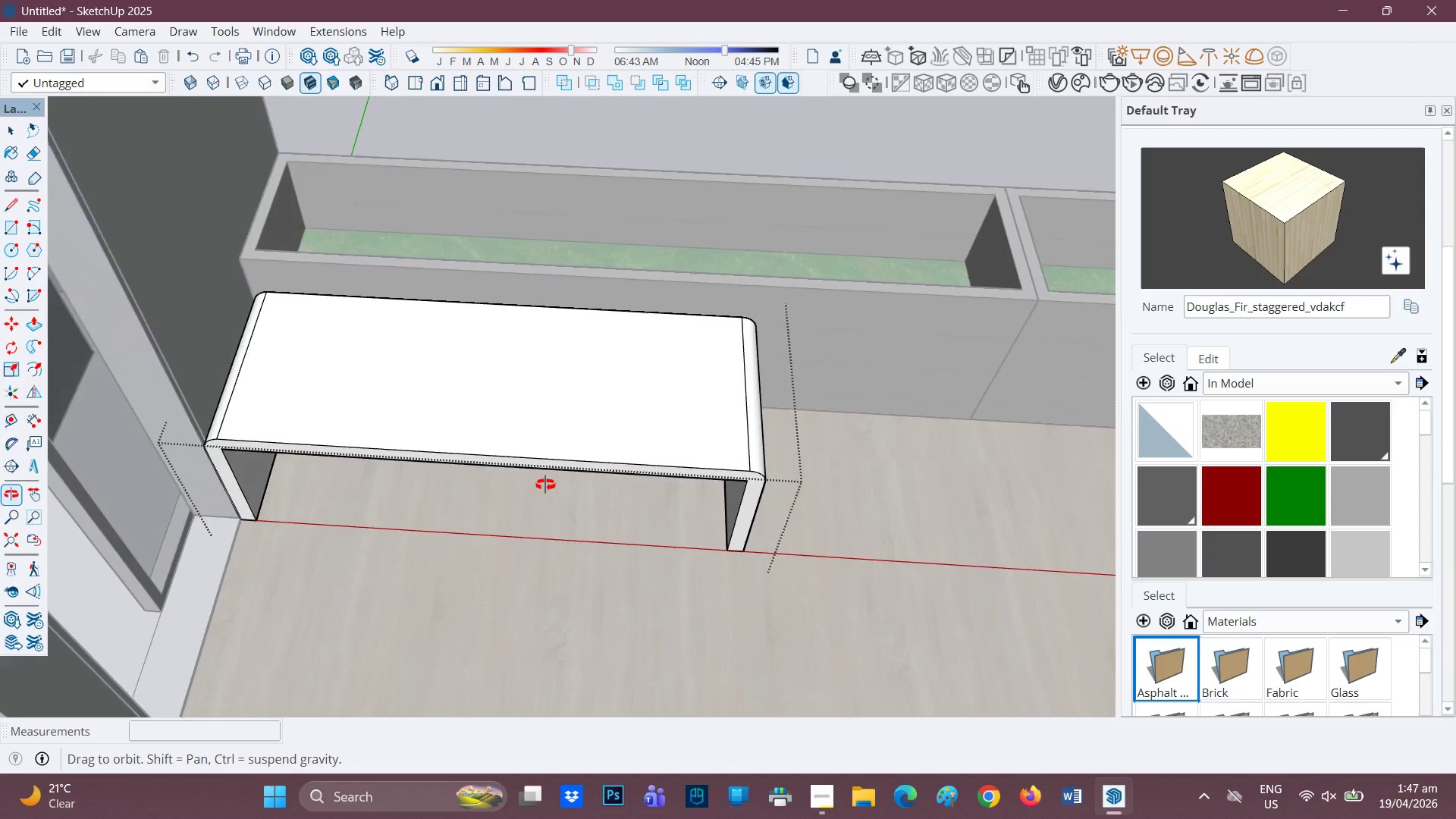 
scroll: coordinate [465, 340], scroll_direction: up, amount: 4.0
 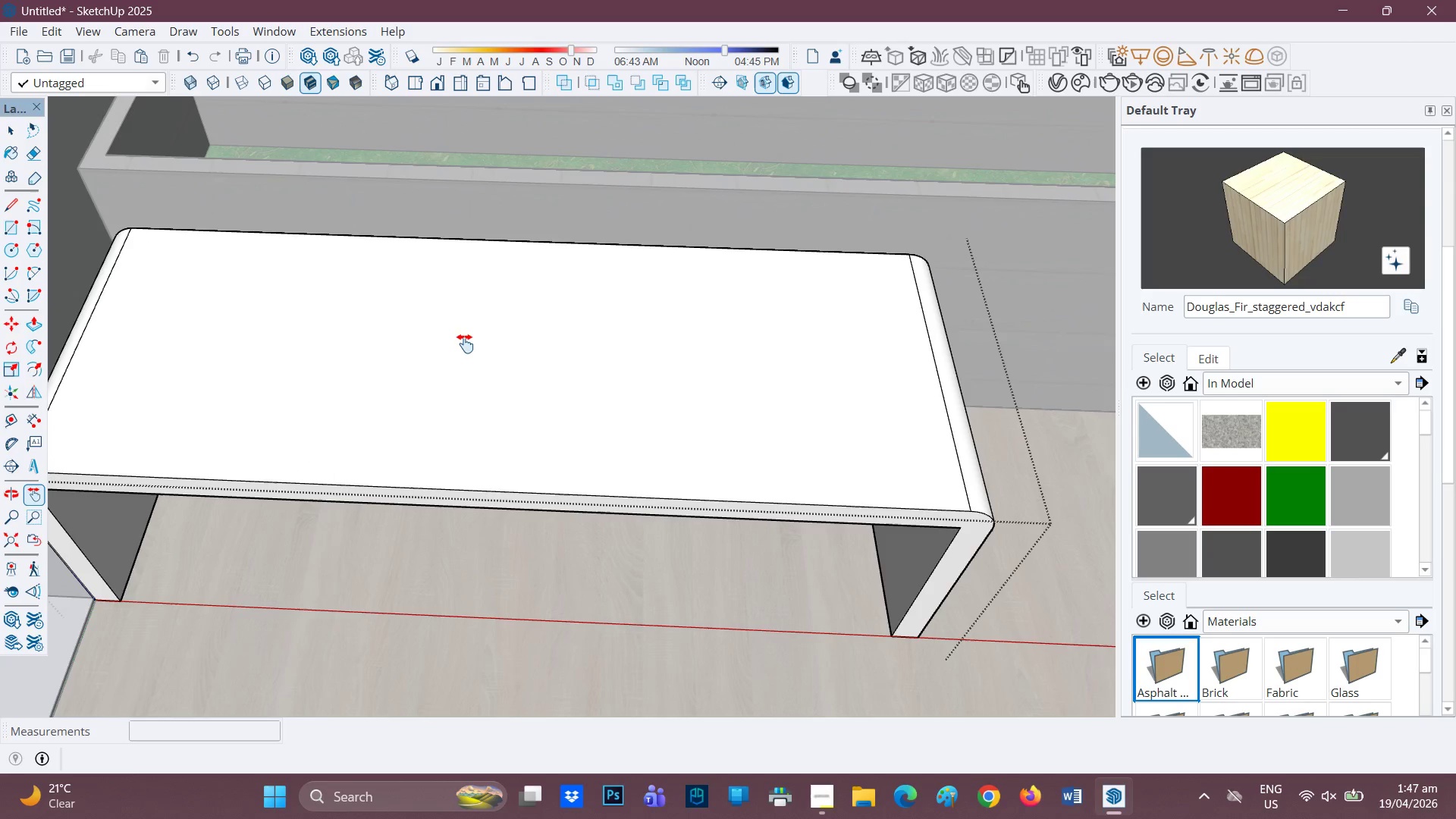 
key(Space)
 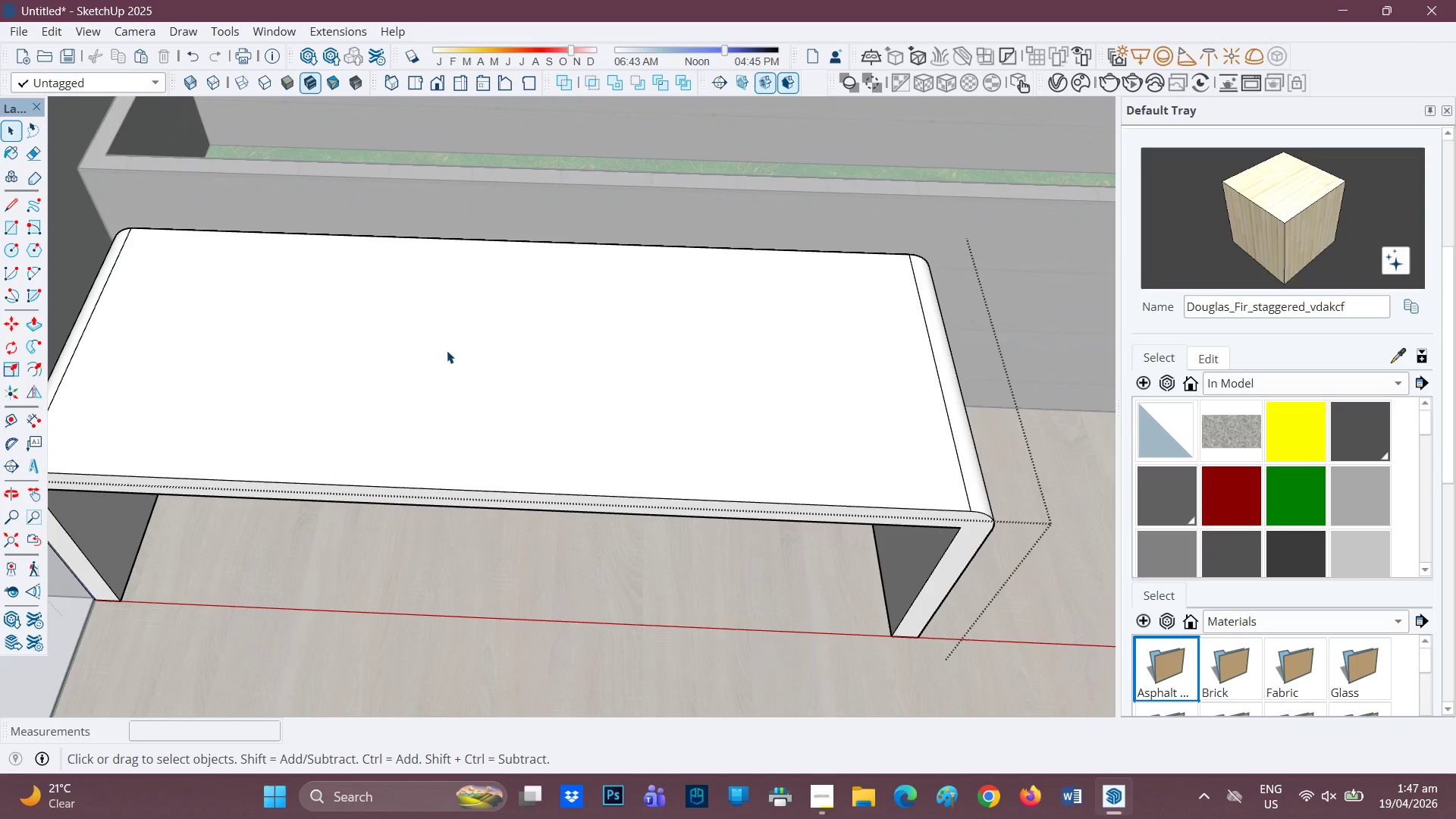 
key(F)
 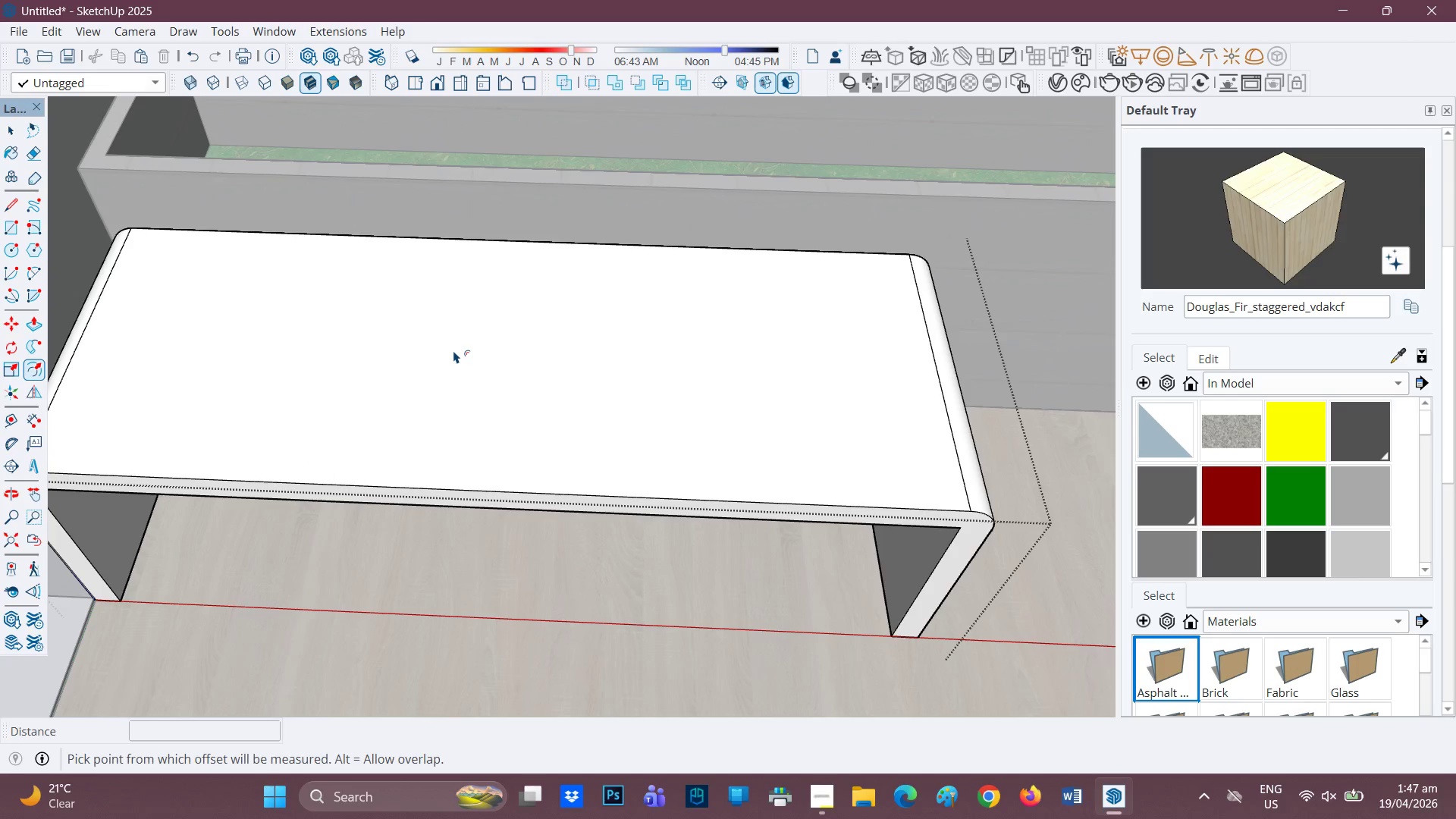 
left_click([453, 350])
 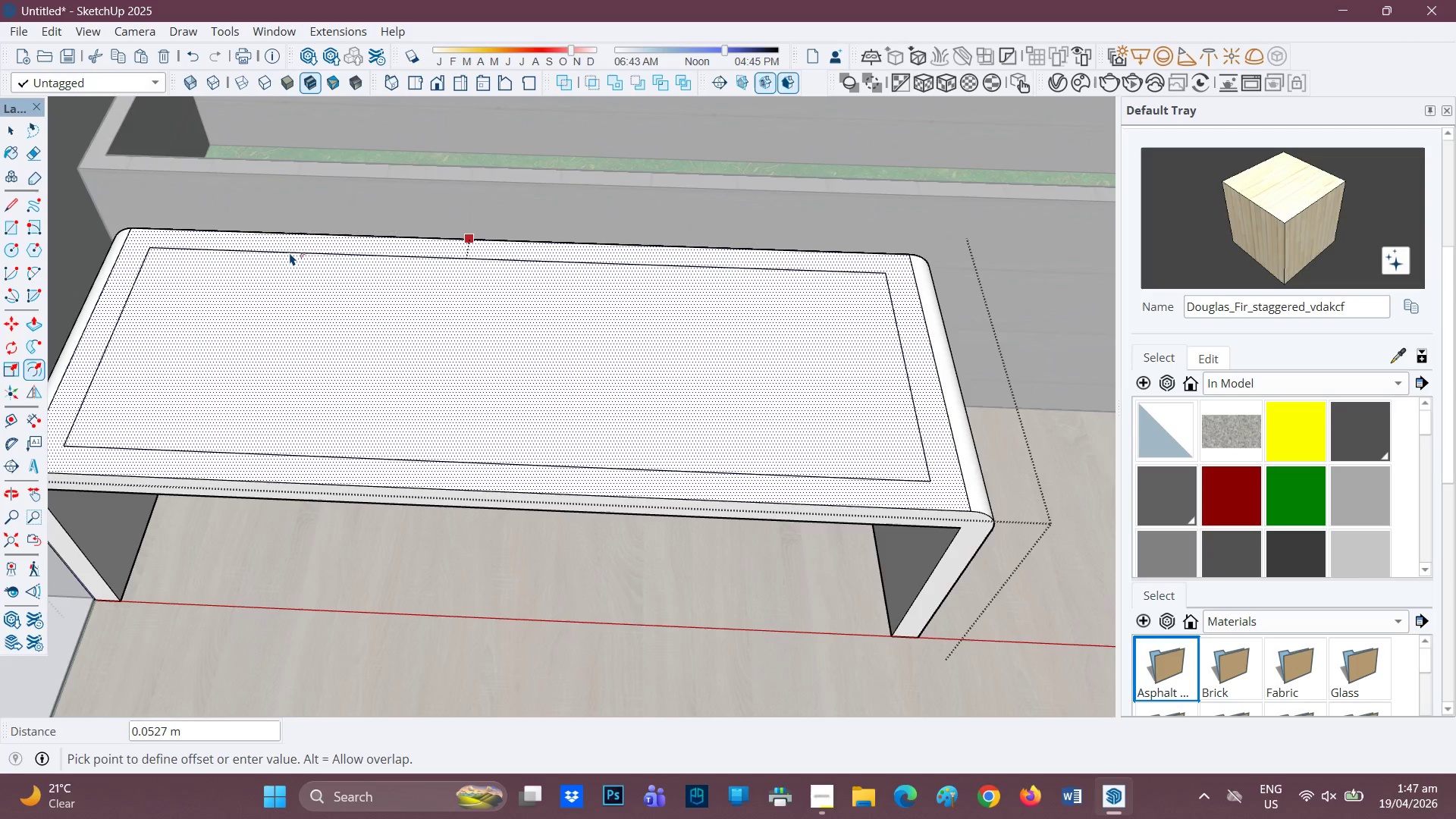 
type(0.02)
 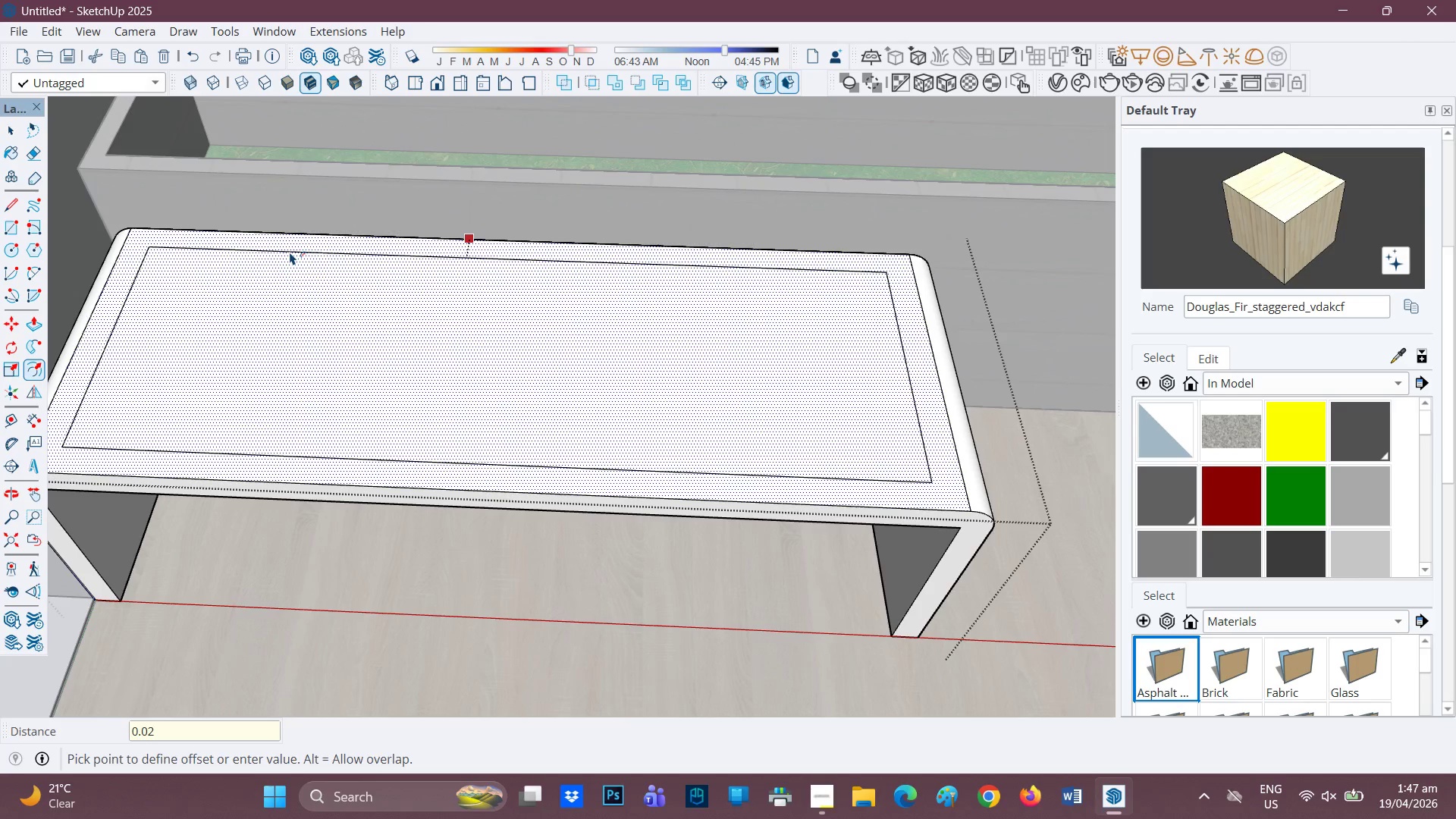 
key(Enter)
 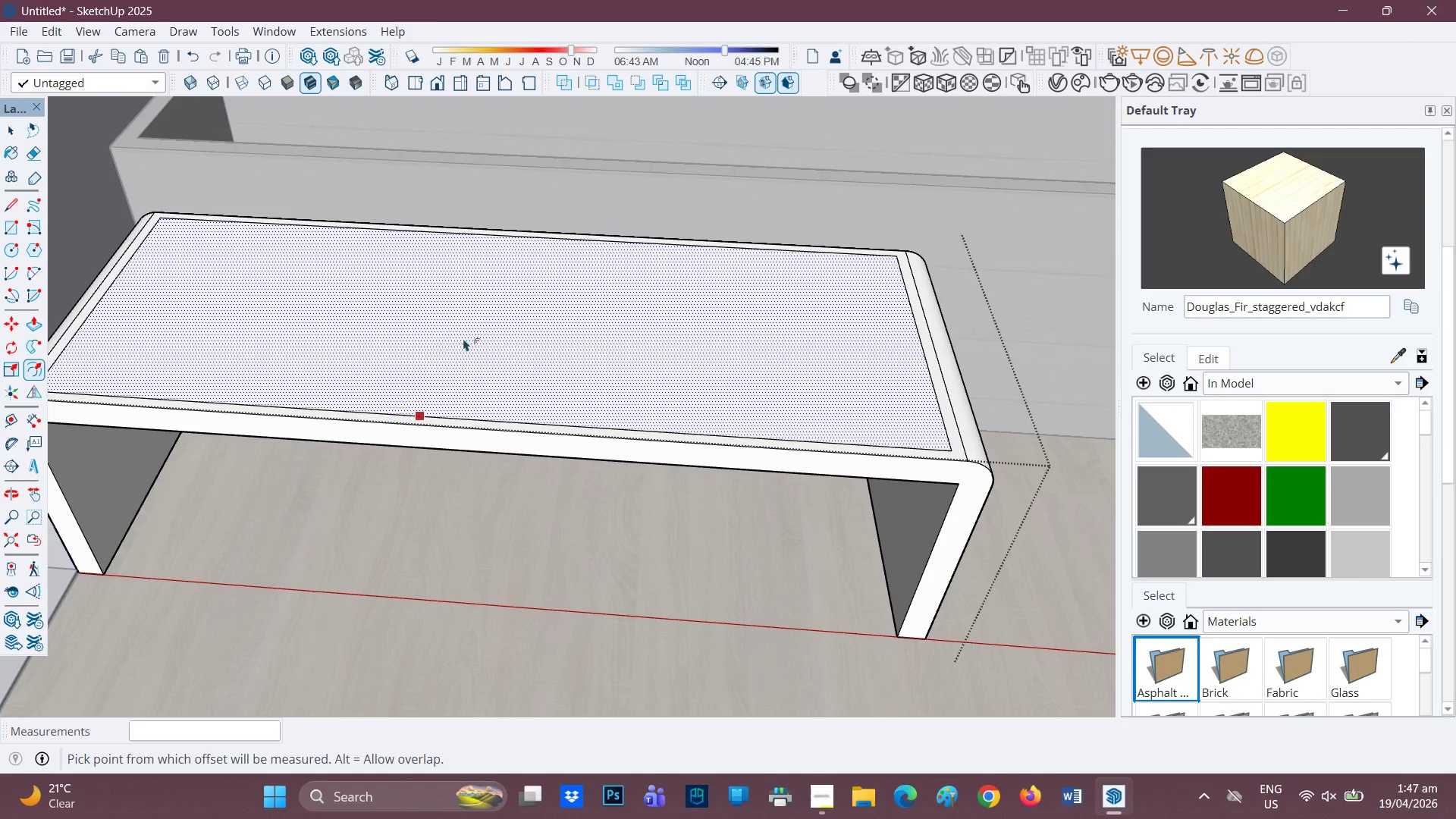 
key(P)
 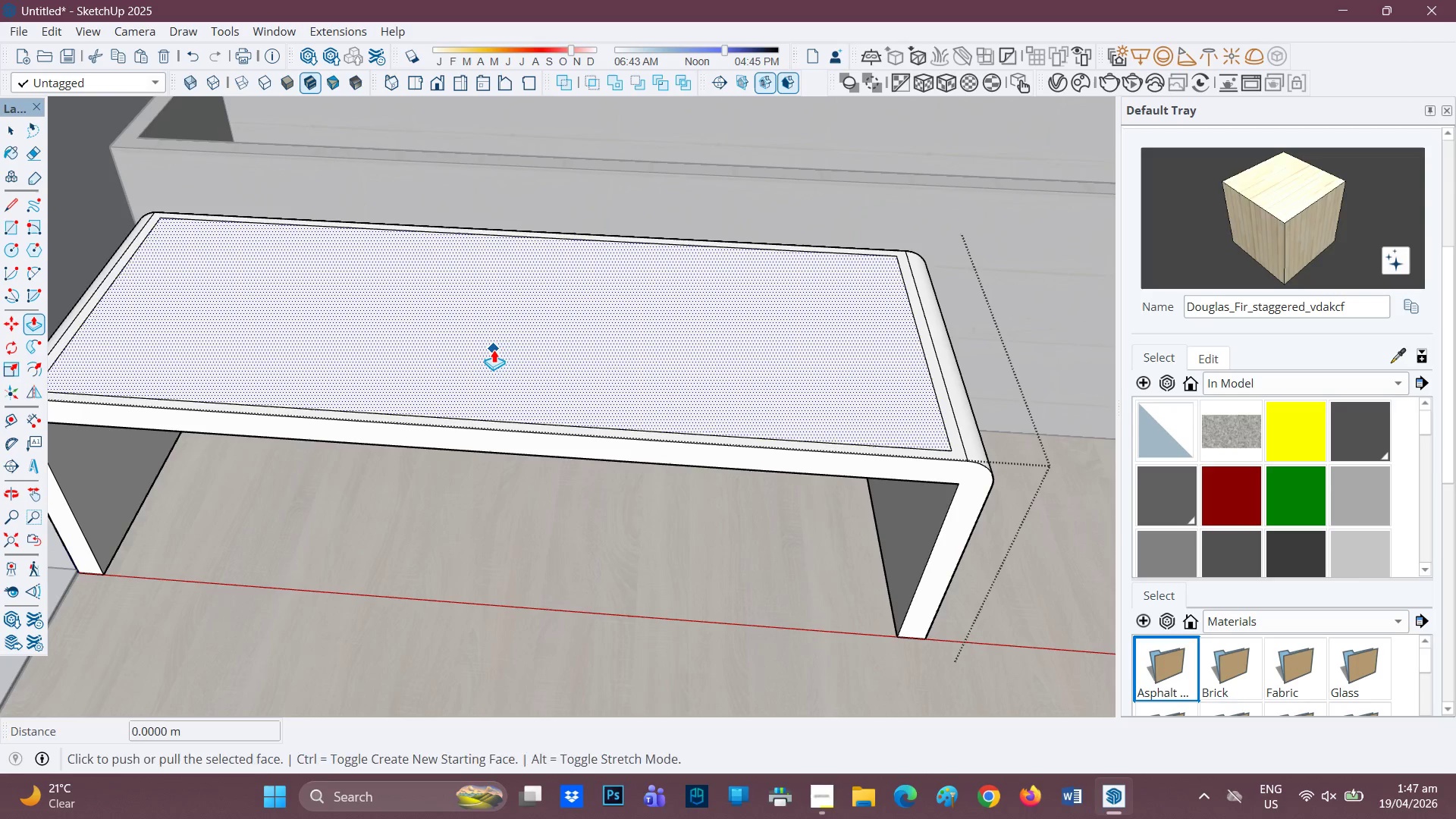 
left_click([494, 350])
 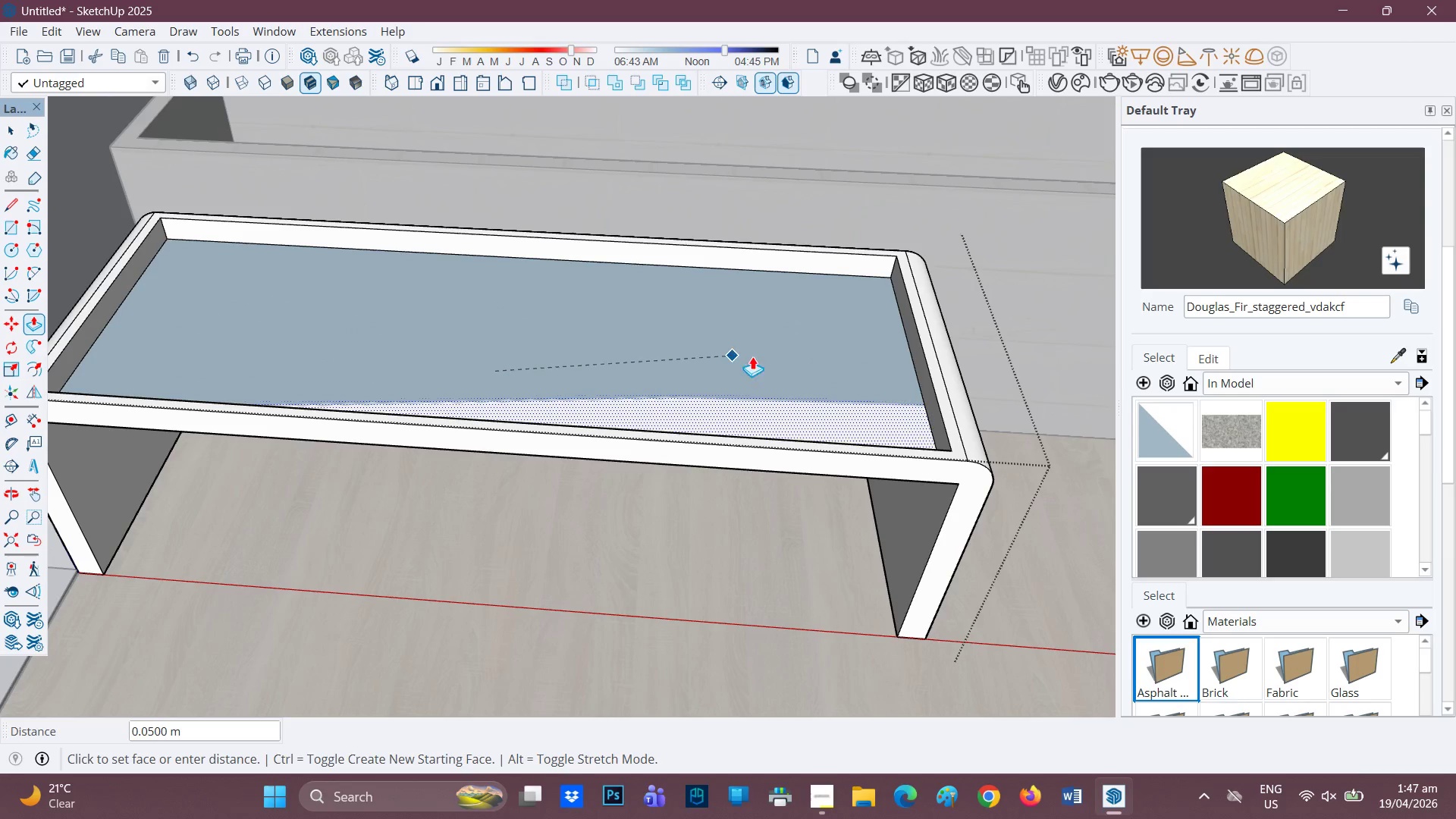 
scroll: coordinate [711, 326], scroll_direction: up, amount: 1.0
 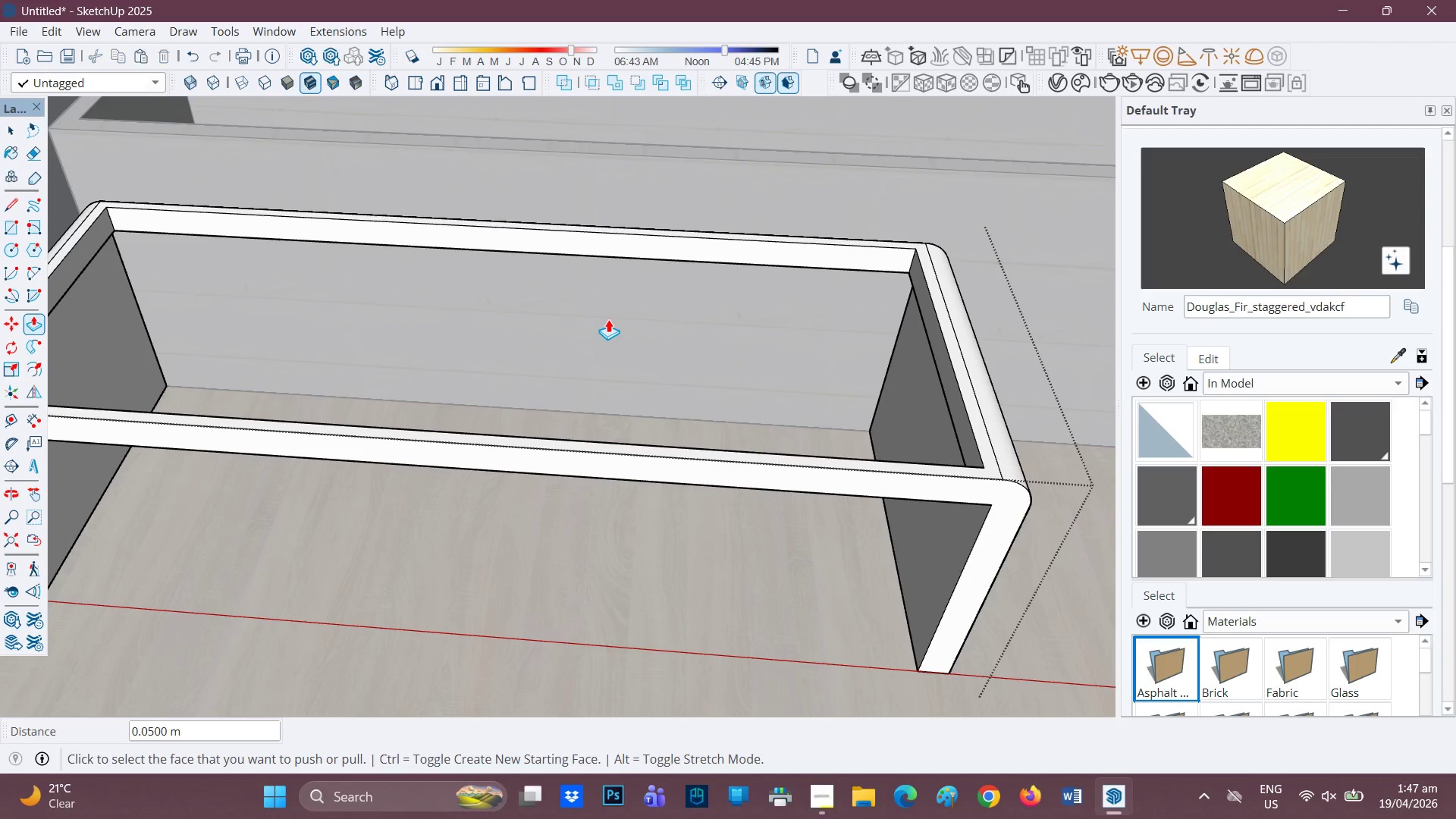 
scroll: coordinate [604, 330], scroll_direction: down, amount: 2.0
 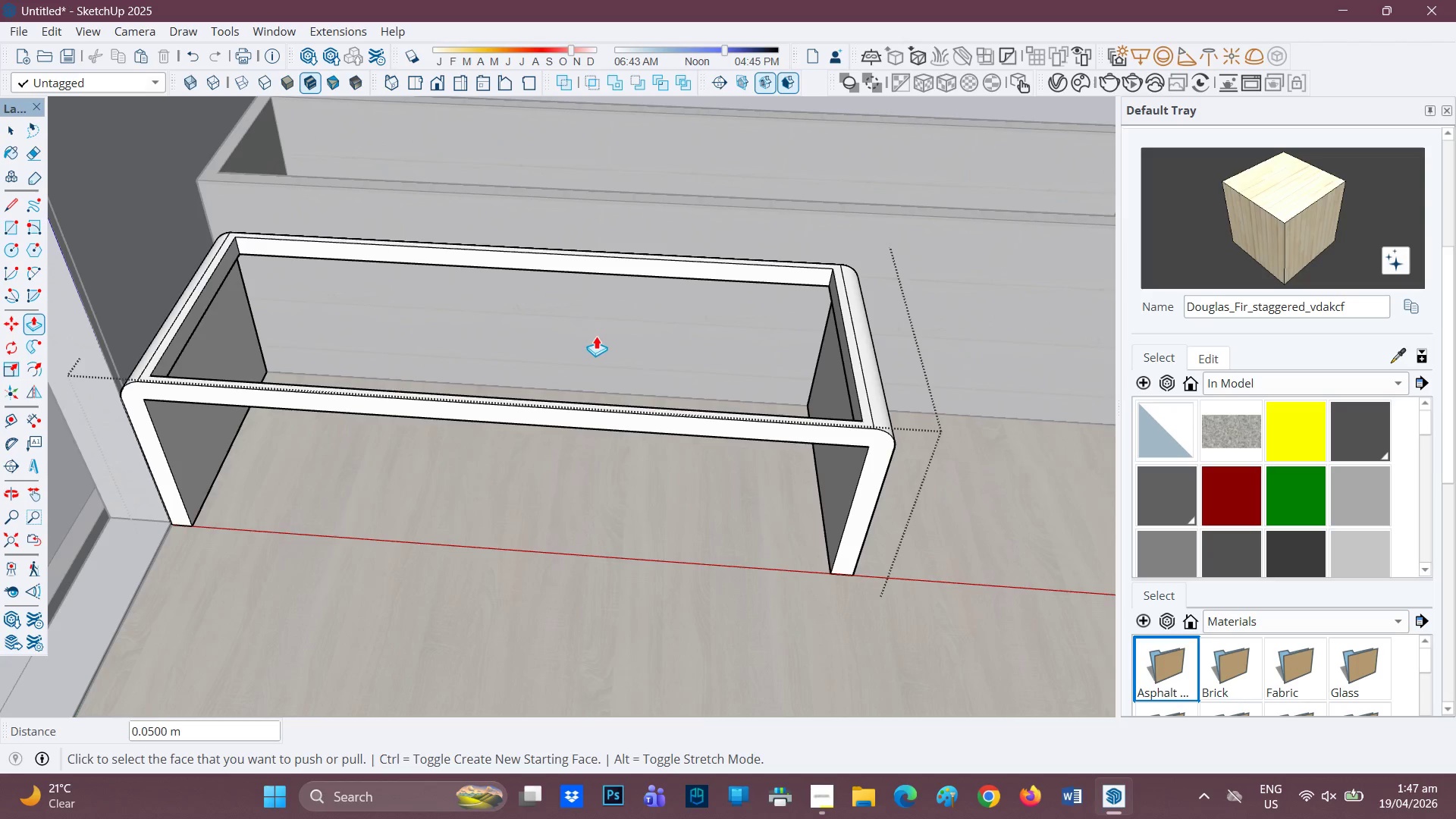 
key(Control+Z)
 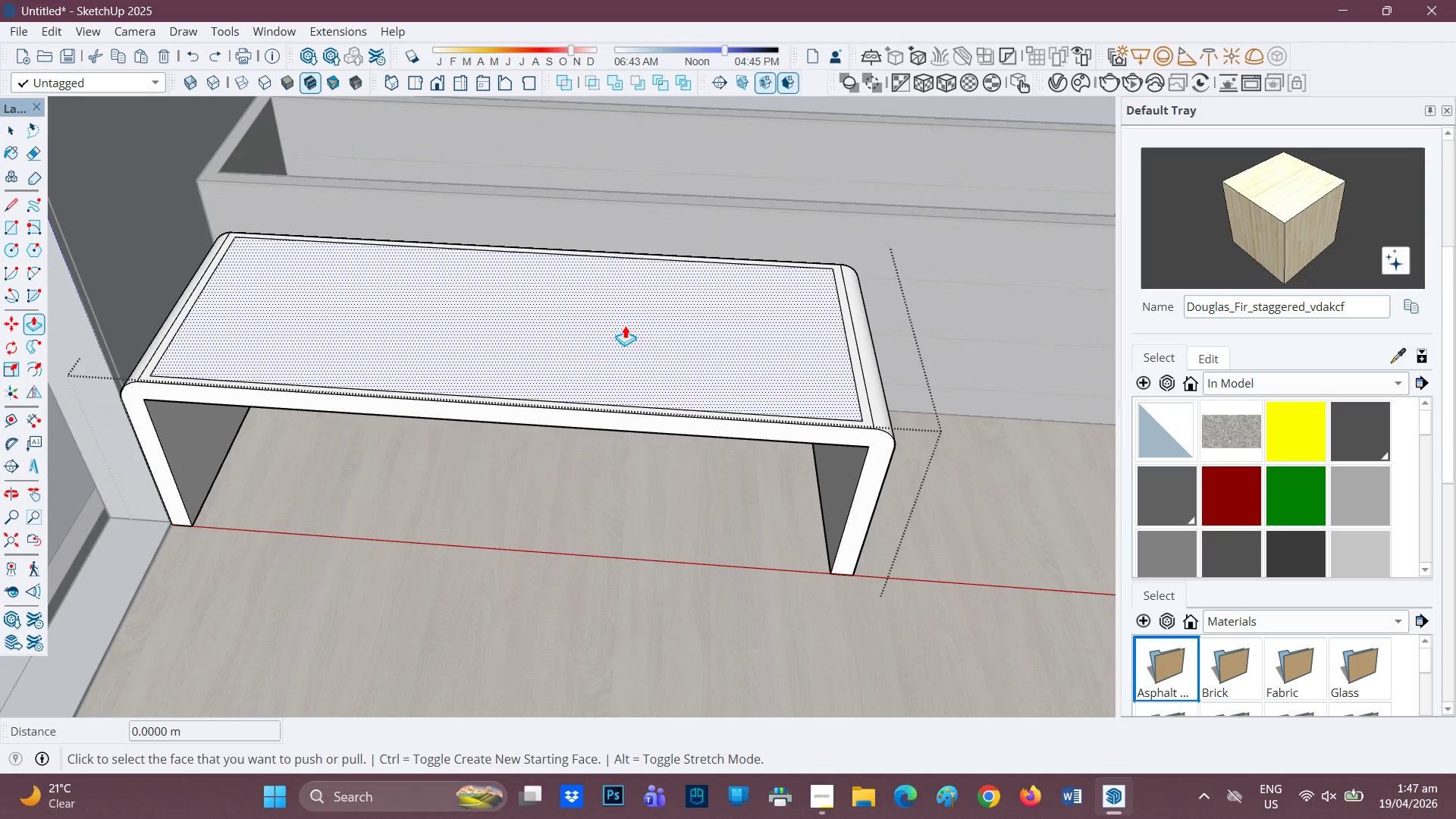 
key(P)
 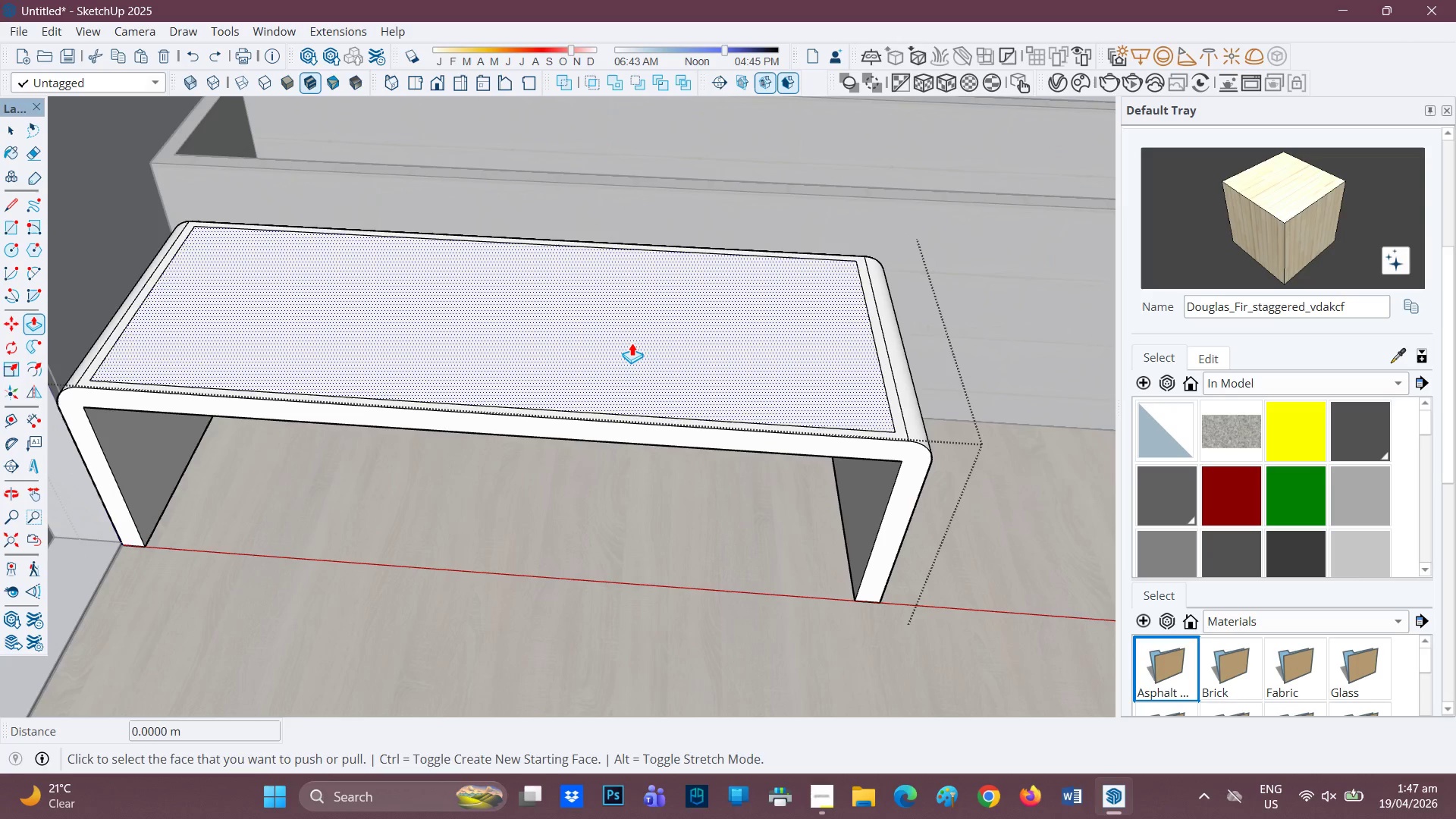 
scroll: coordinate [621, 337], scroll_direction: none, amount: 0.0
 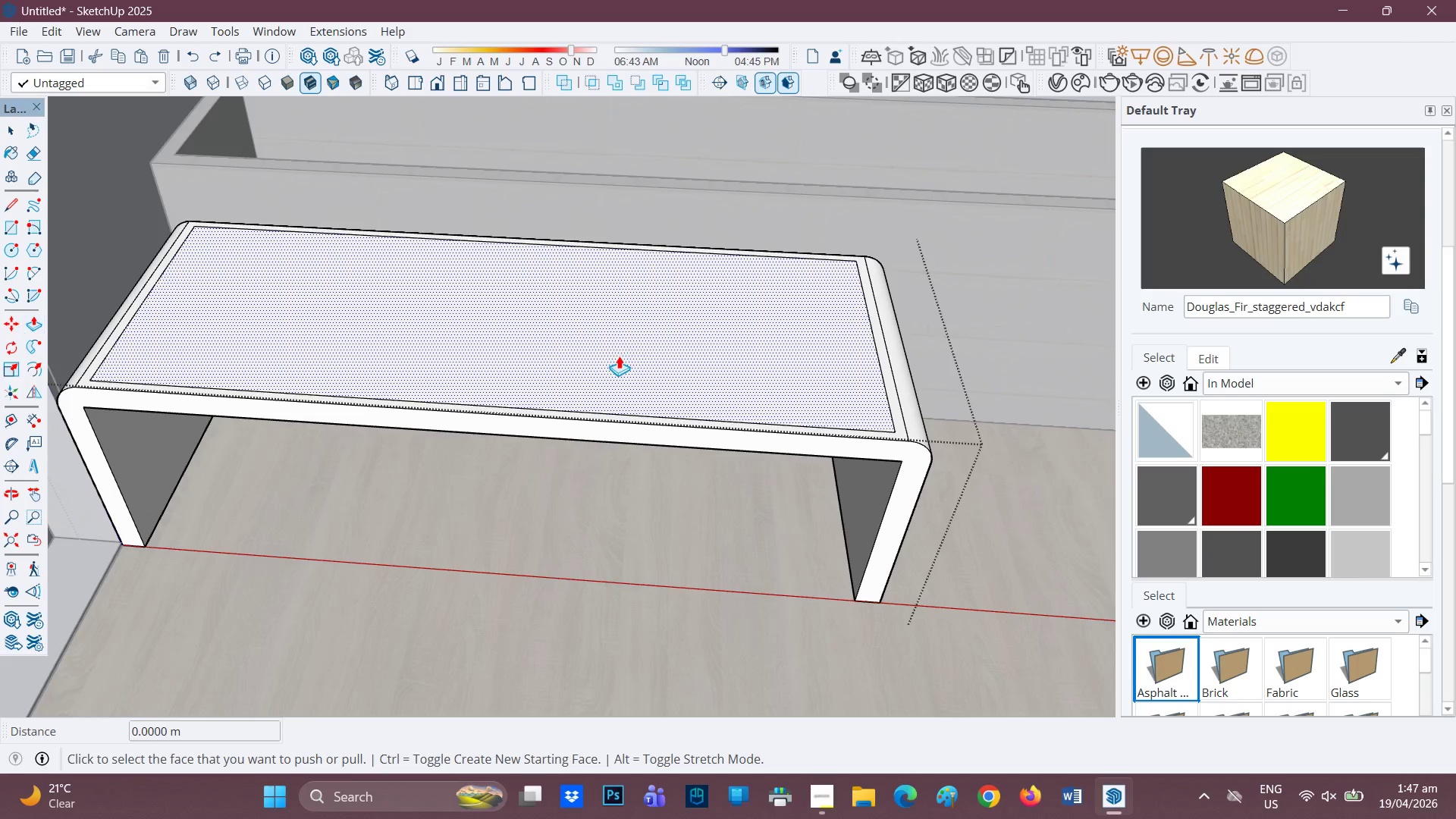 
left_click([632, 343])
 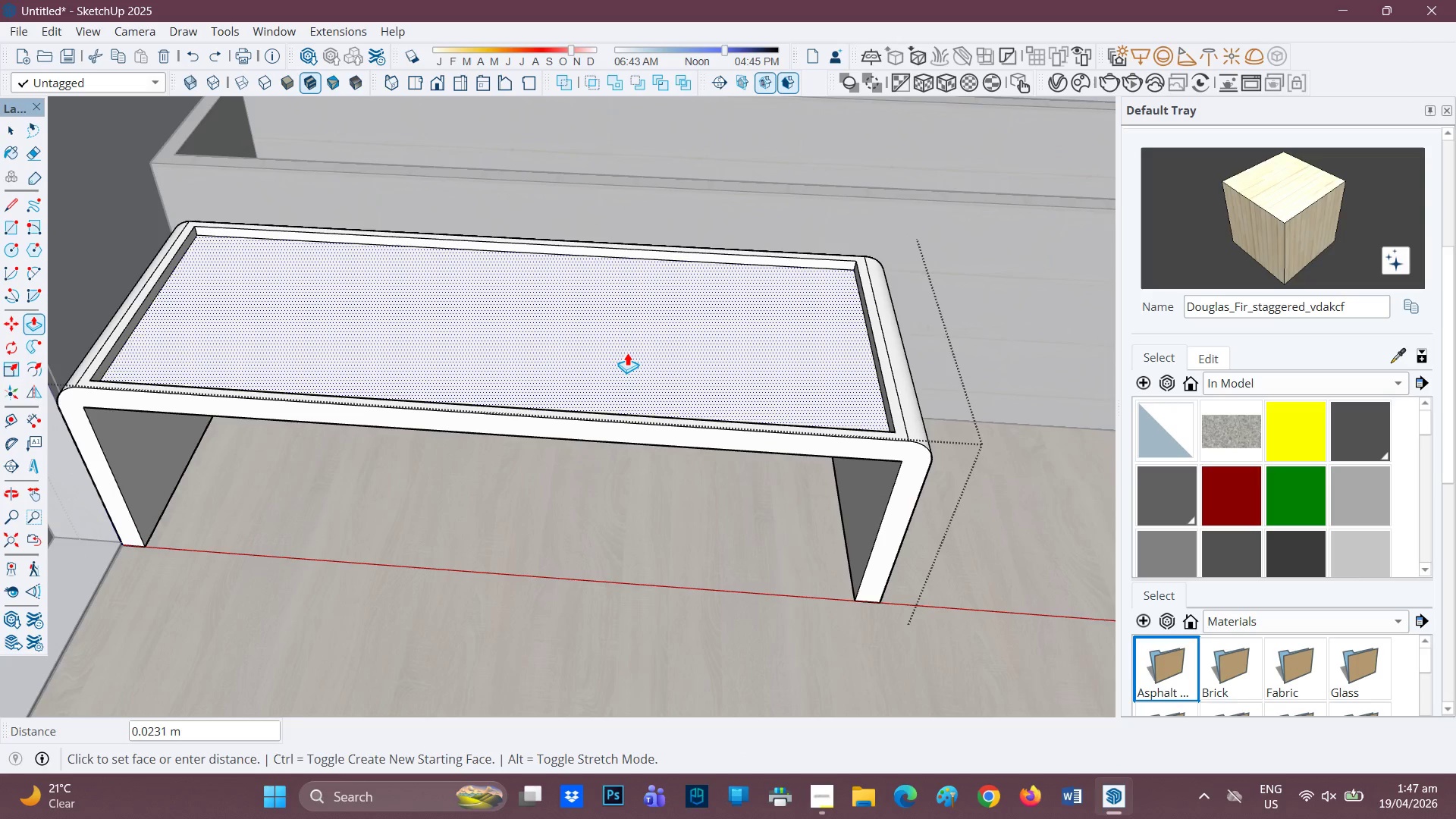 
left_click([627, 353])
 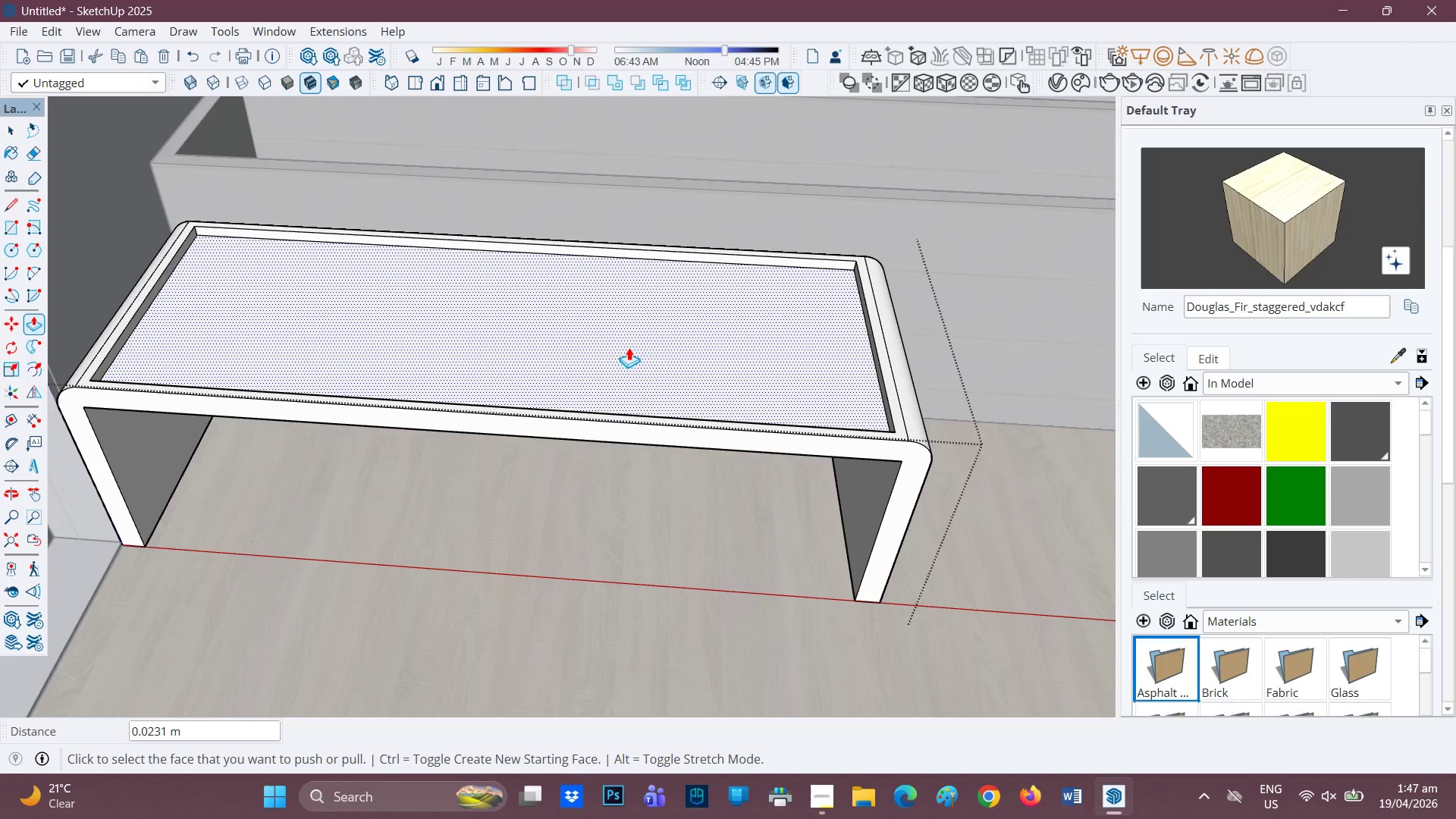 
scroll: coordinate [629, 347], scroll_direction: none, amount: 0.0
 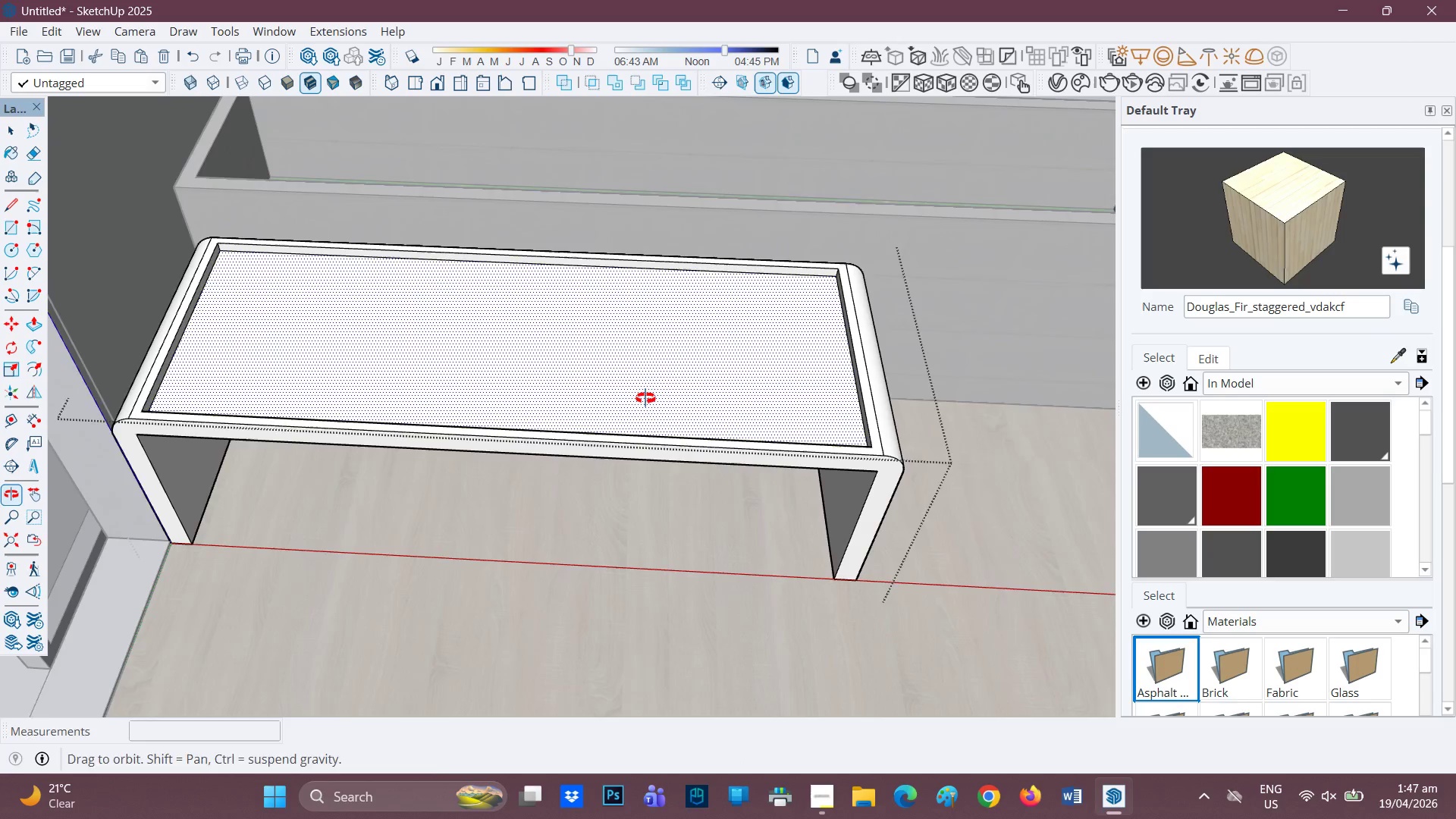 
scroll: coordinate [642, 394], scroll_direction: down, amount: 2.0
 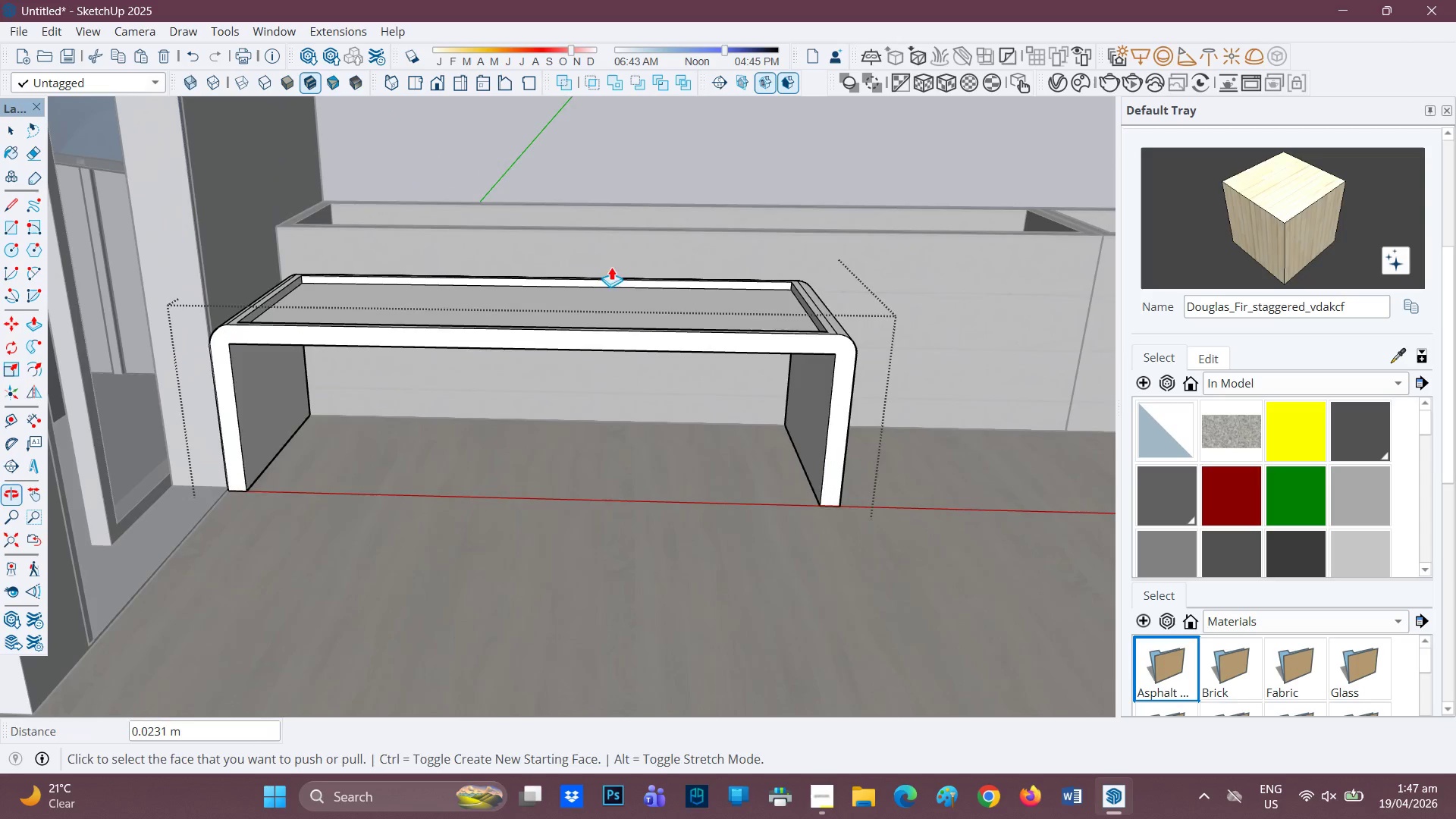 
key(Space)
 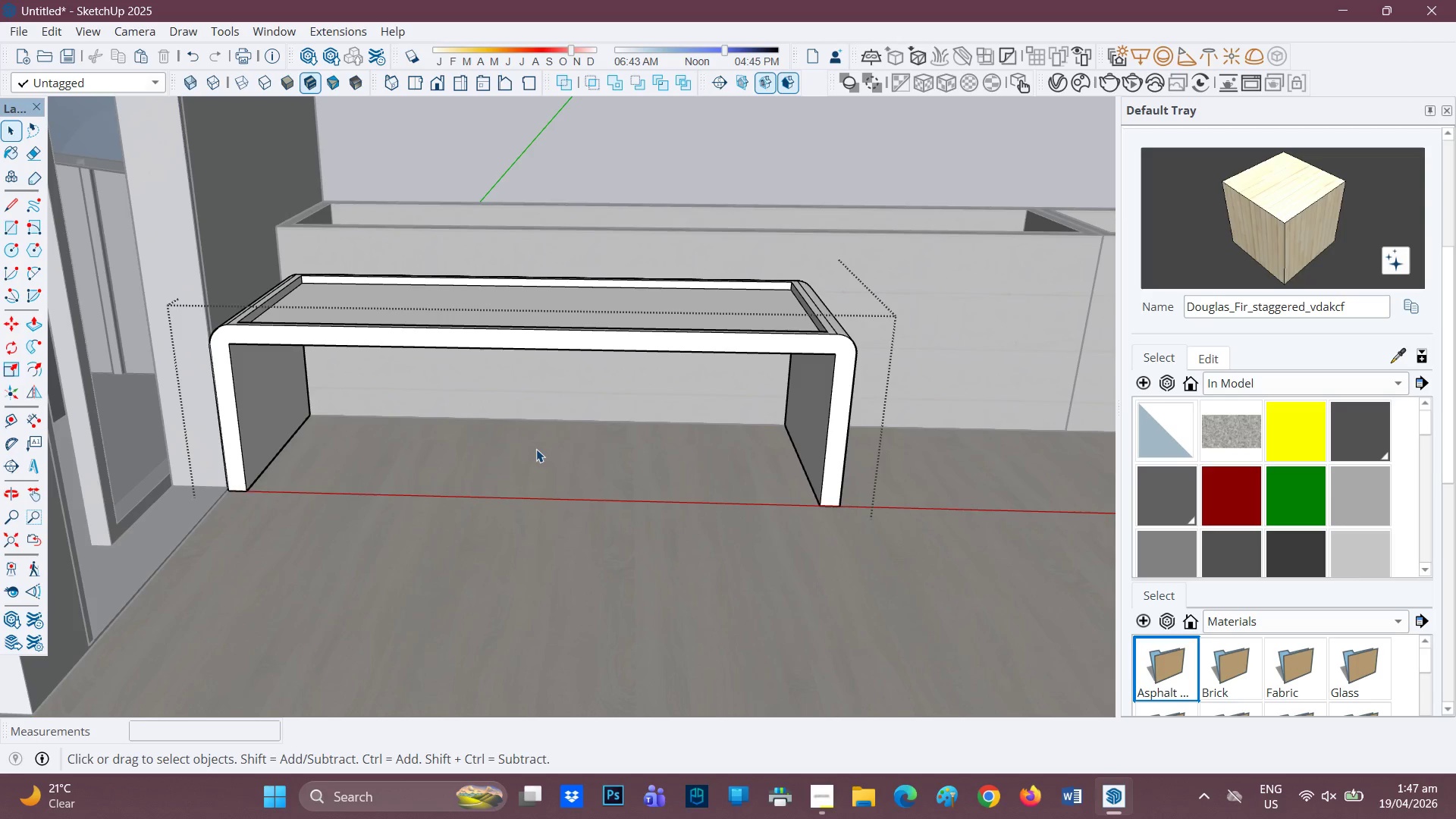 
wait(5.58)
 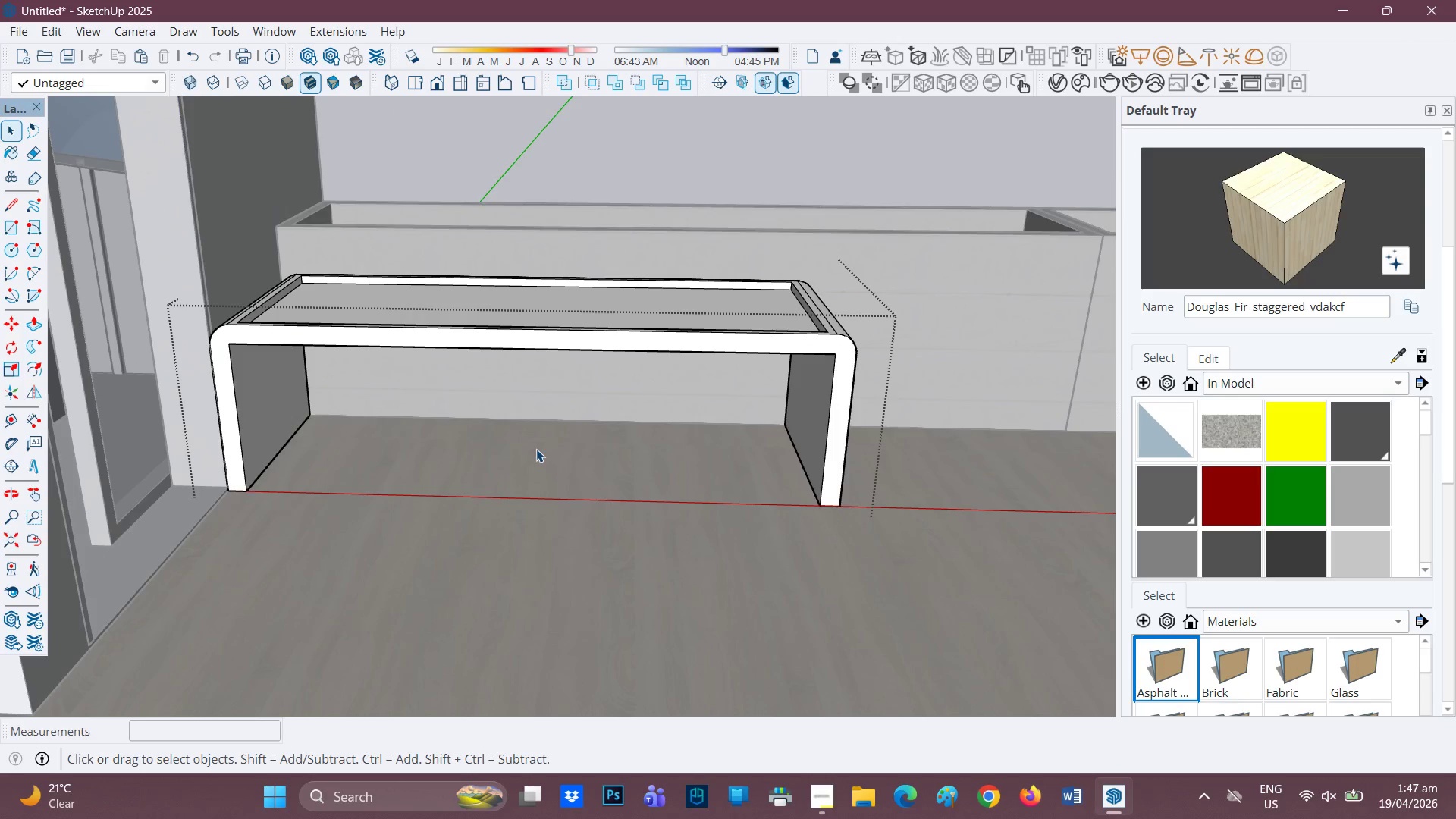 
left_click([793, 152])
 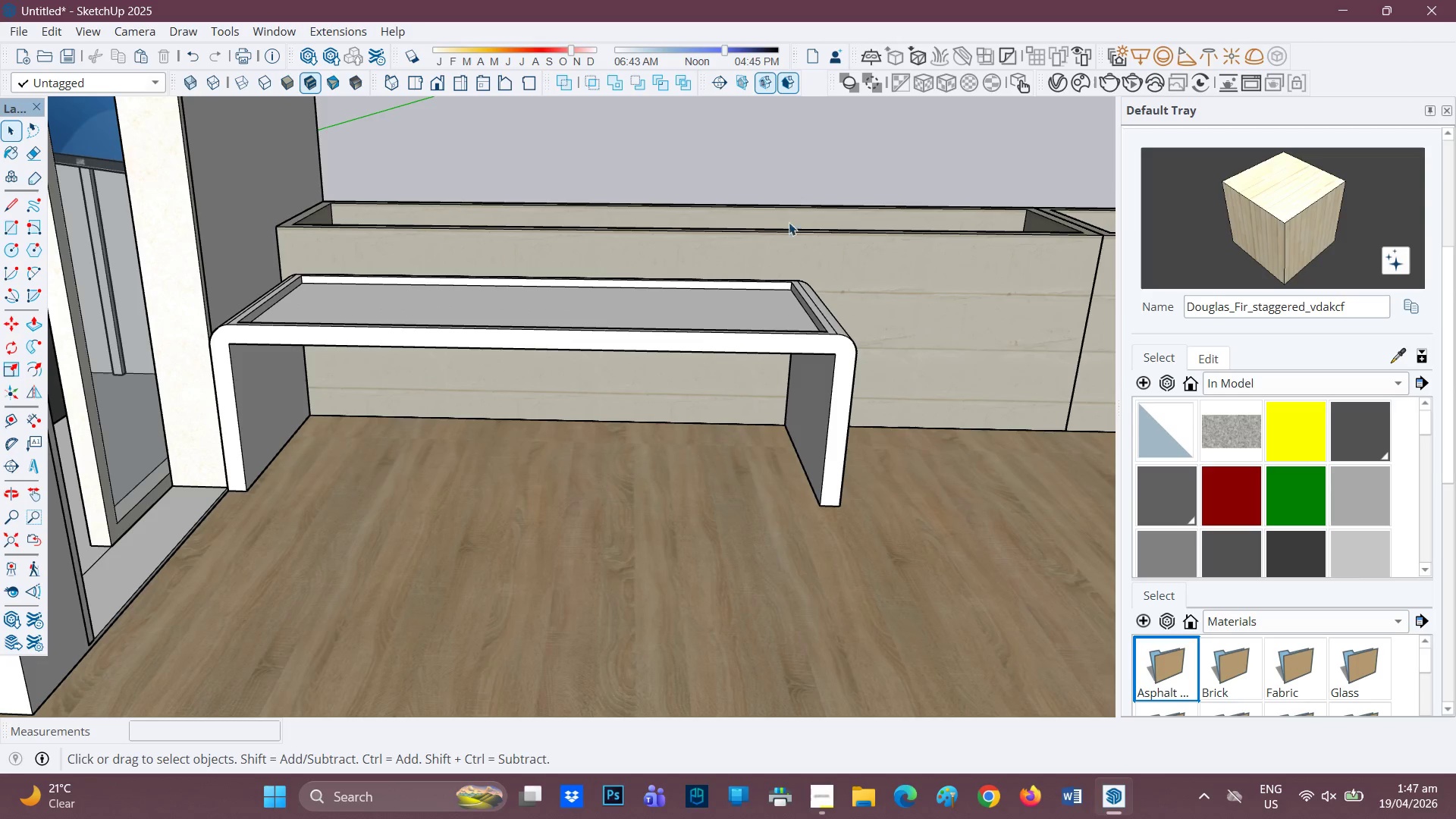 
scroll: coordinate [251, 297], scroll_direction: up, amount: 2.0
 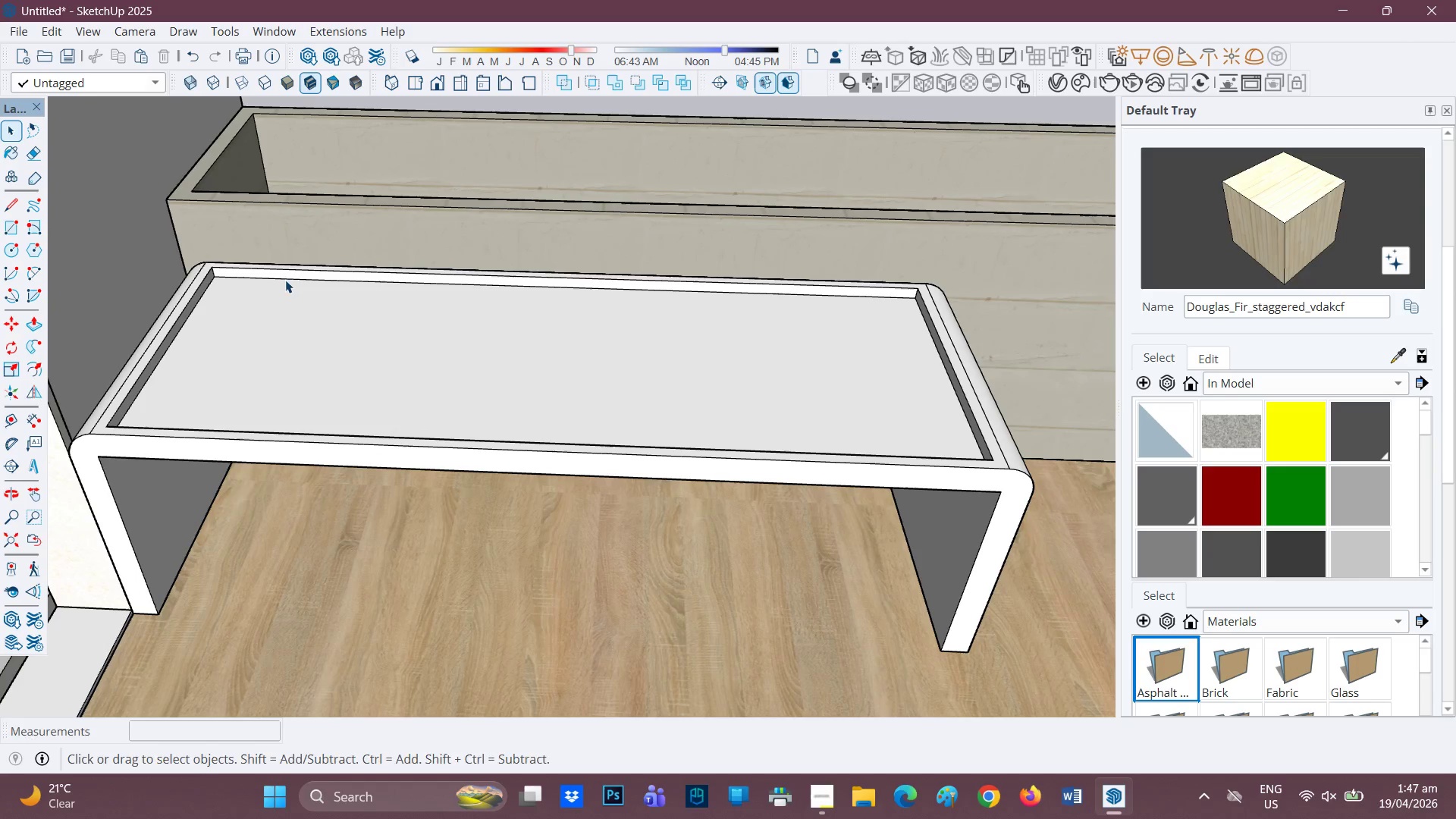 
key(R)
 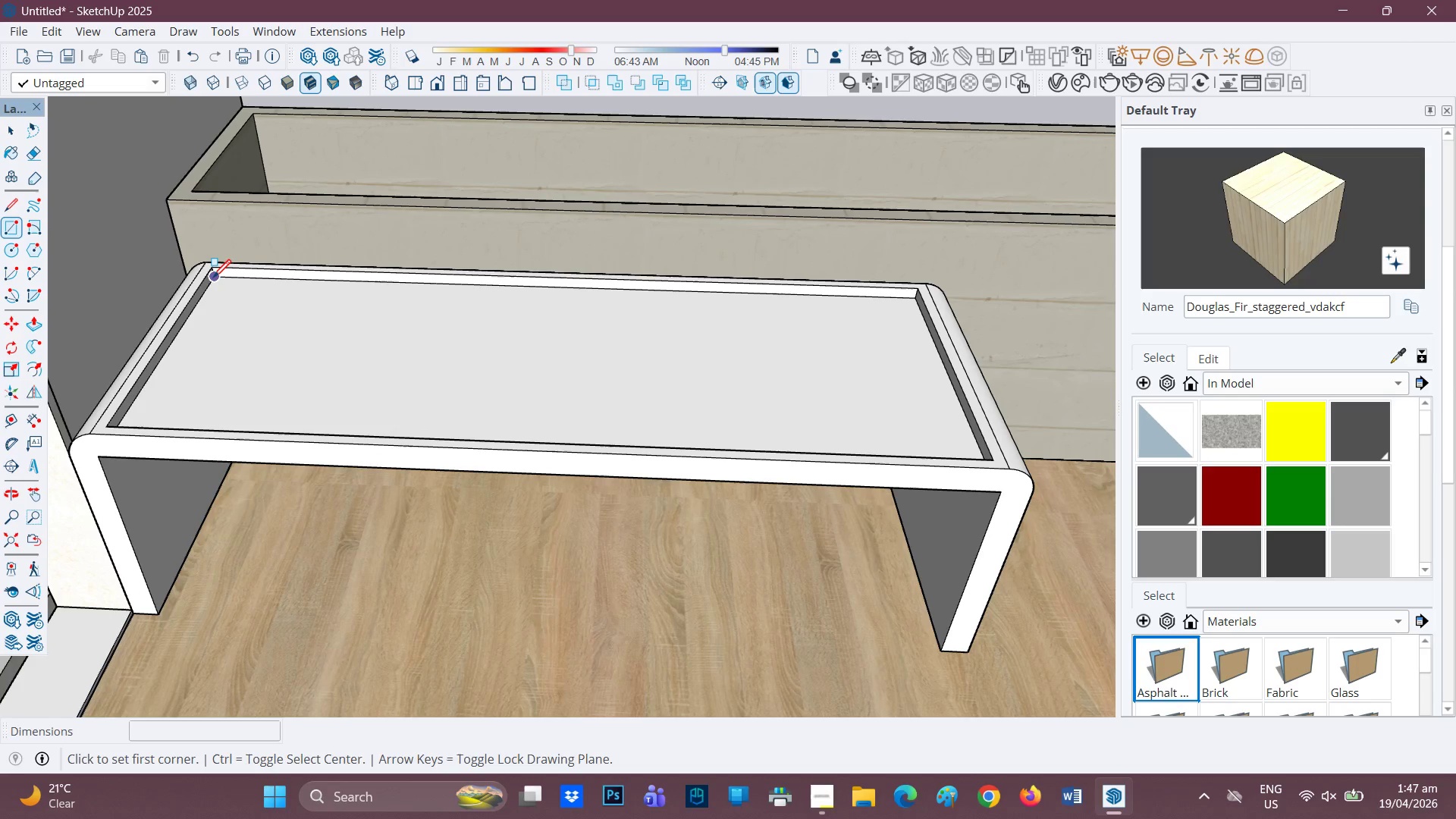 
left_click([215, 278])
 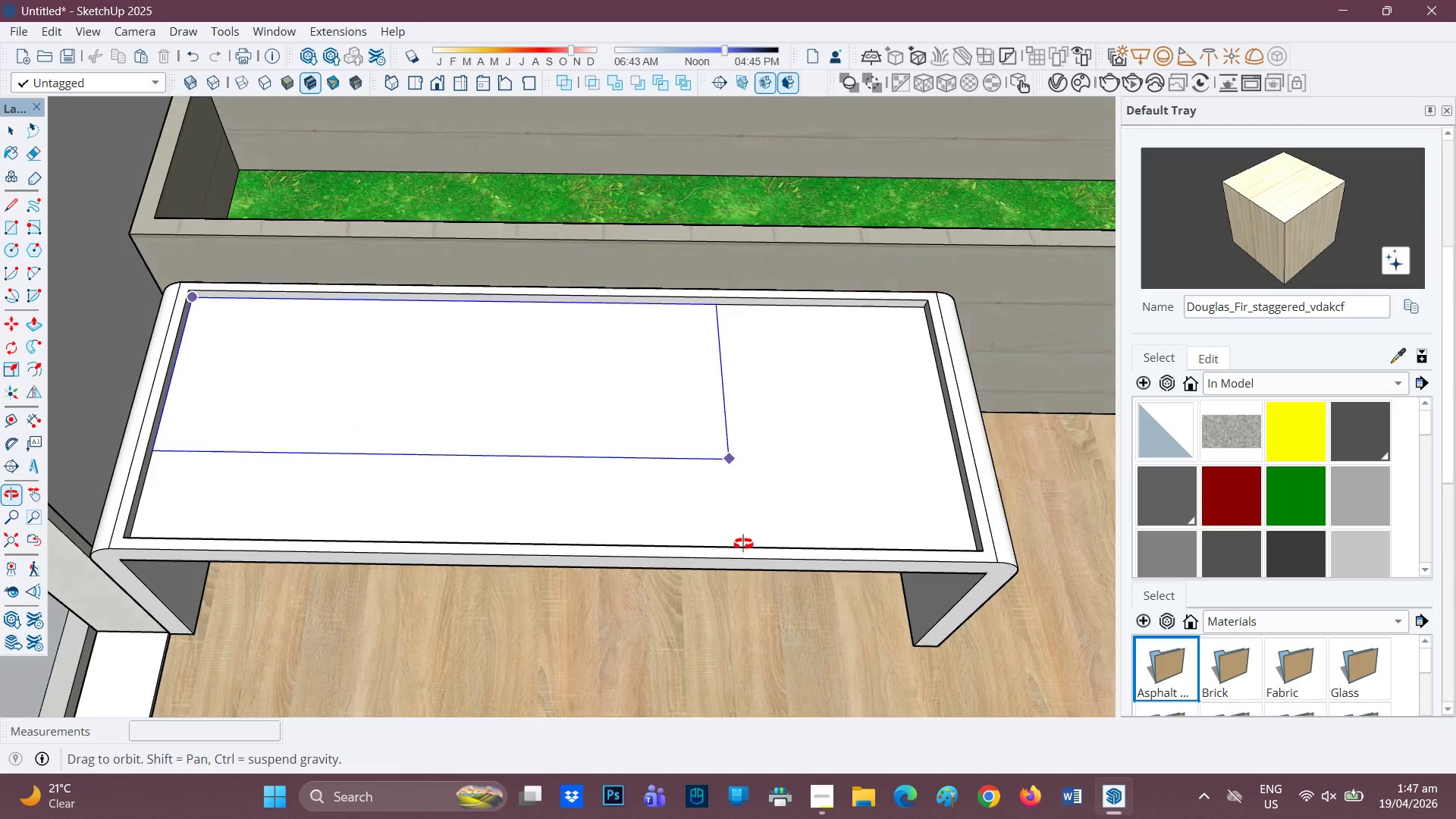 
scroll: coordinate [963, 600], scroll_direction: up, amount: 8.0
 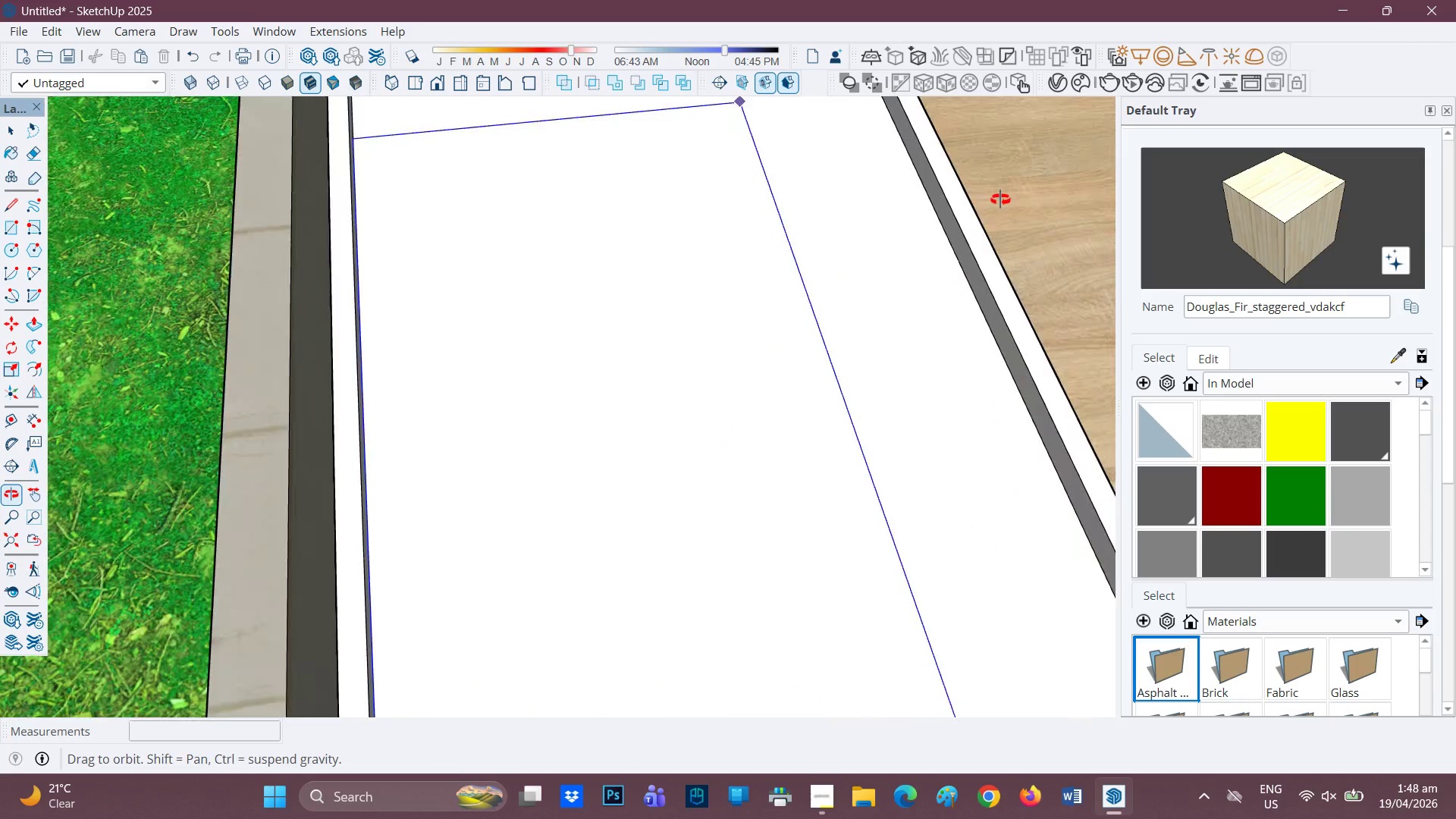 
type(hr)
 